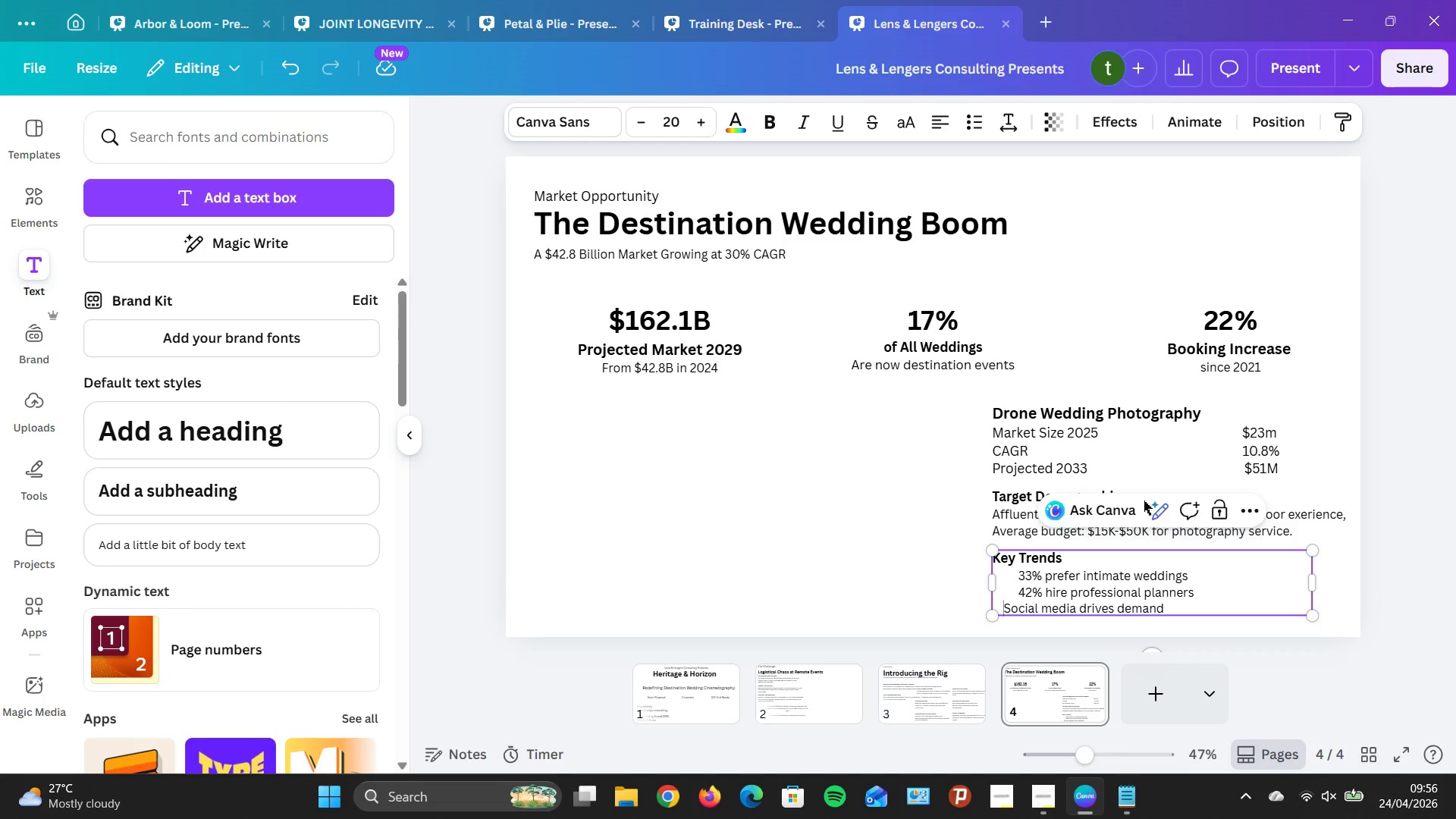 
key(Space)
 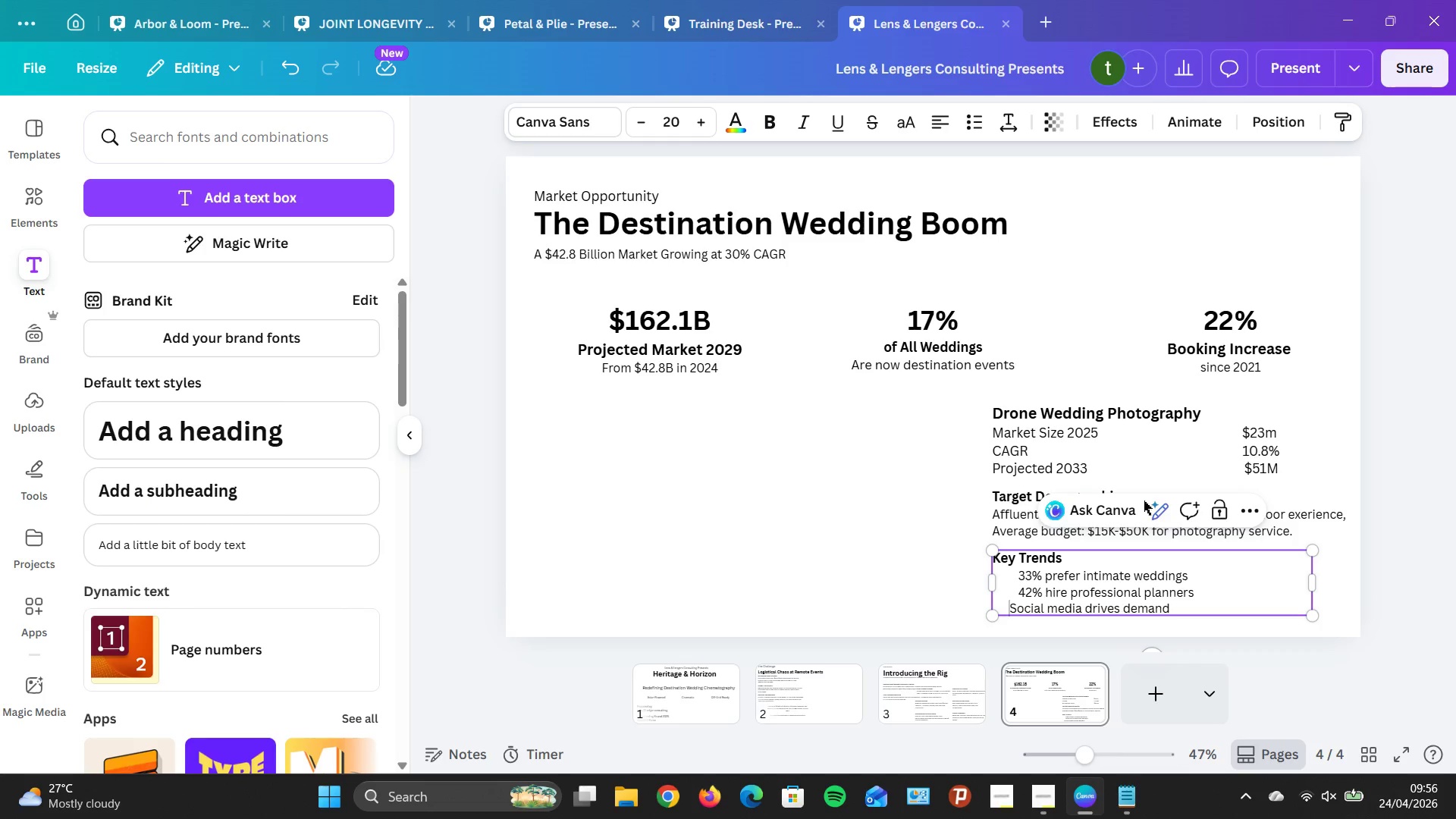 
key(Space)
 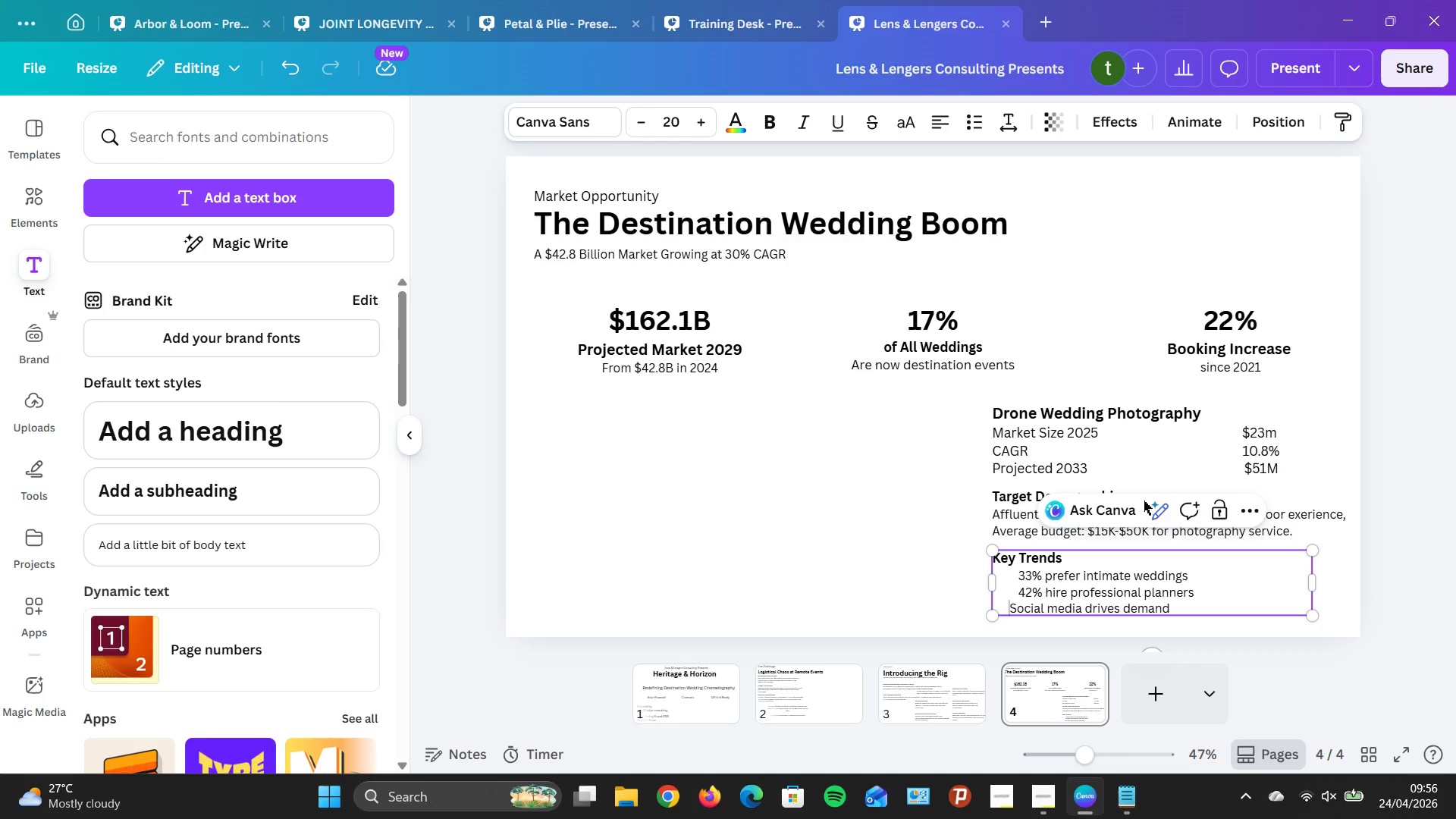 
key(Space)
 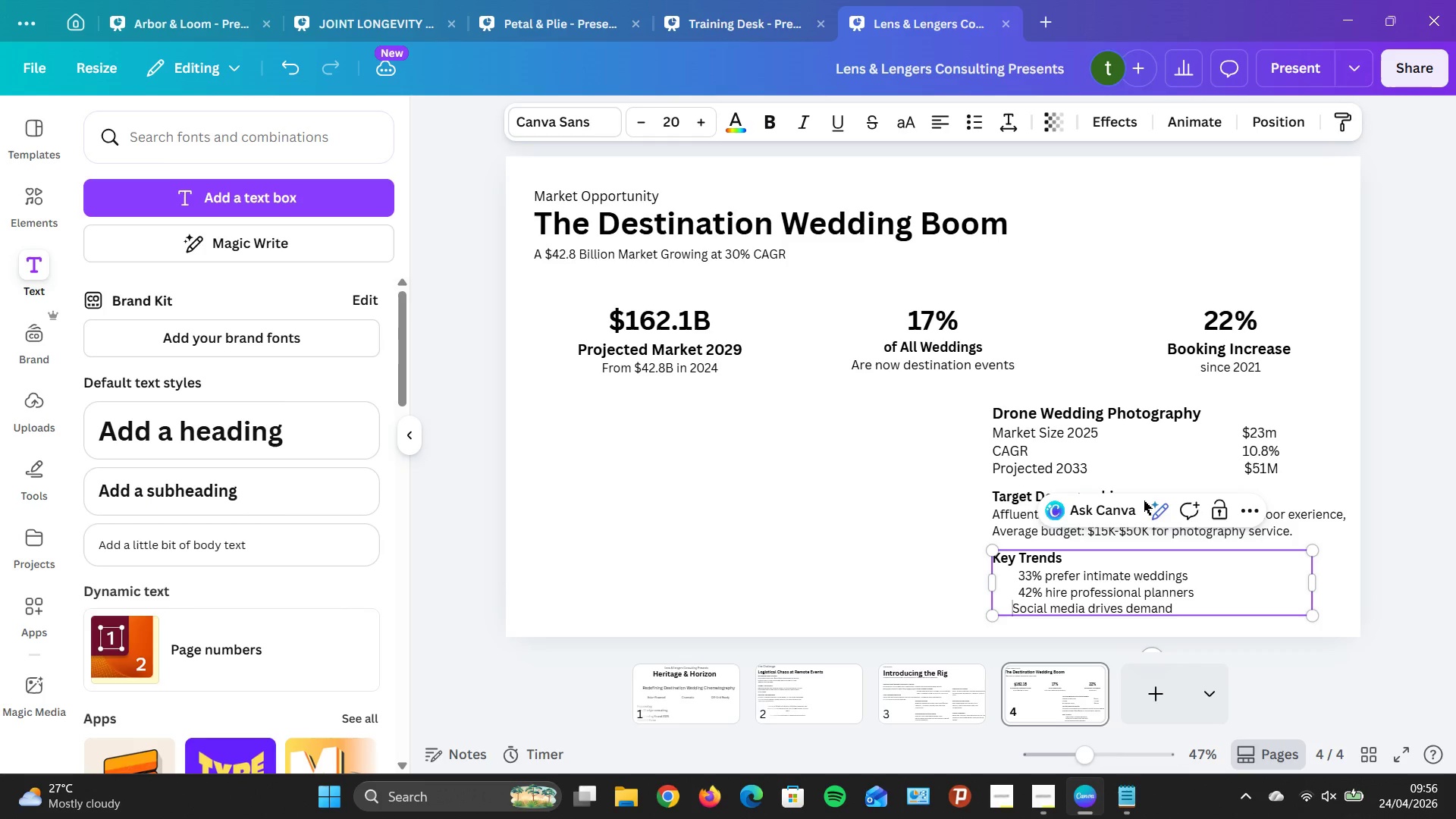 
key(Space)
 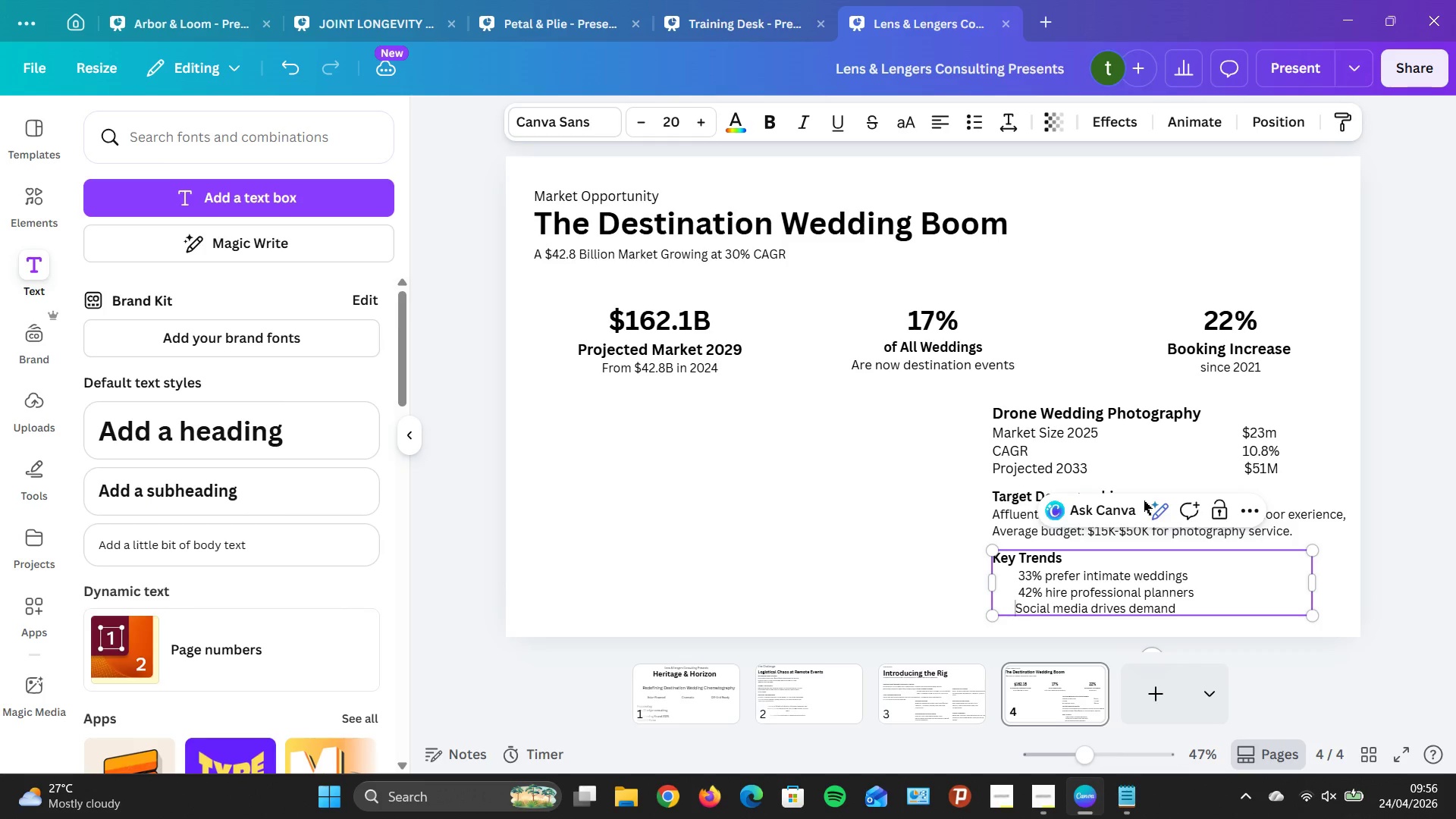 
key(Space)
 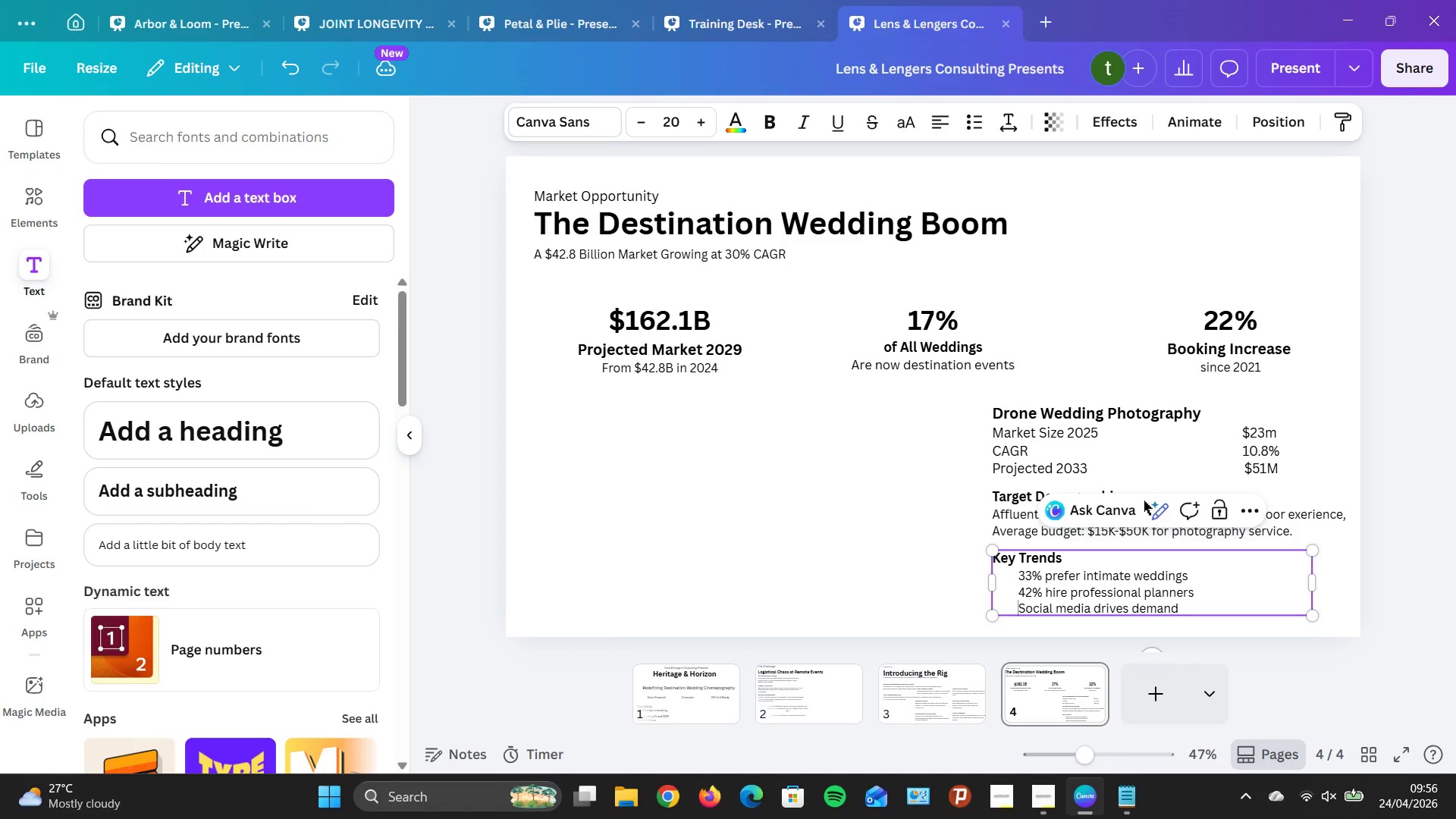 
key(Space)
 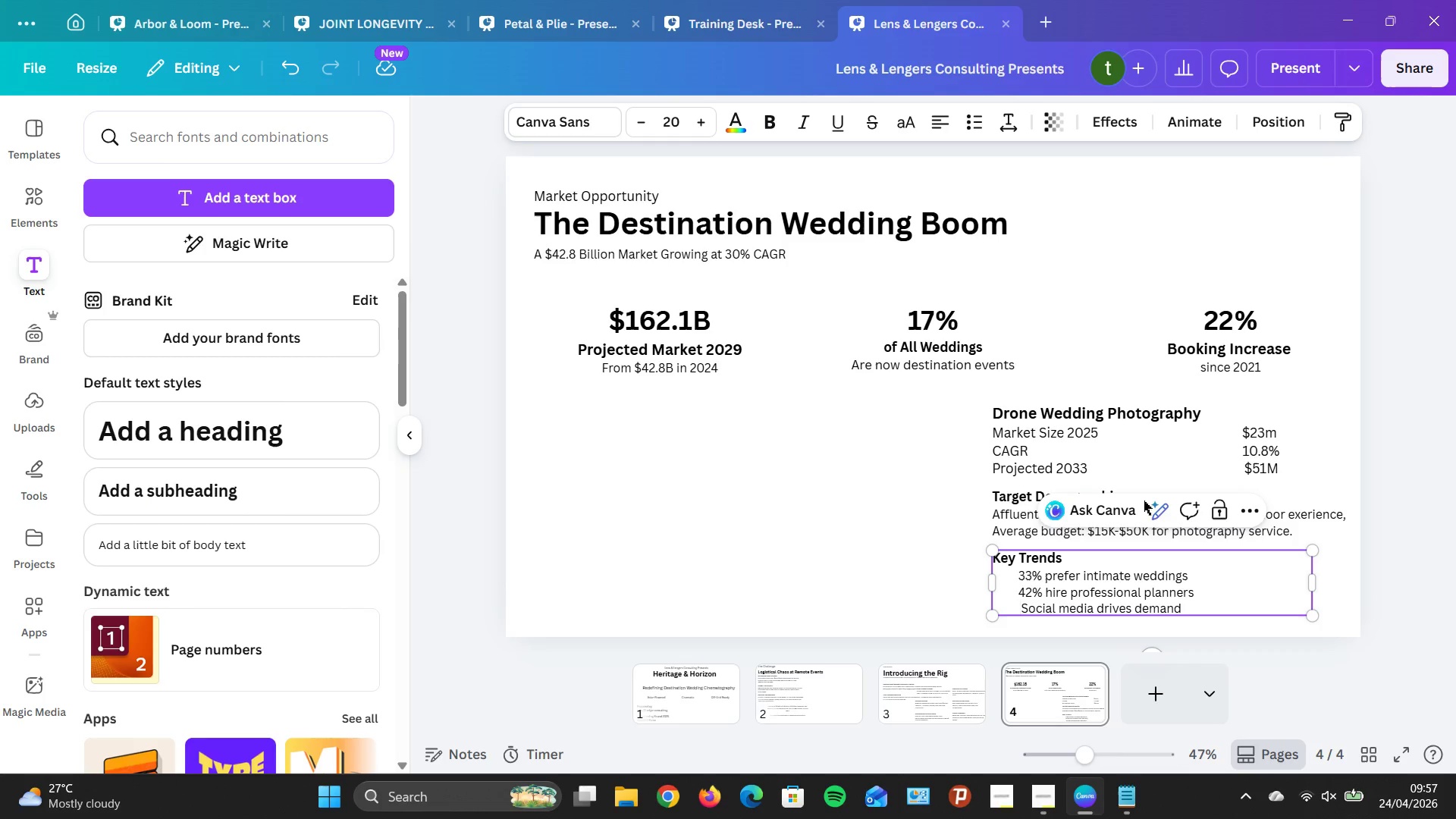 
key(Backspace)
 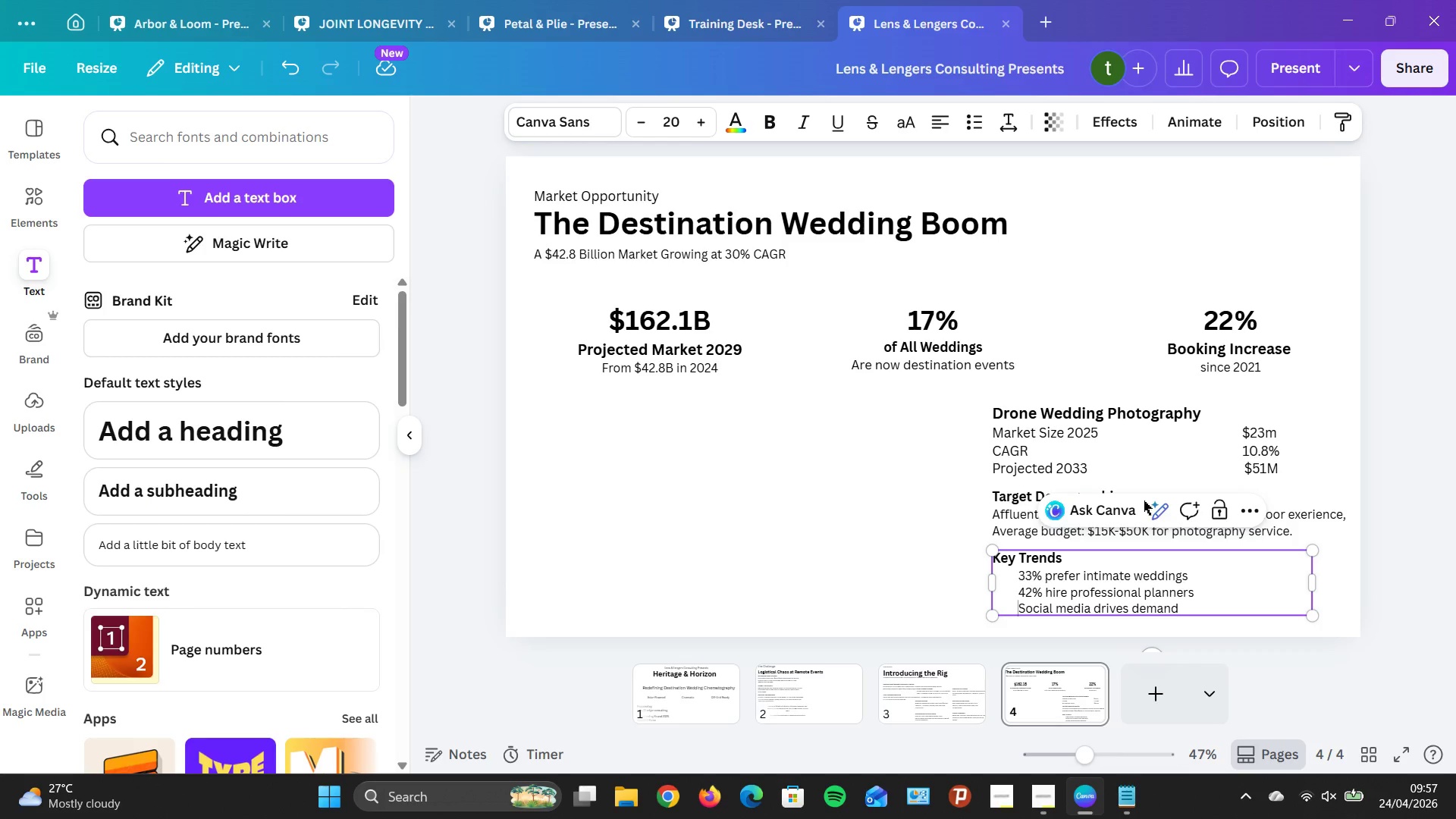 
left_click([752, 472])
 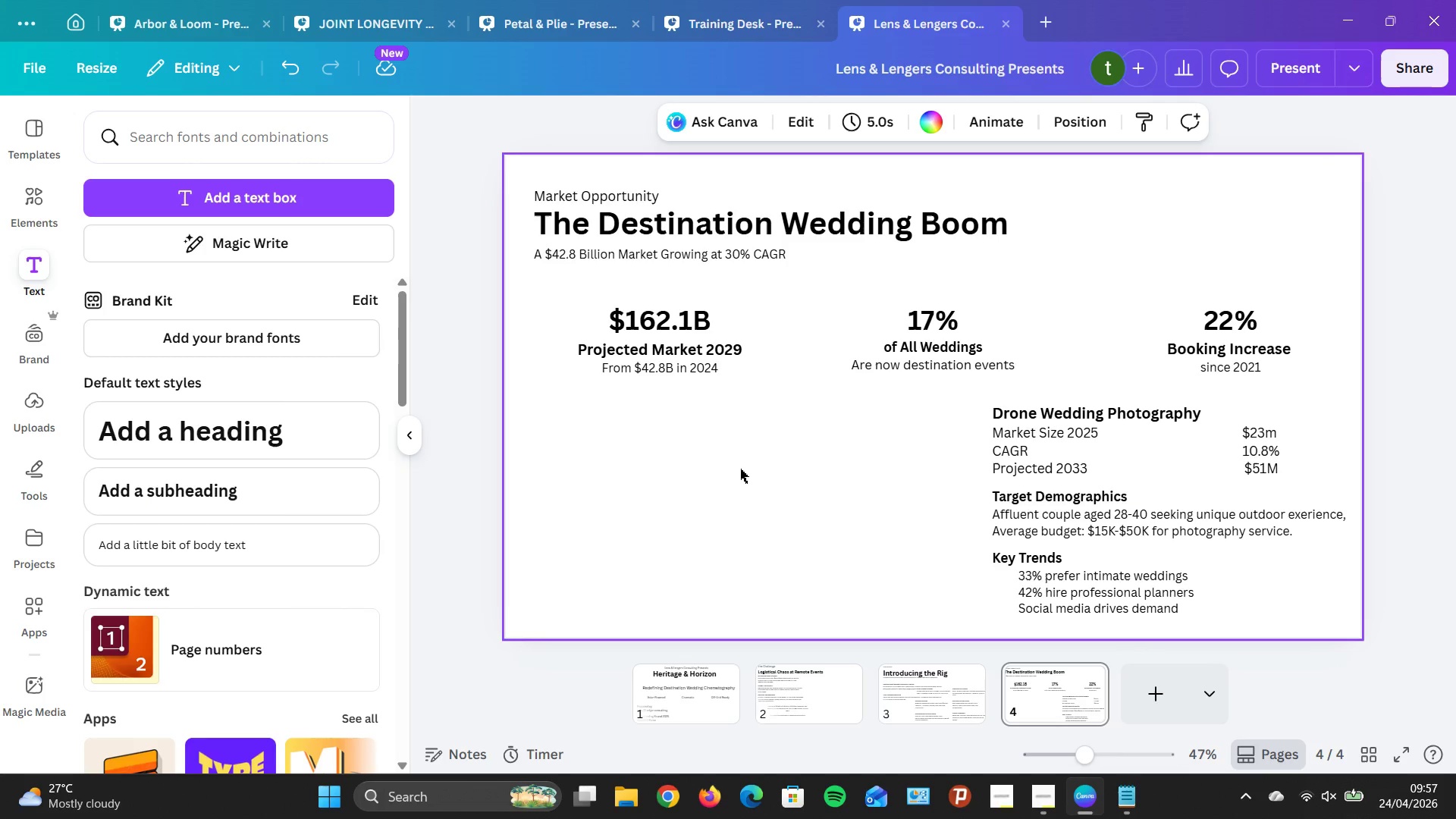 
wait(13.4)
 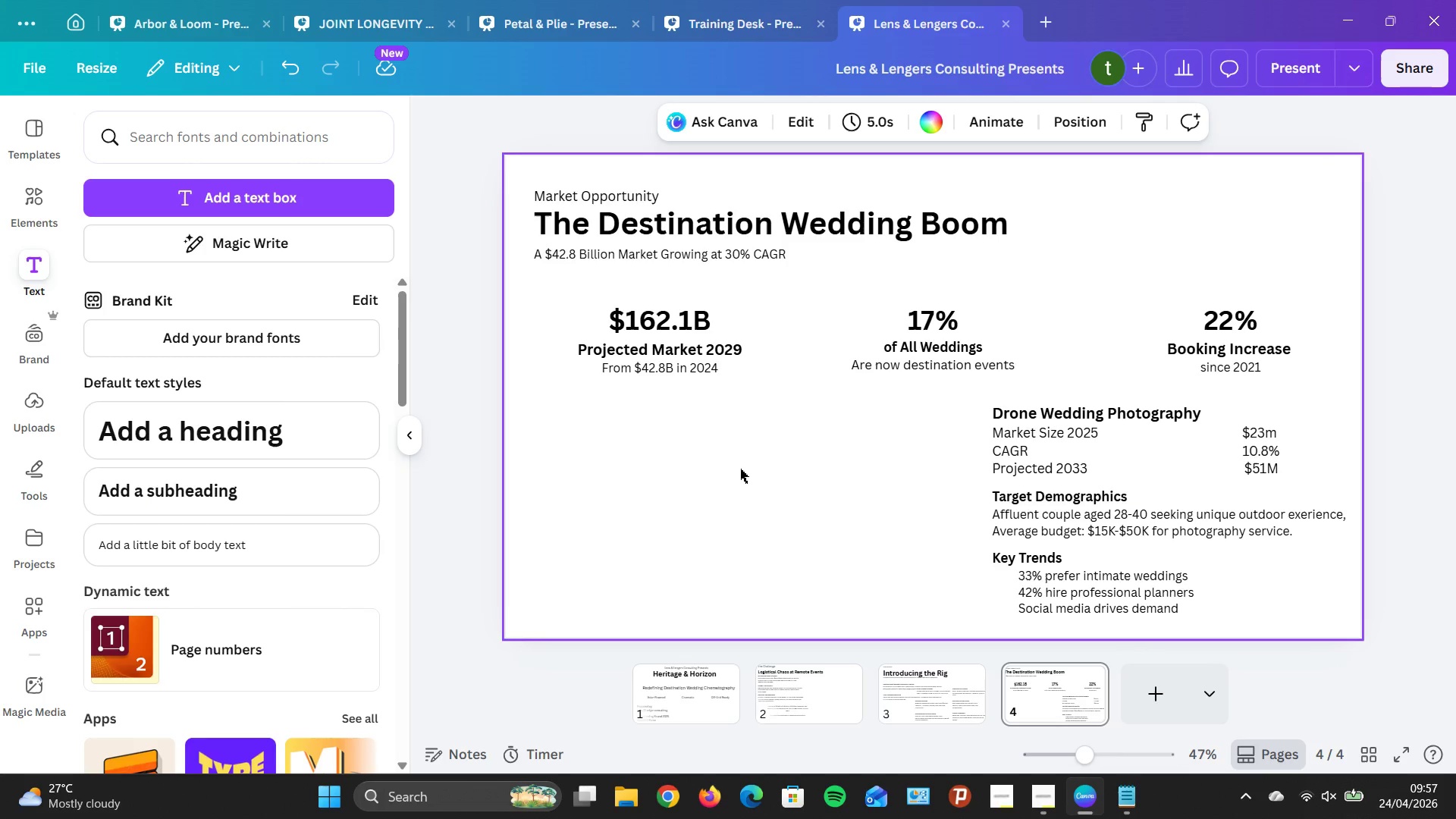 
mouse_move([280, 90])
 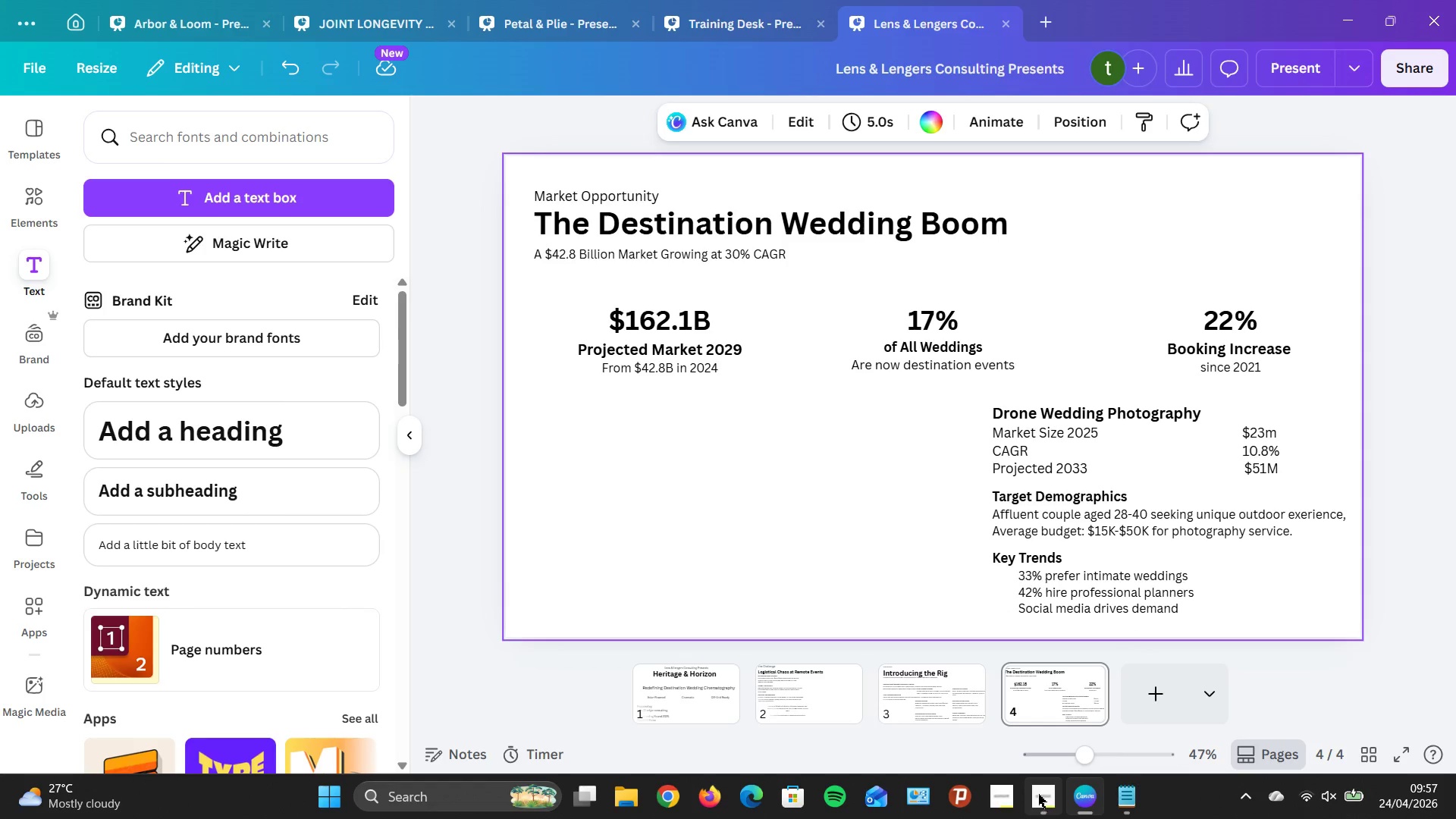 
wait(10.06)
 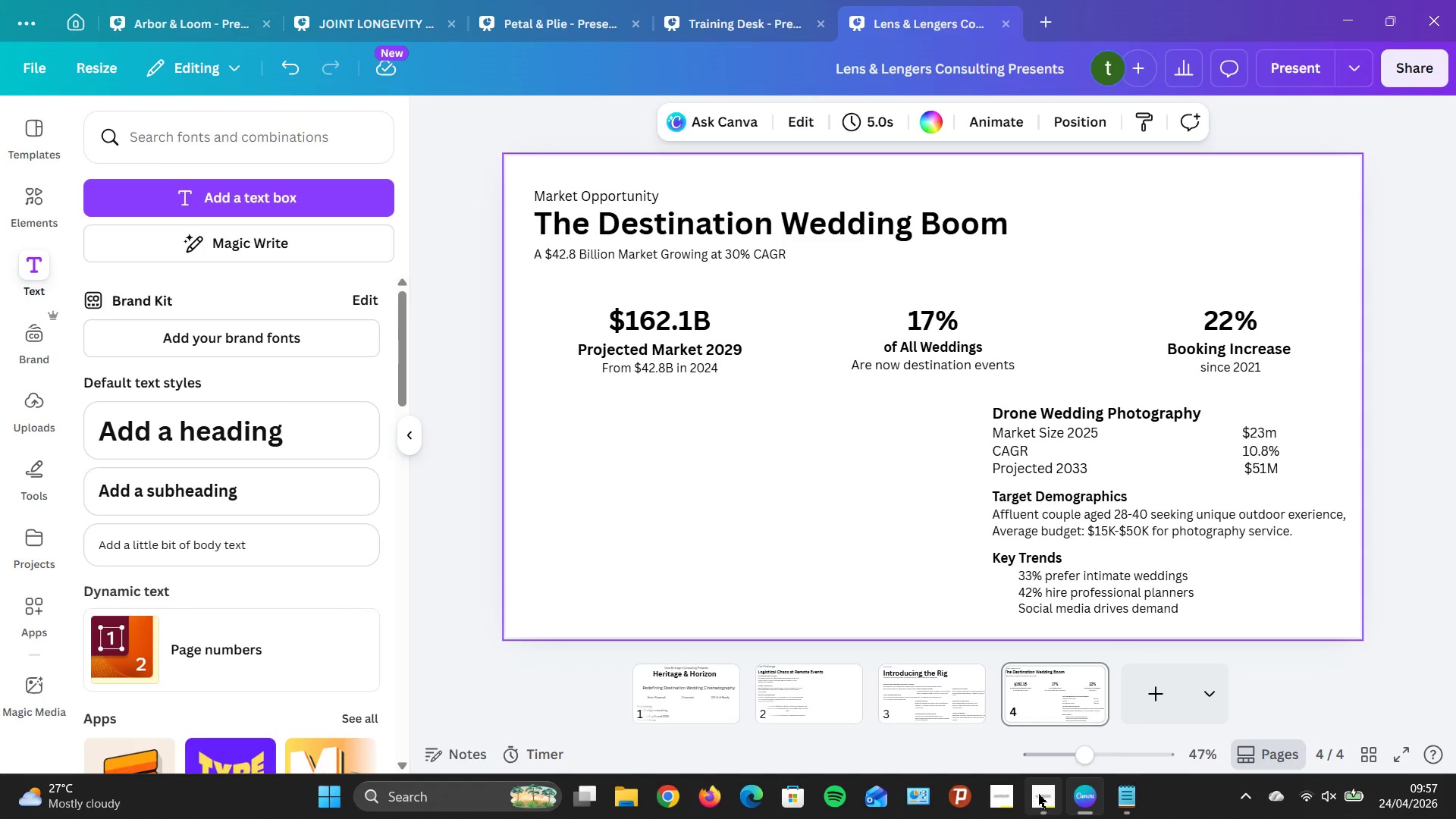 
left_click([755, 686])
 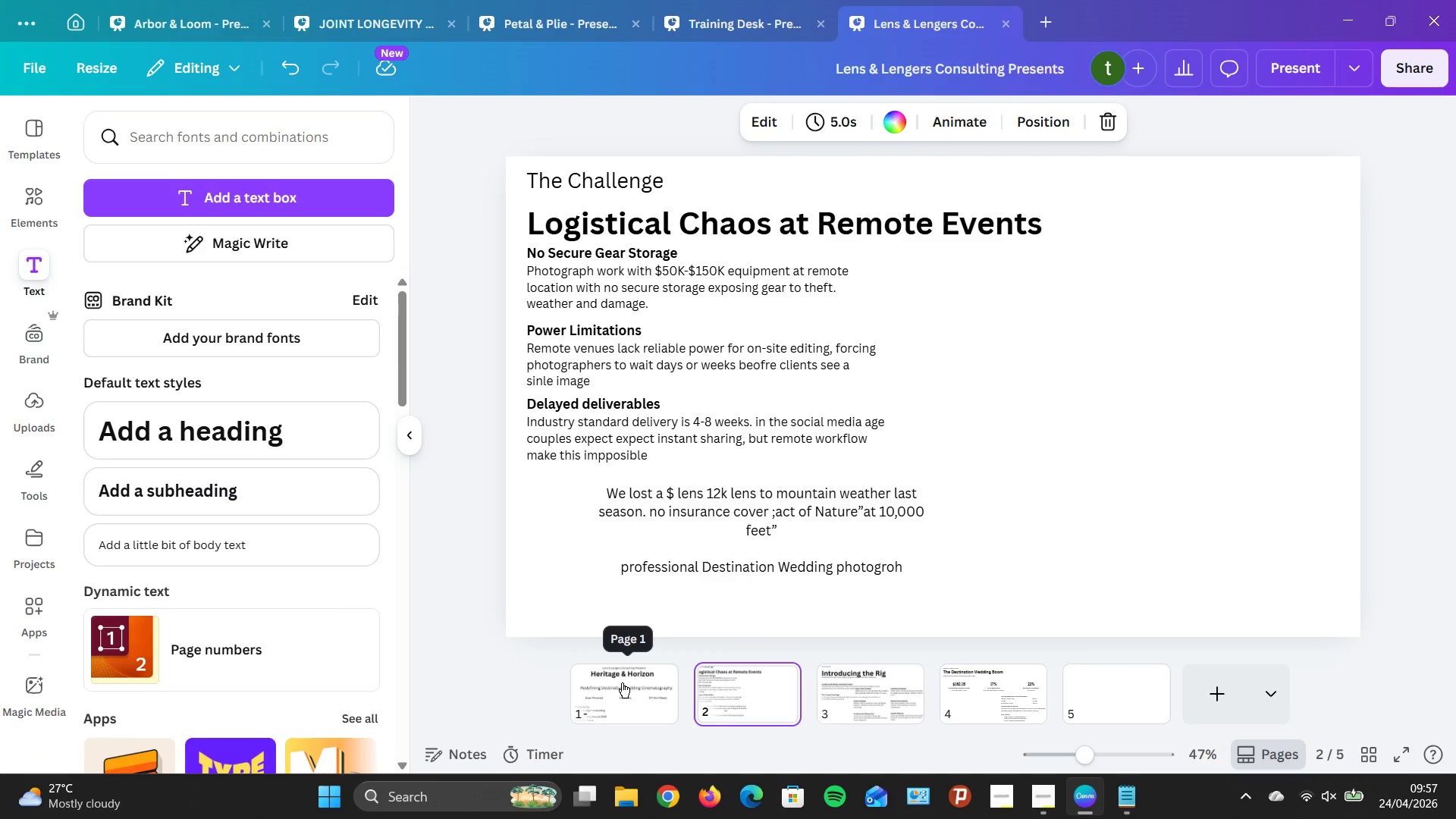 
left_click([621, 682])
 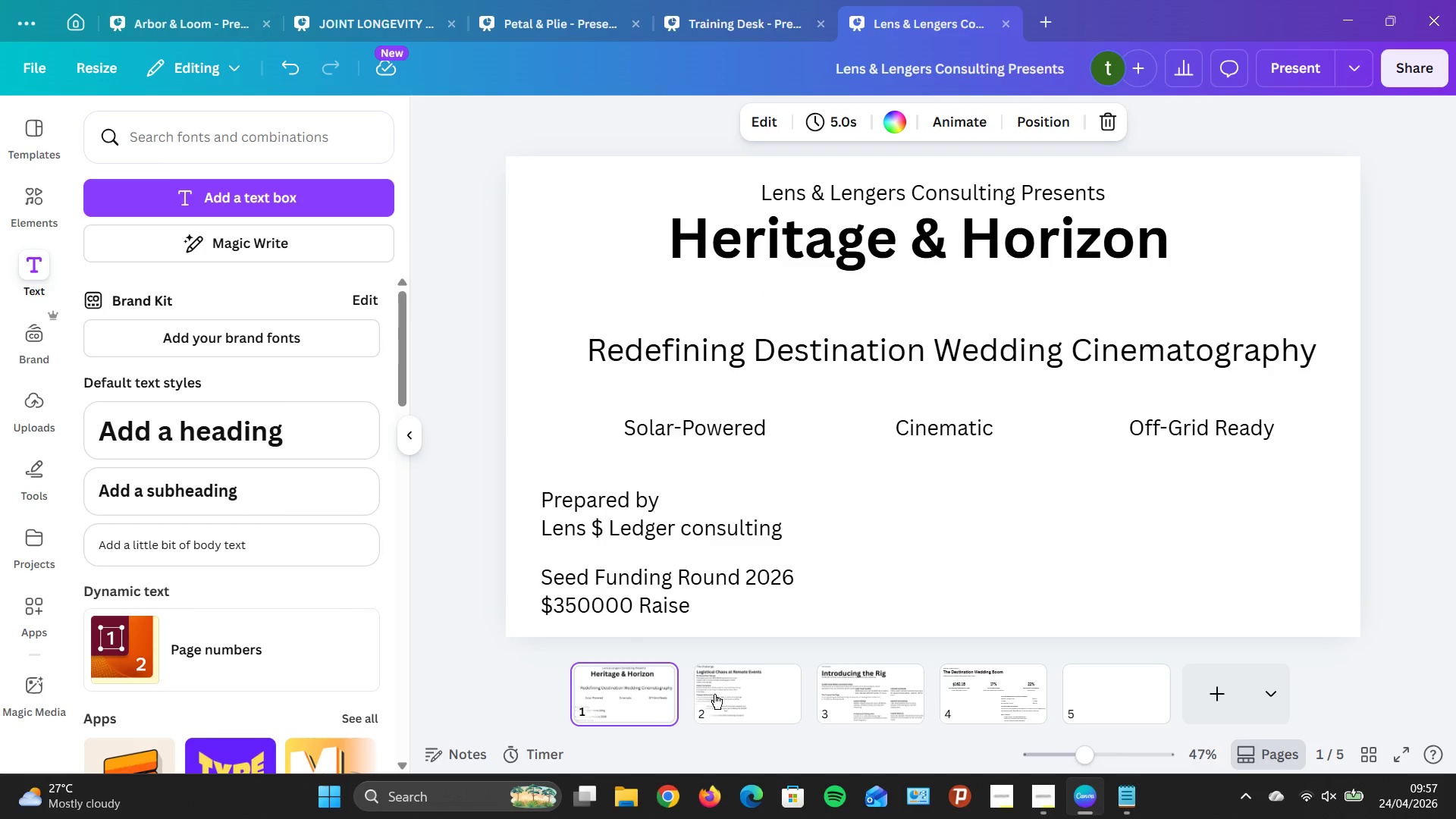 
left_click([727, 693])
 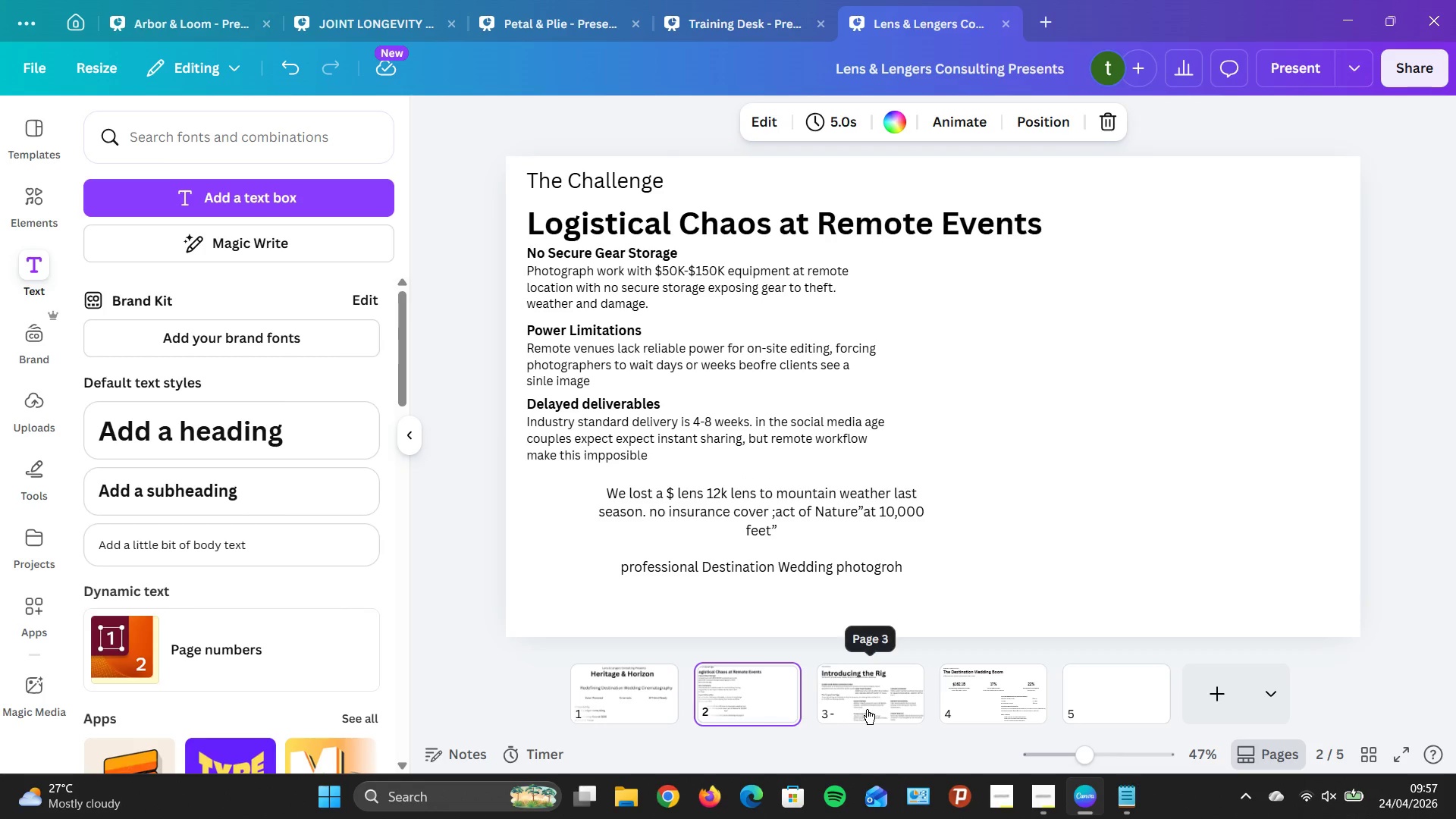 
left_click([869, 708])
 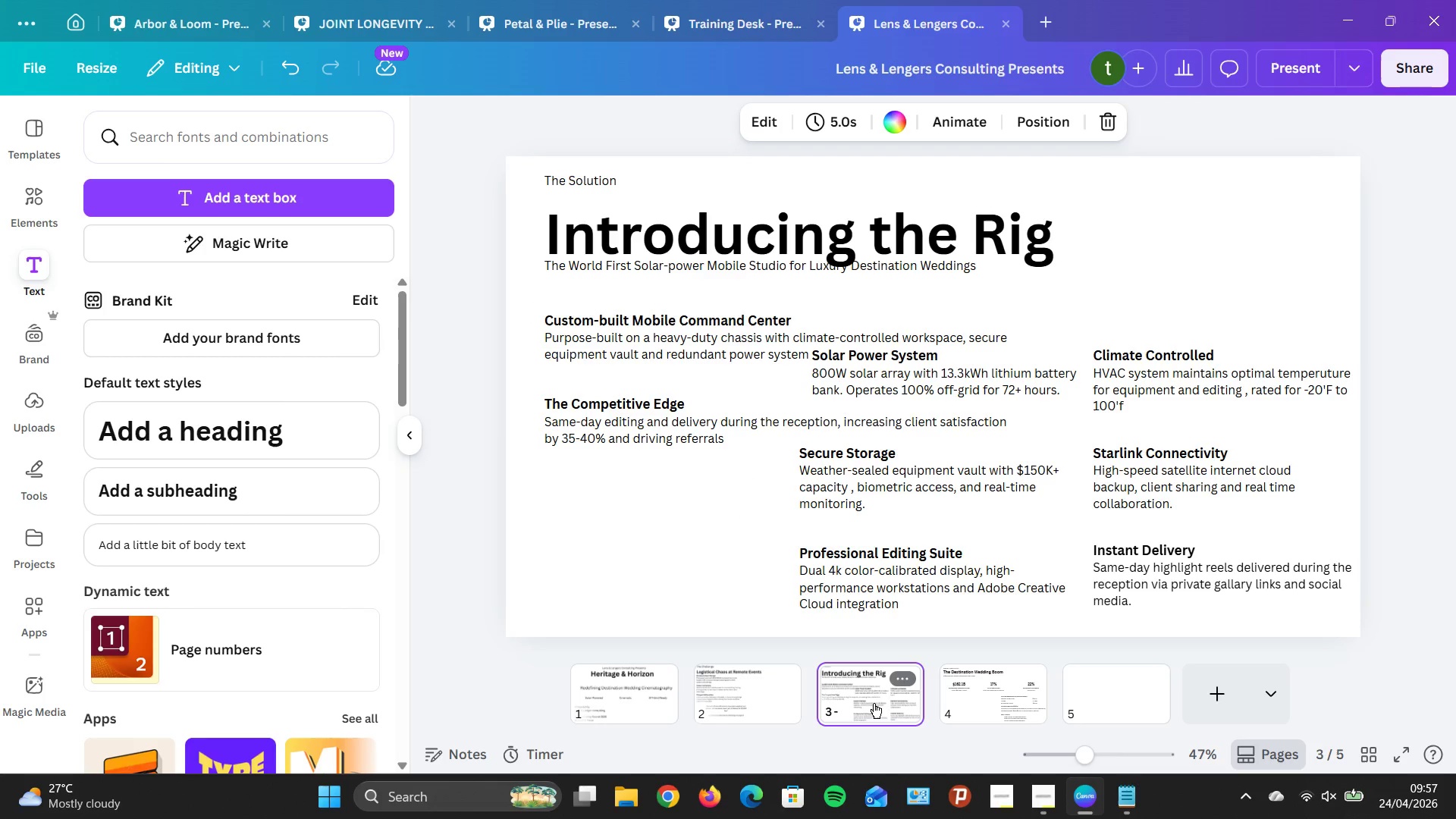 
mouse_move([970, 683])
 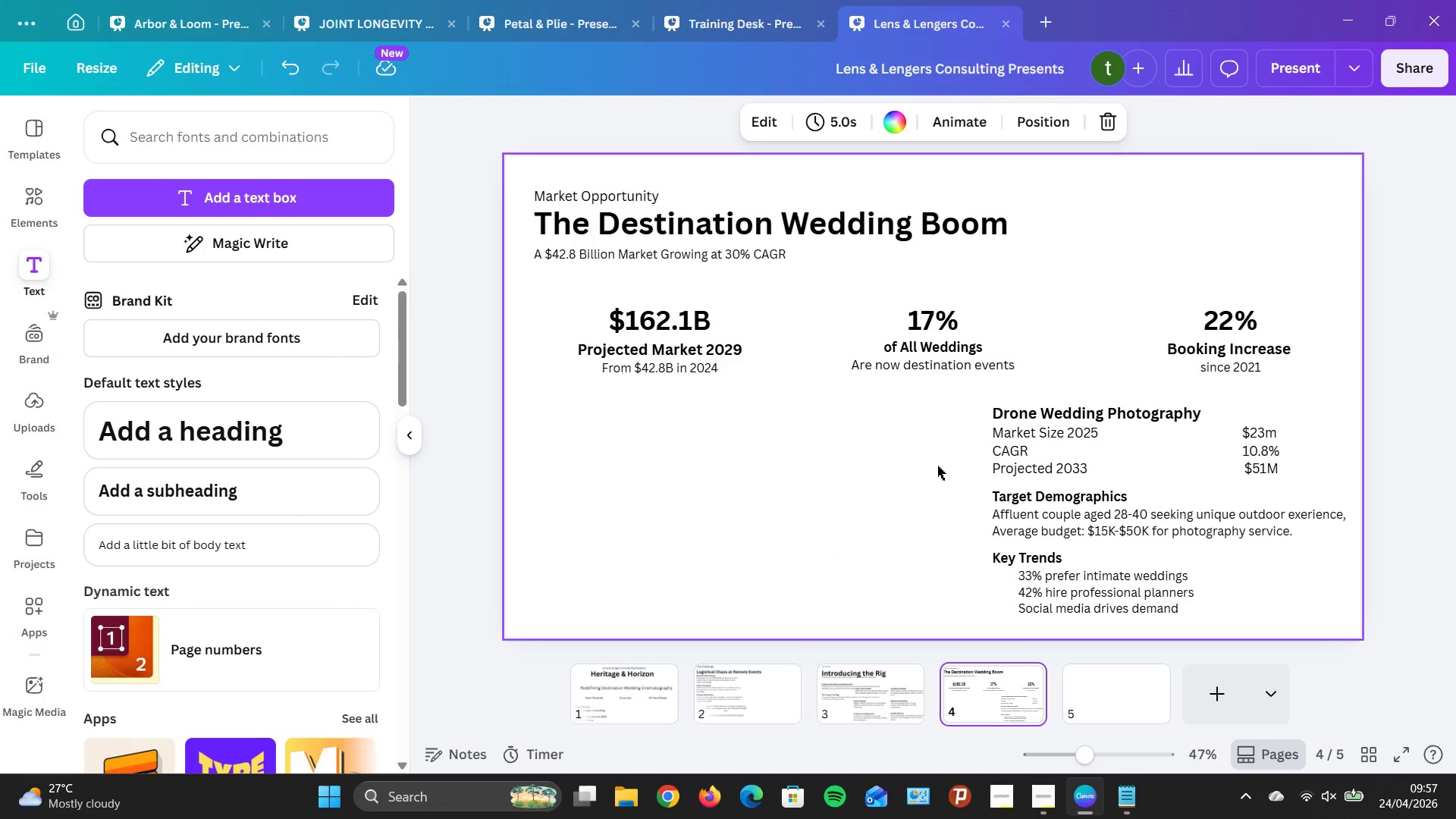 
left_click([1112, 684])
 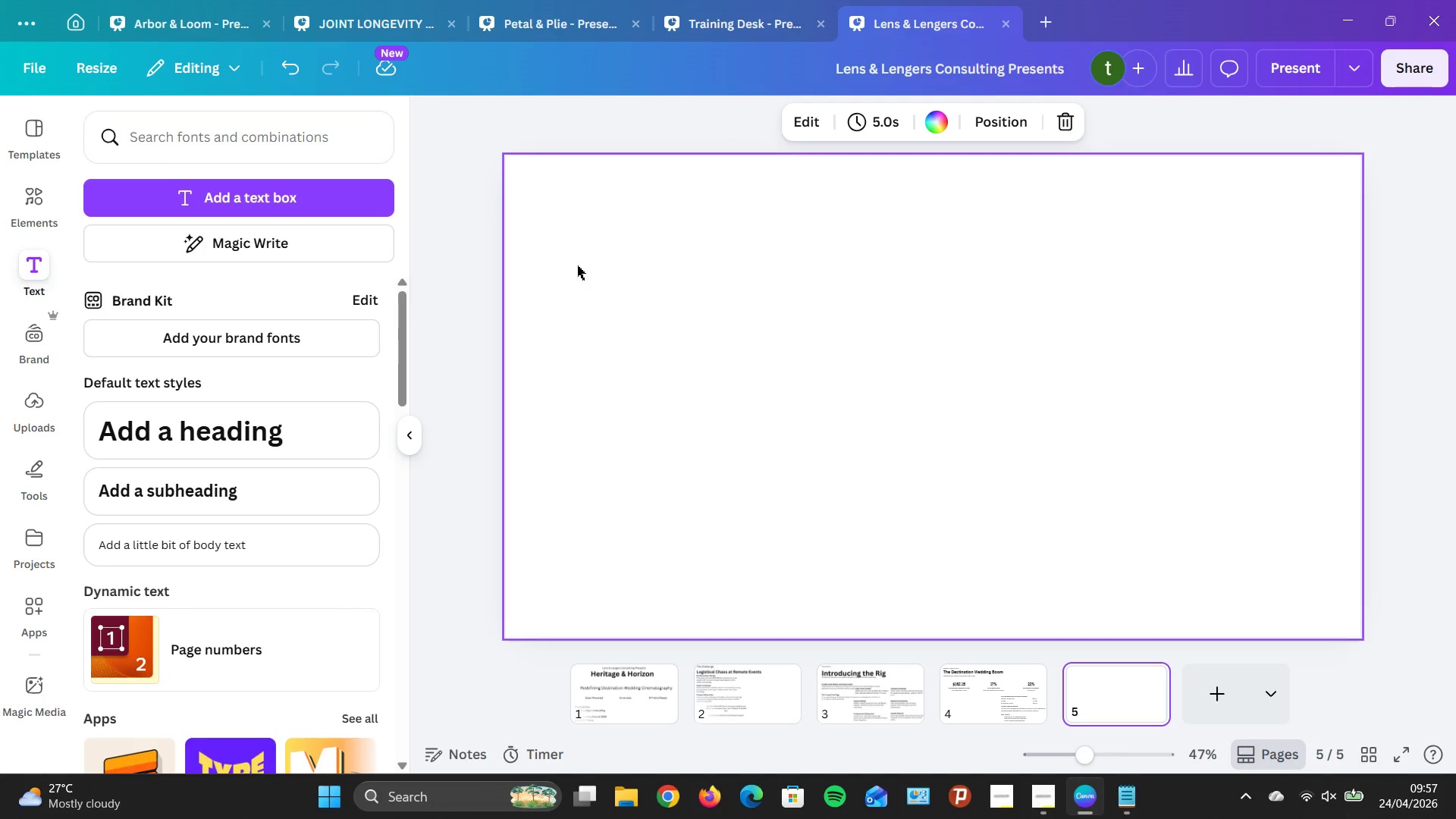 
left_click([272, 204])
 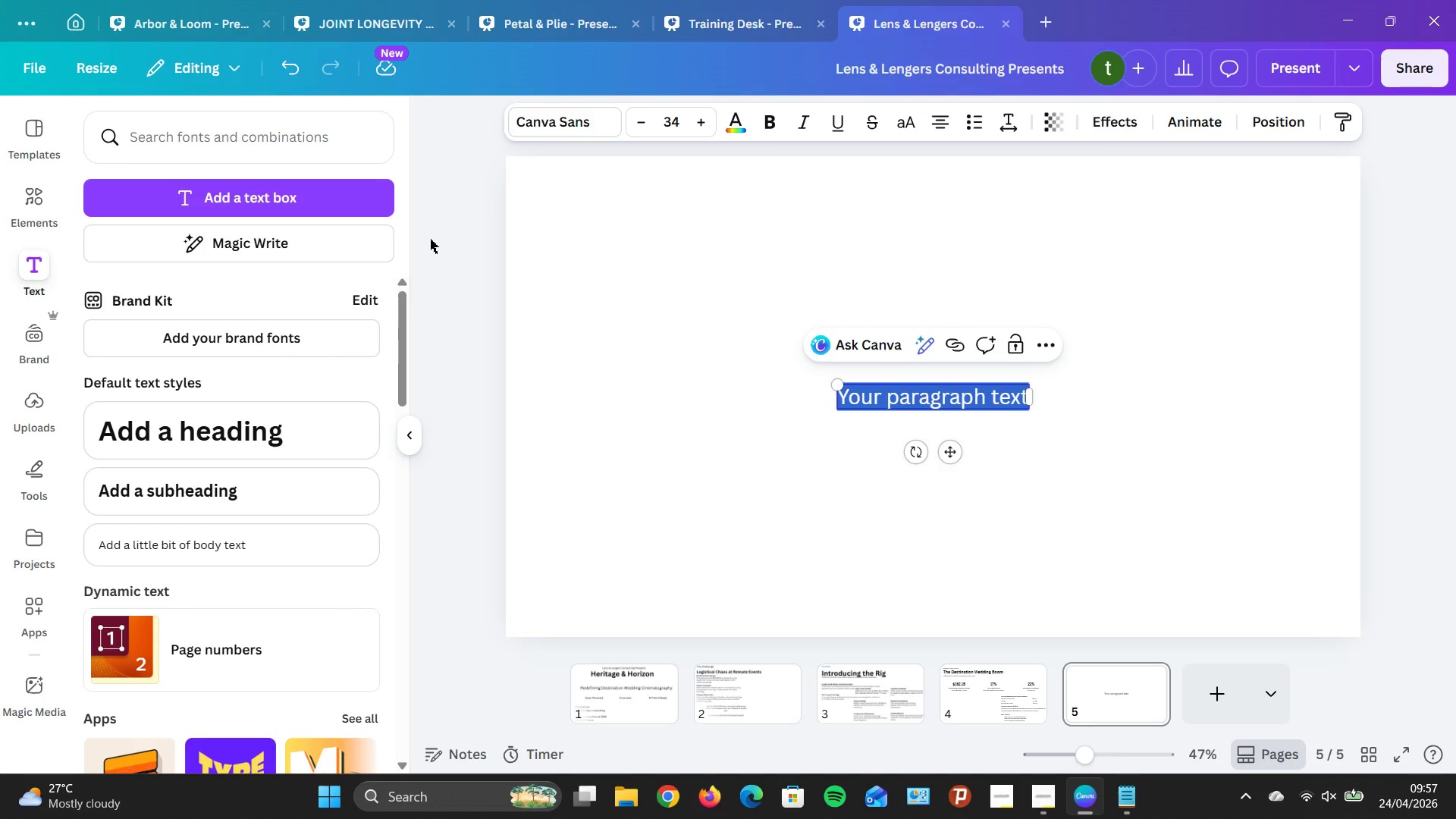 
key(Backspace)
type(Our Services)
 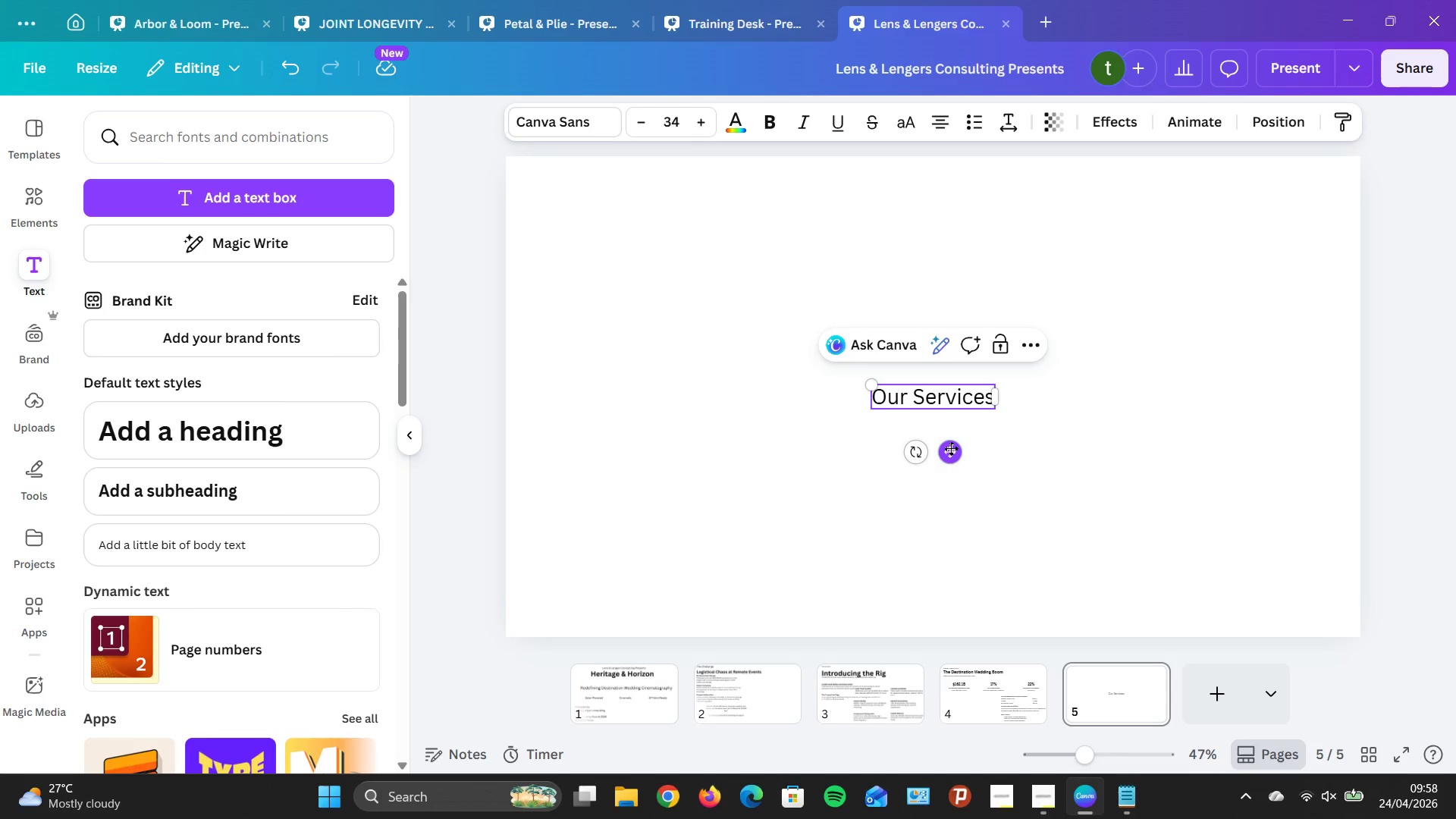 
wait(13.92)
 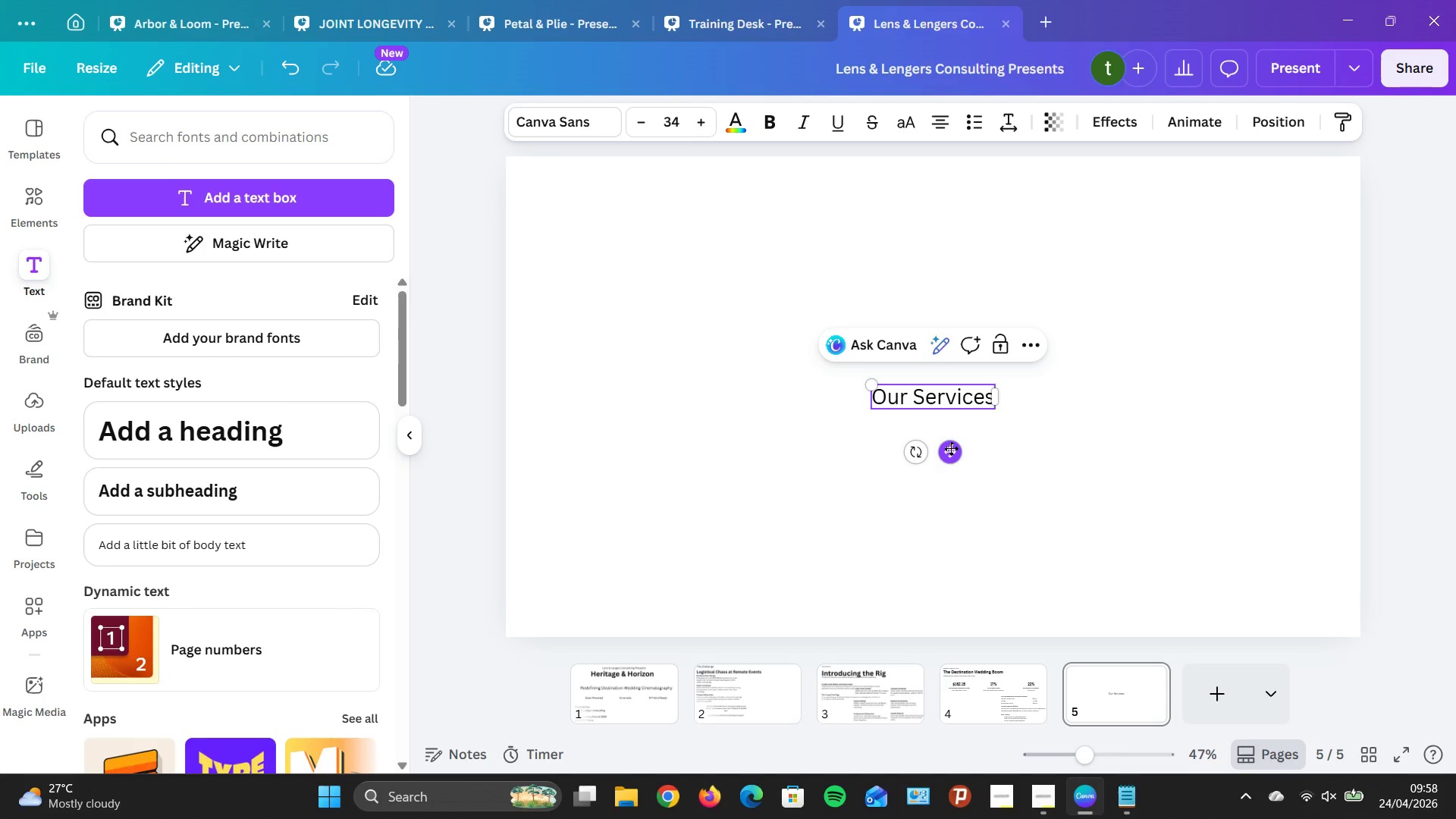 
left_click_drag(start_coordinate=[955, 454], to_coordinate=[617, 237])
 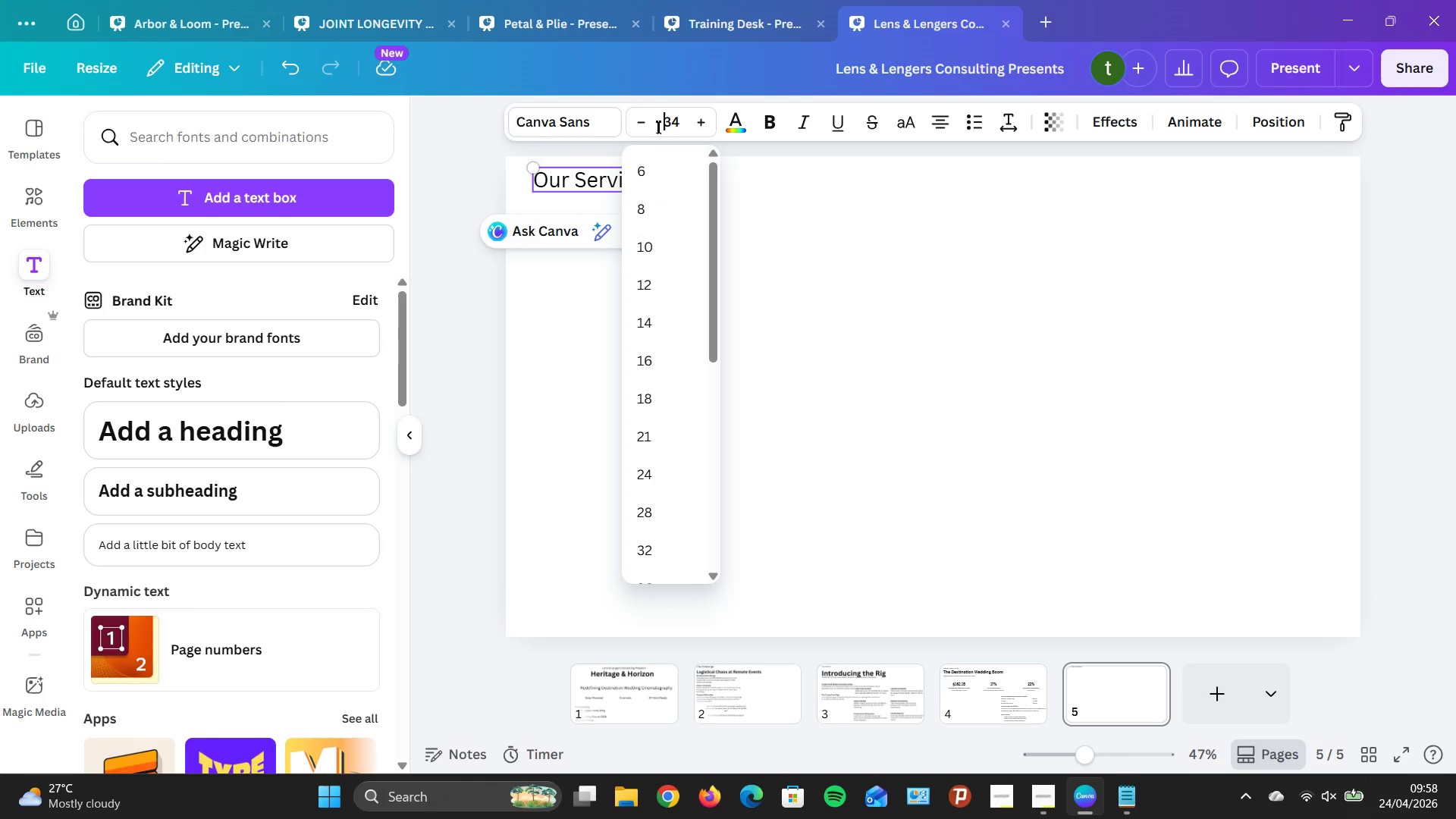 
double_click([643, 128])
 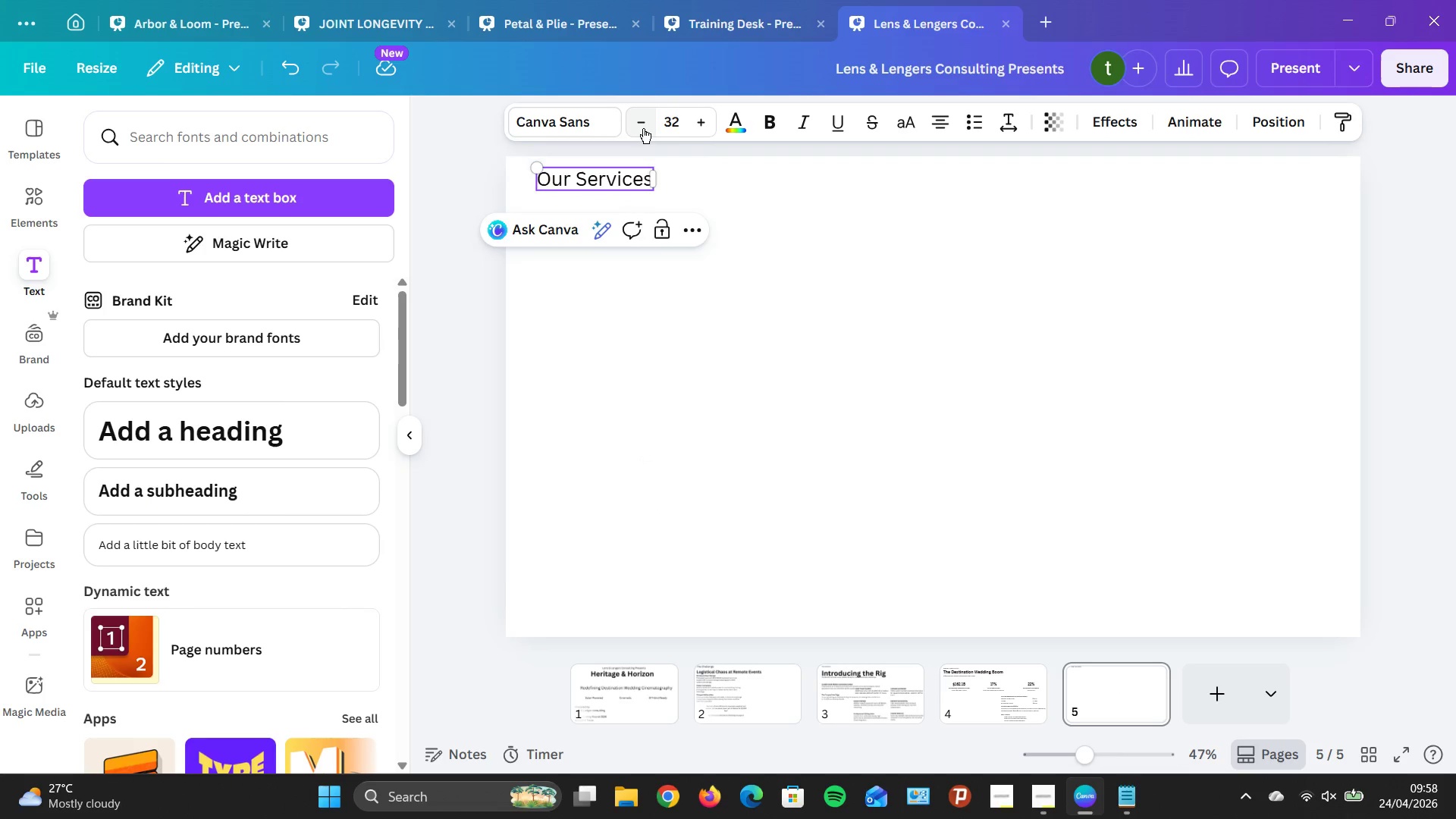 
triple_click([643, 128])
 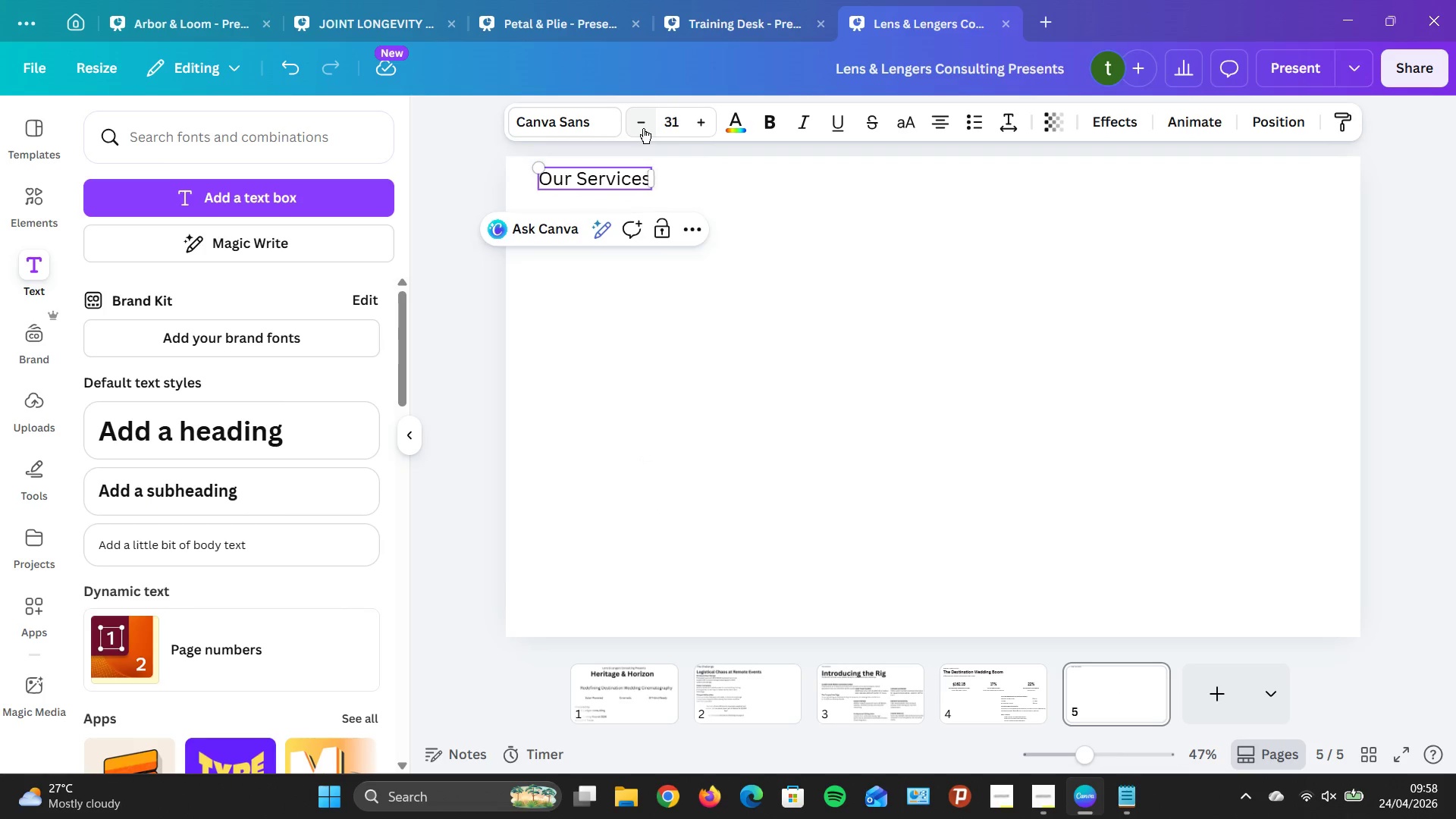 
triple_click([643, 128])
 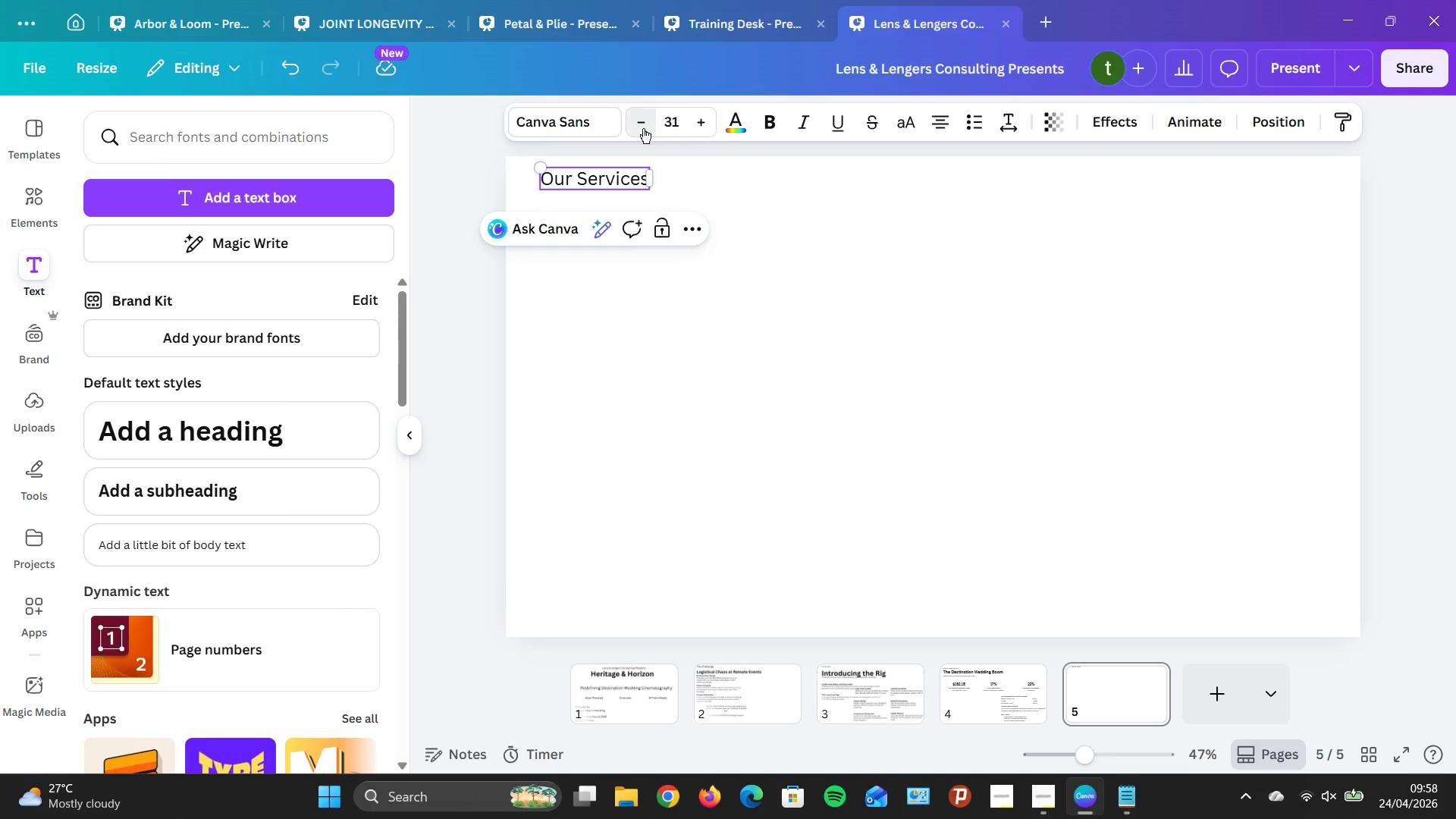 
triple_click([643, 128])
 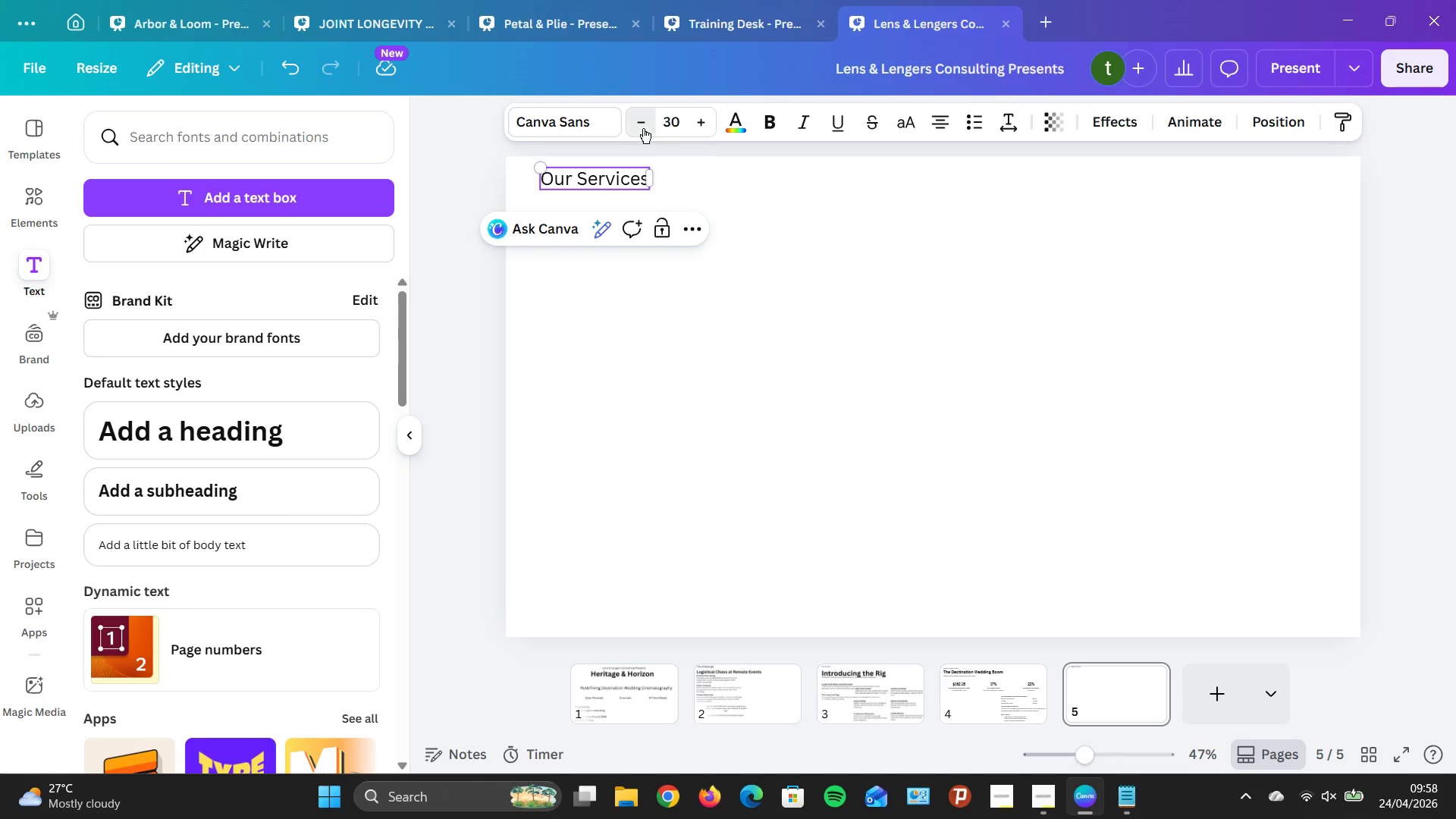 
triple_click([643, 128])
 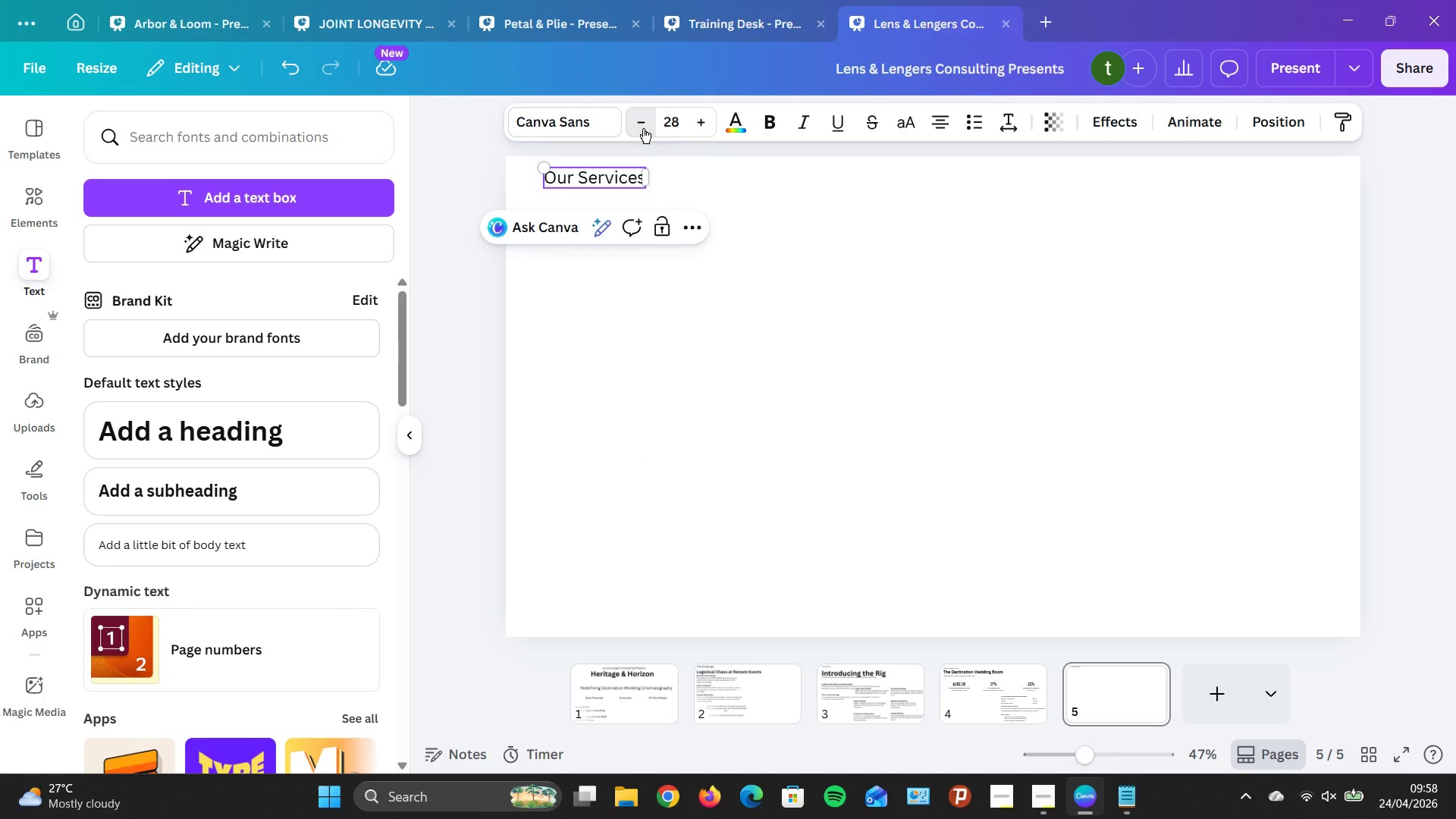 
triple_click([642, 128])
 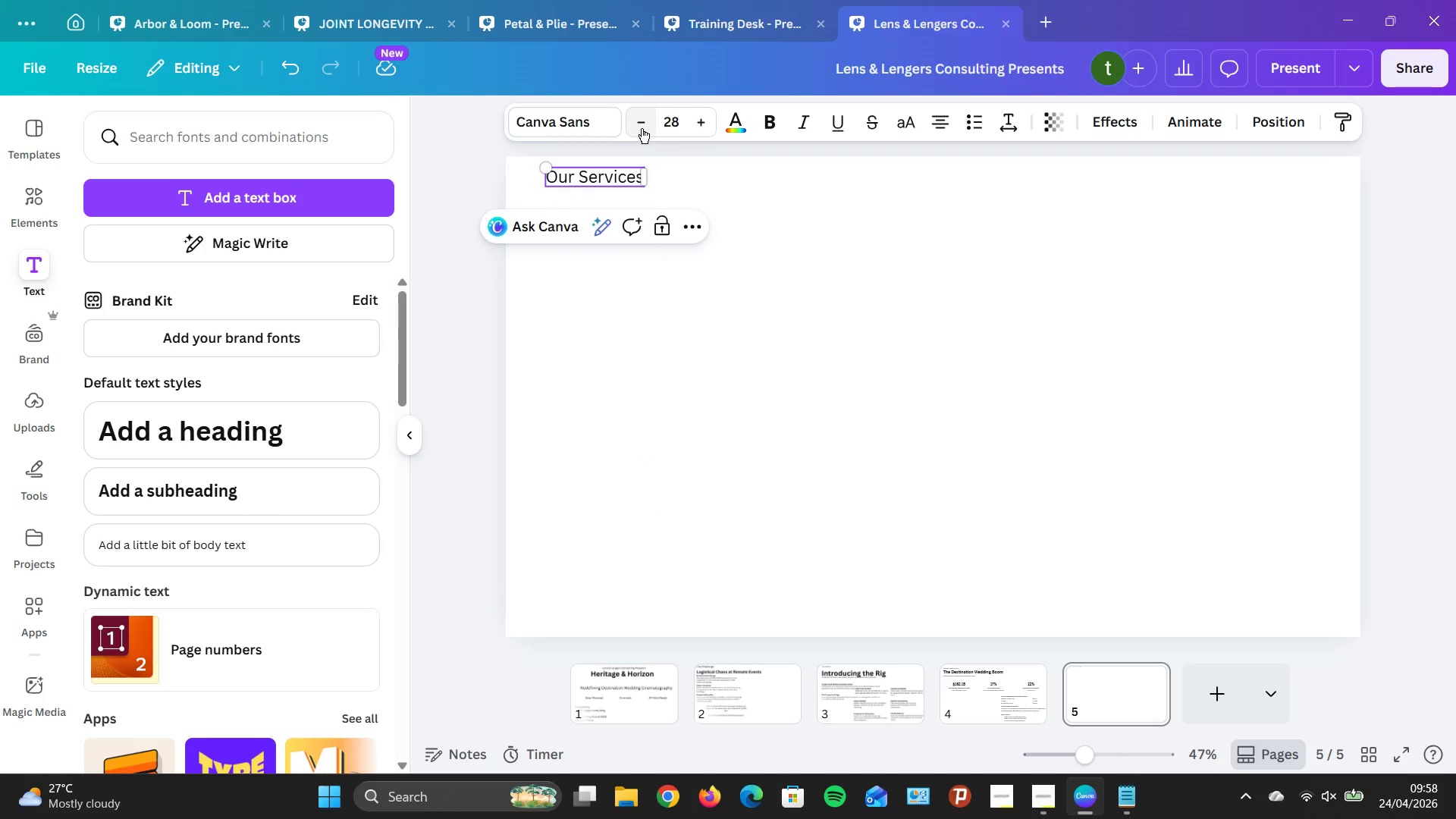 
triple_click([642, 128])
 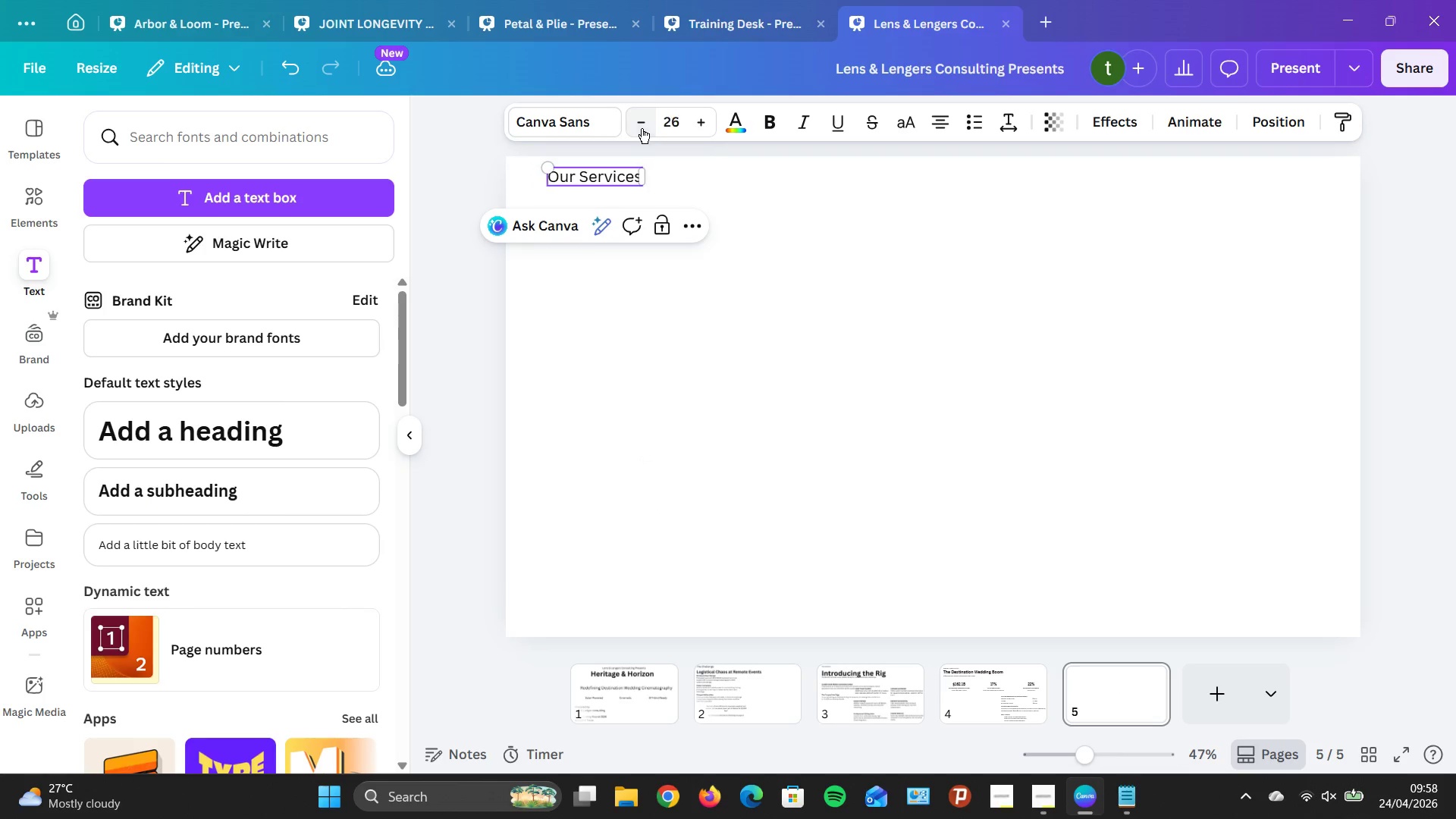 
triple_click([642, 128])
 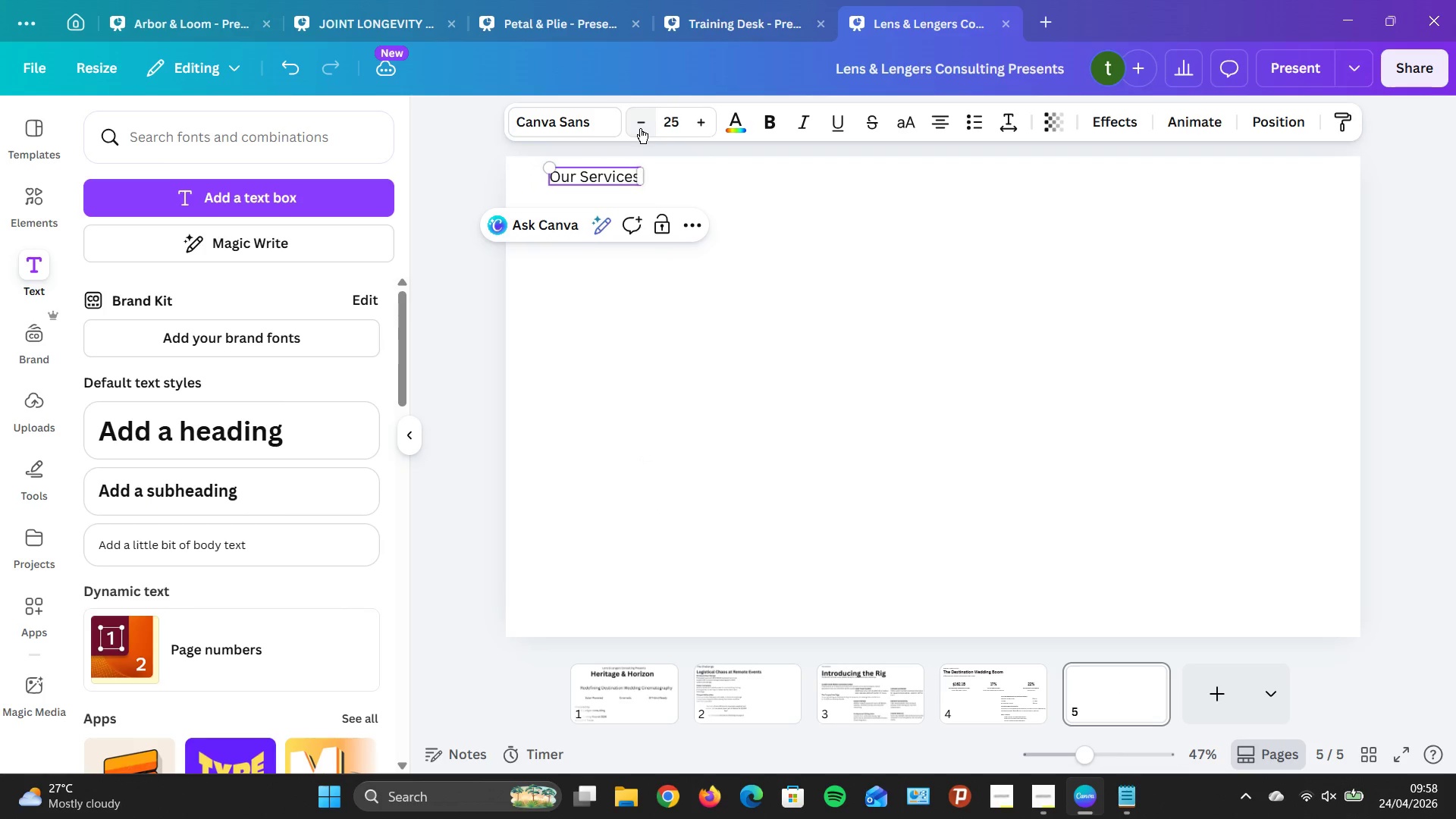 
triple_click([640, 128])
 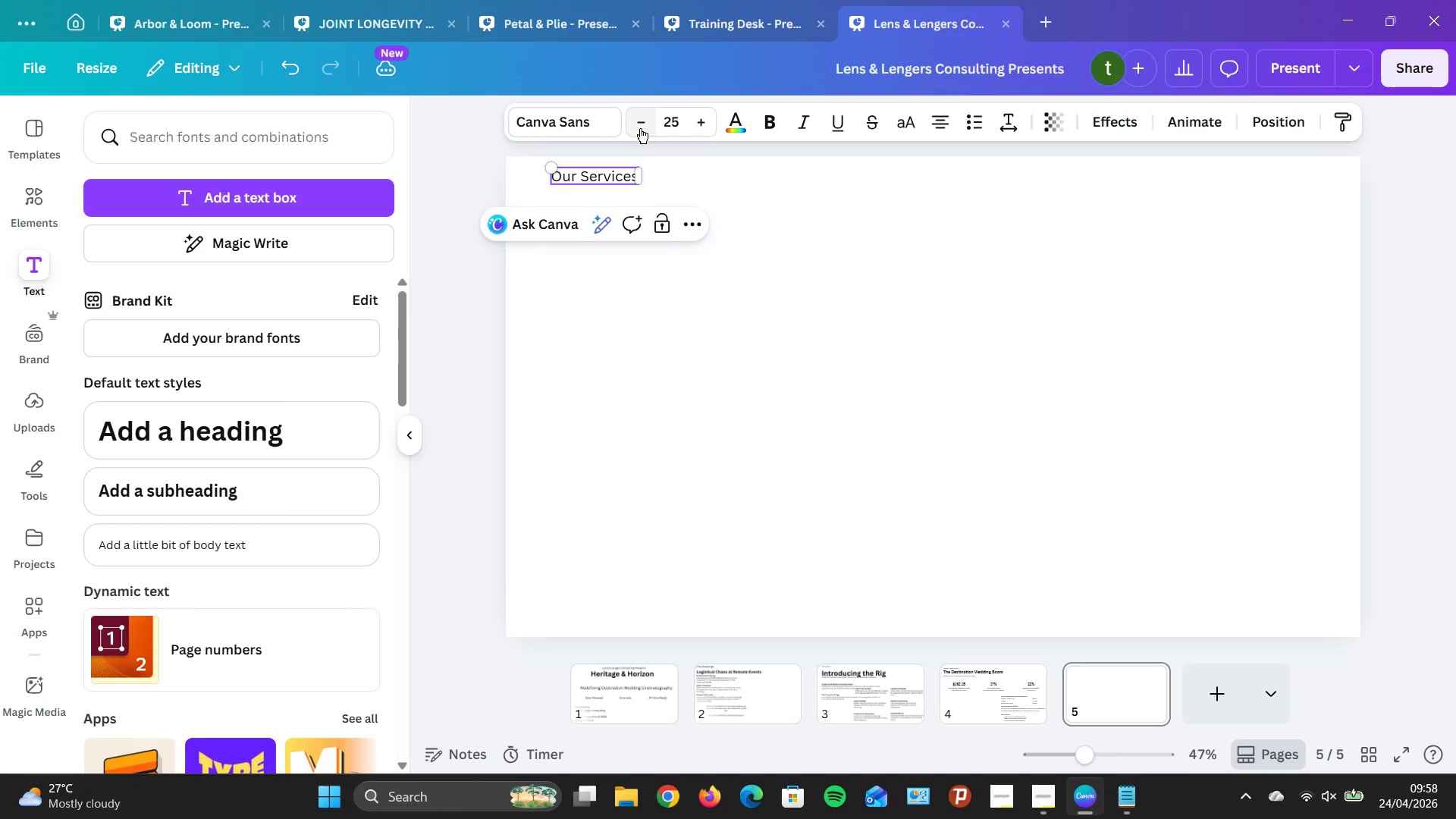 
triple_click([640, 128])
 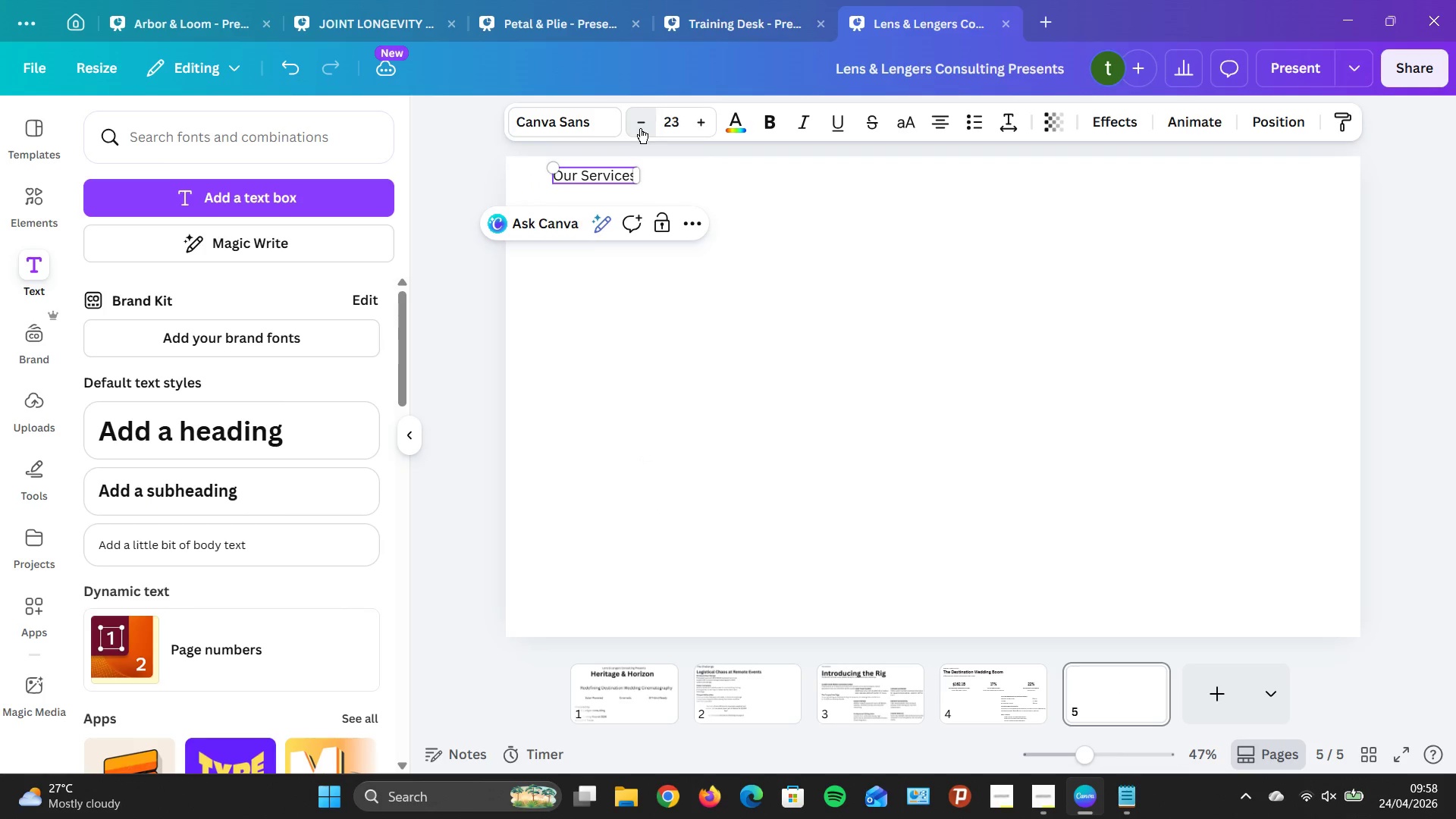 
triple_click([640, 128])
 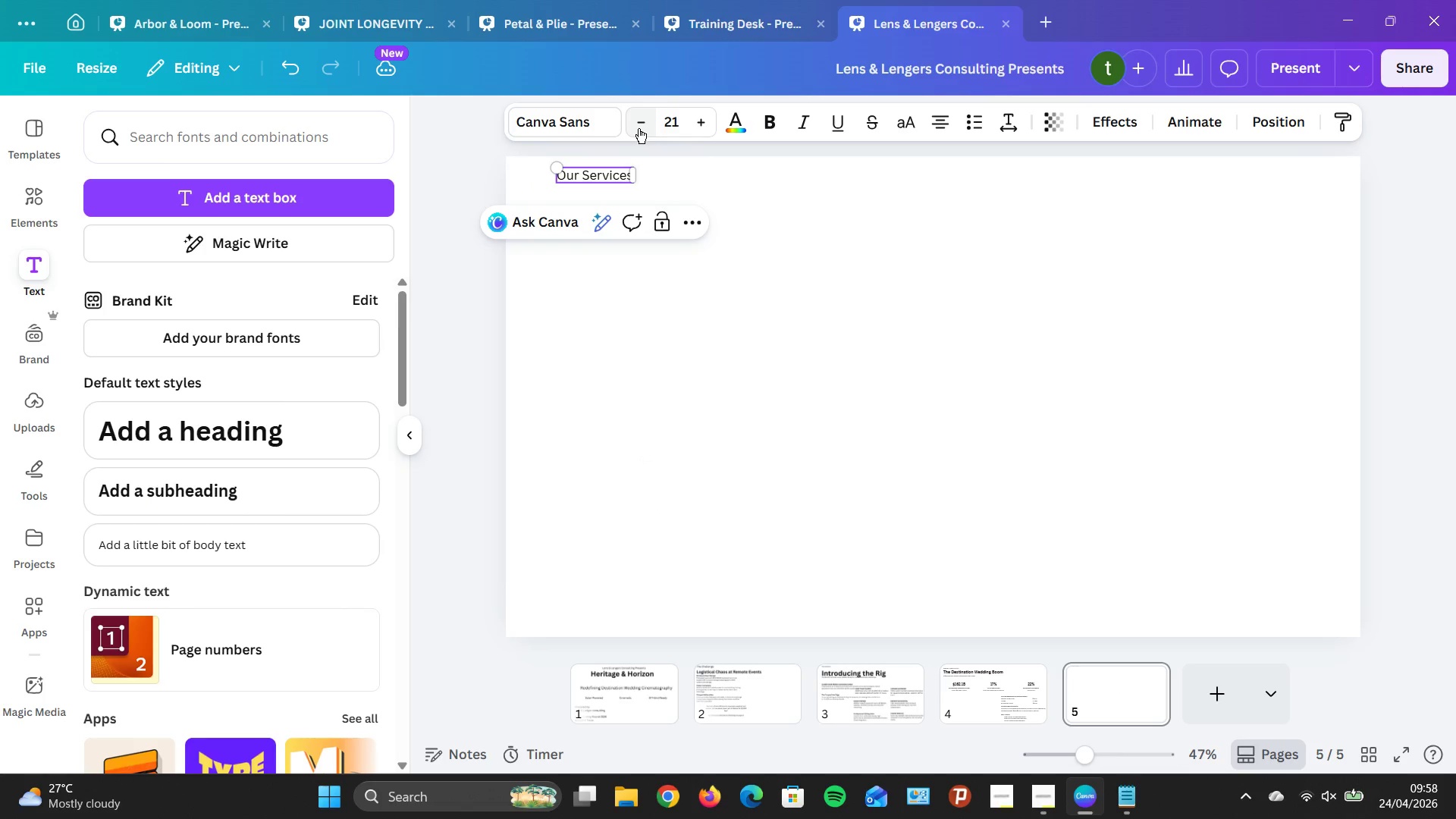 
left_click([639, 128])
 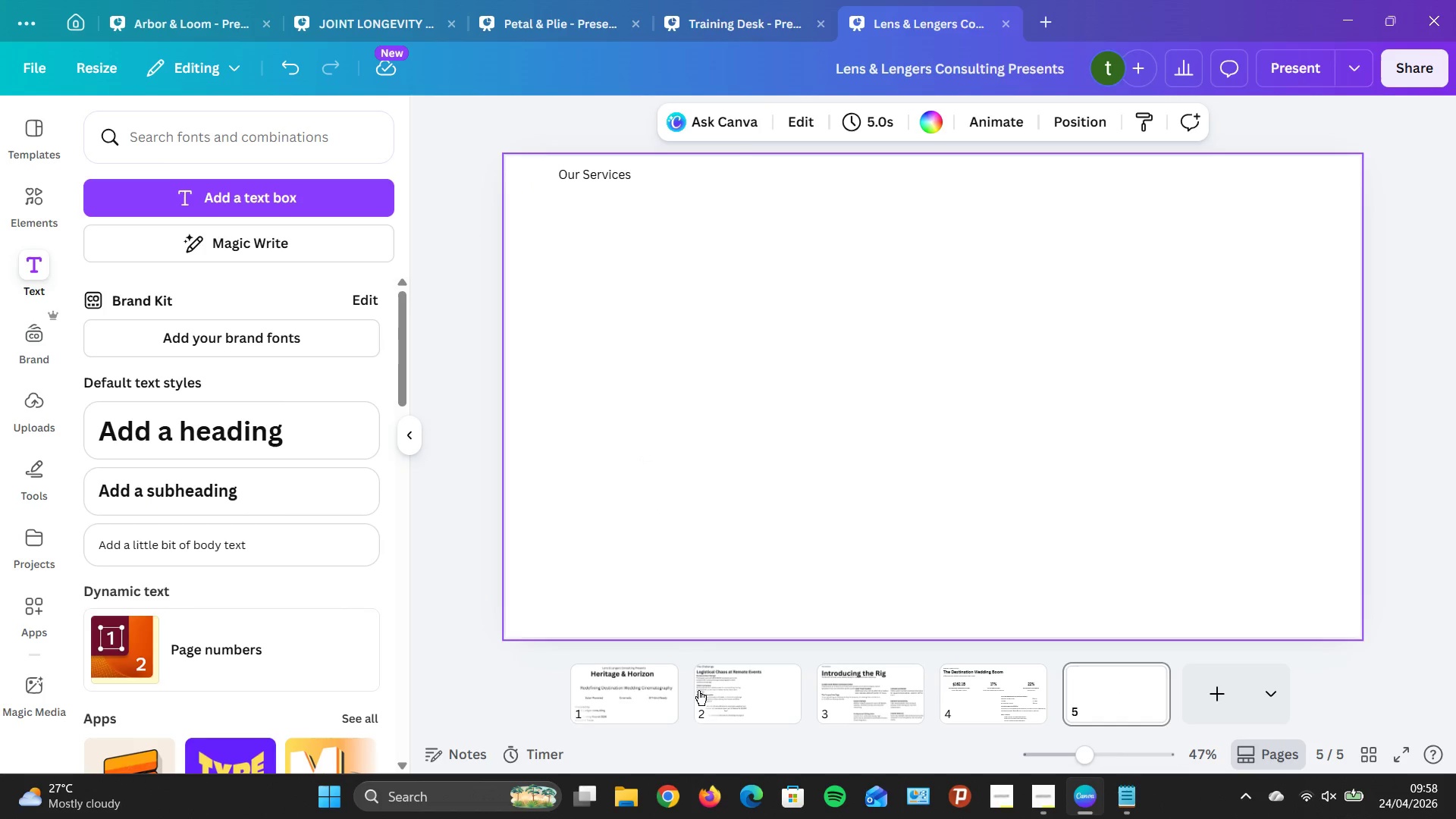 
left_click([573, 180])
 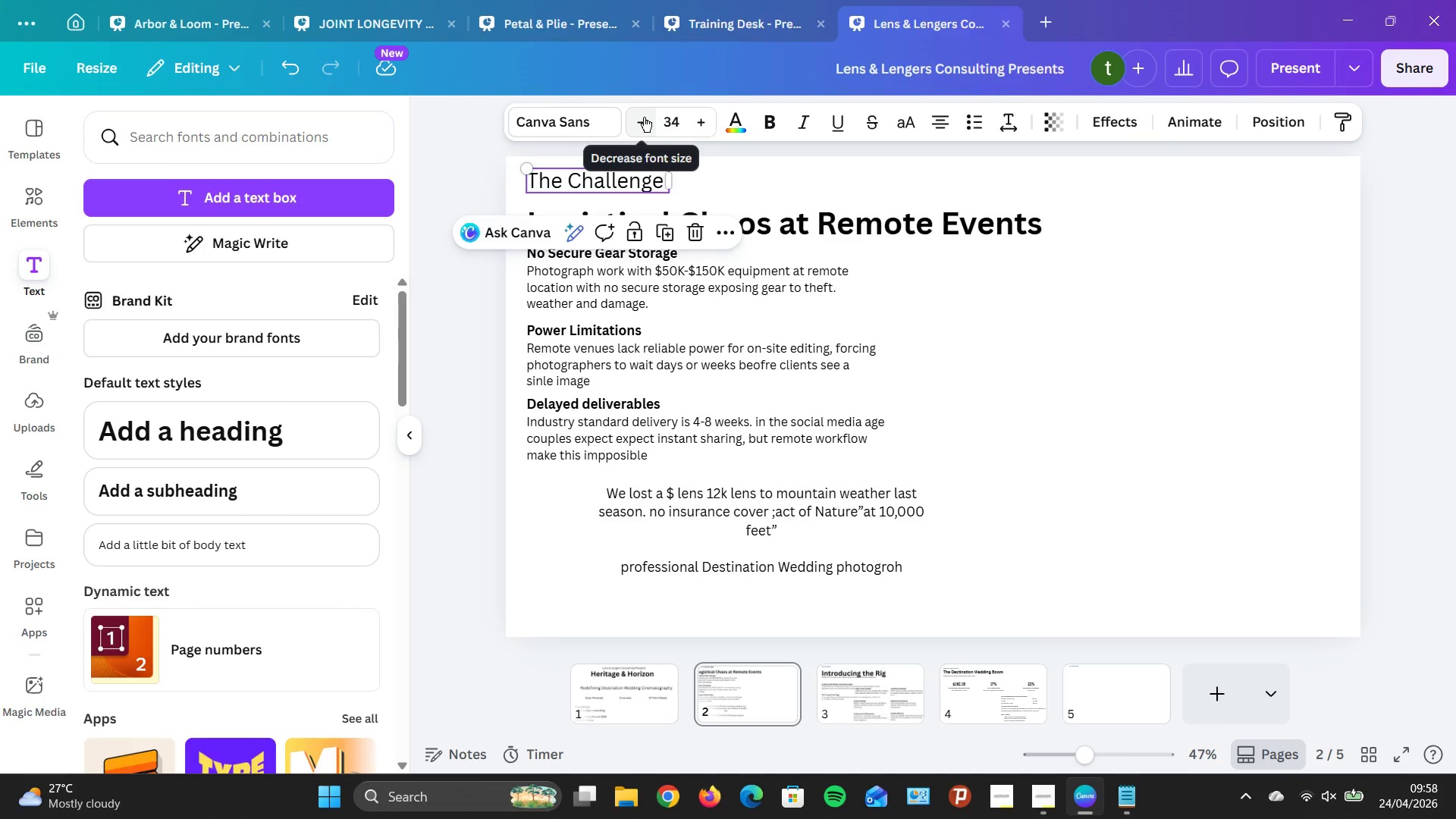 
double_click([644, 117])
 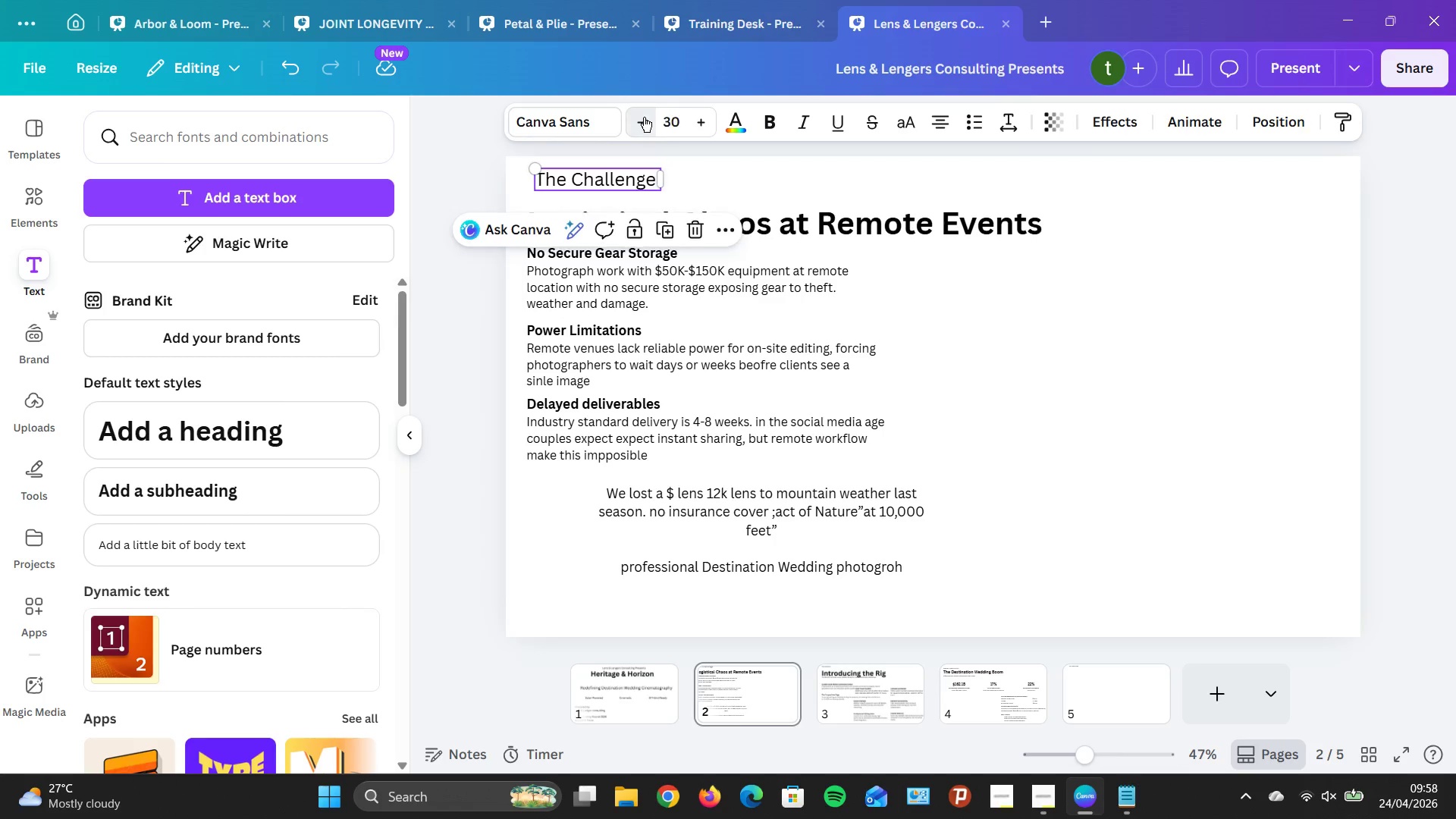 
triple_click([644, 117])
 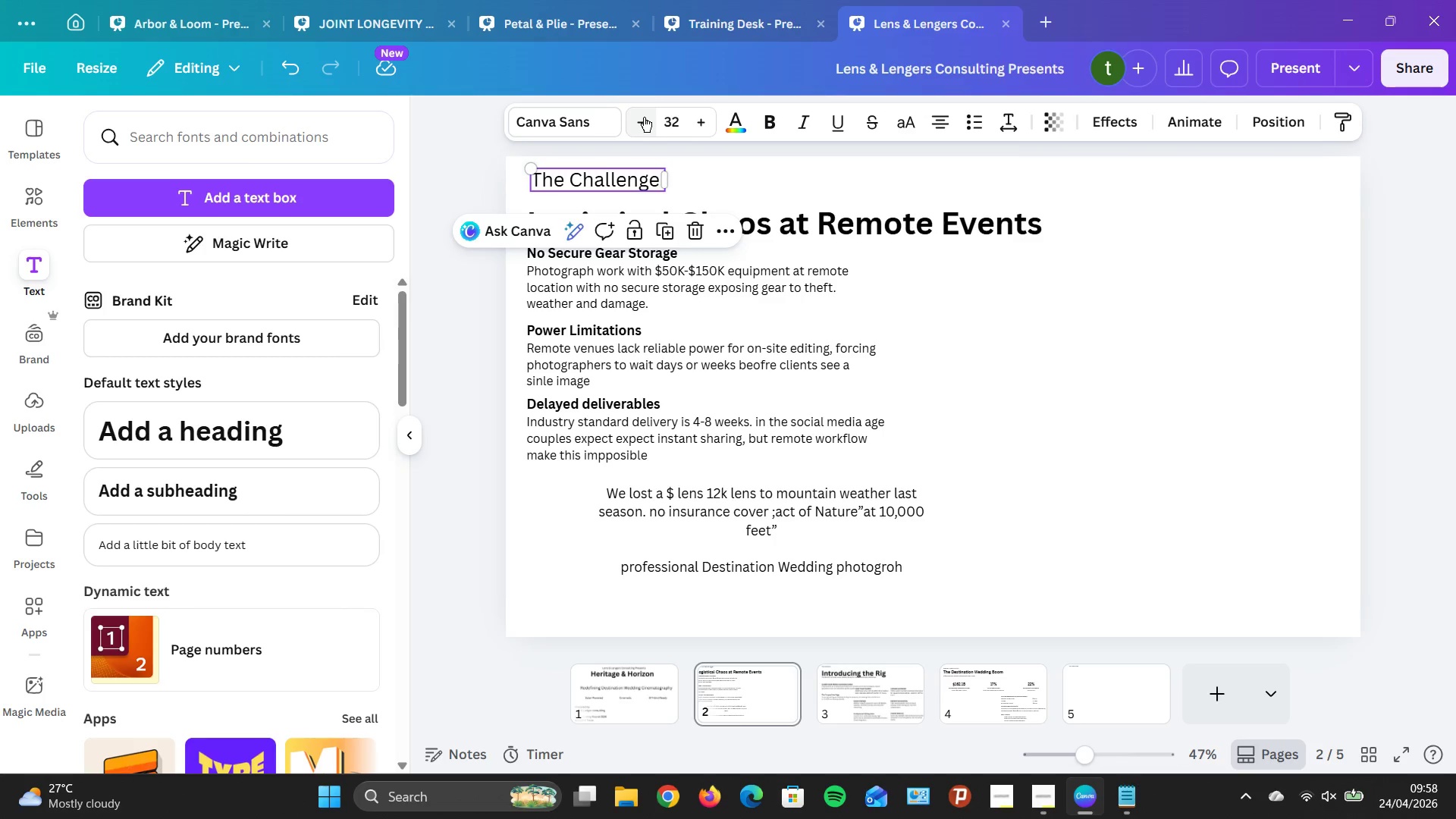 
triple_click([644, 117])
 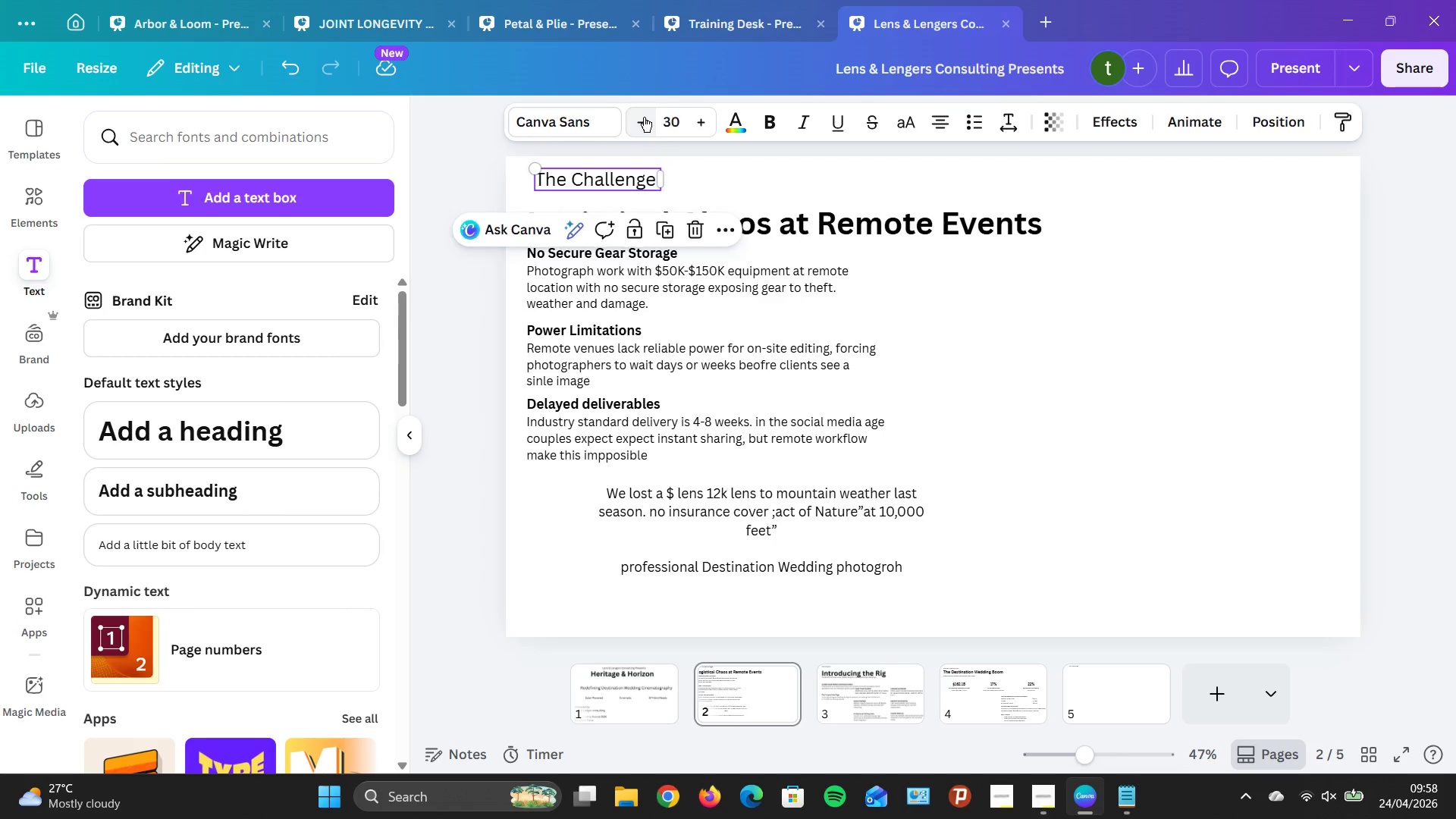 
triple_click([644, 117])
 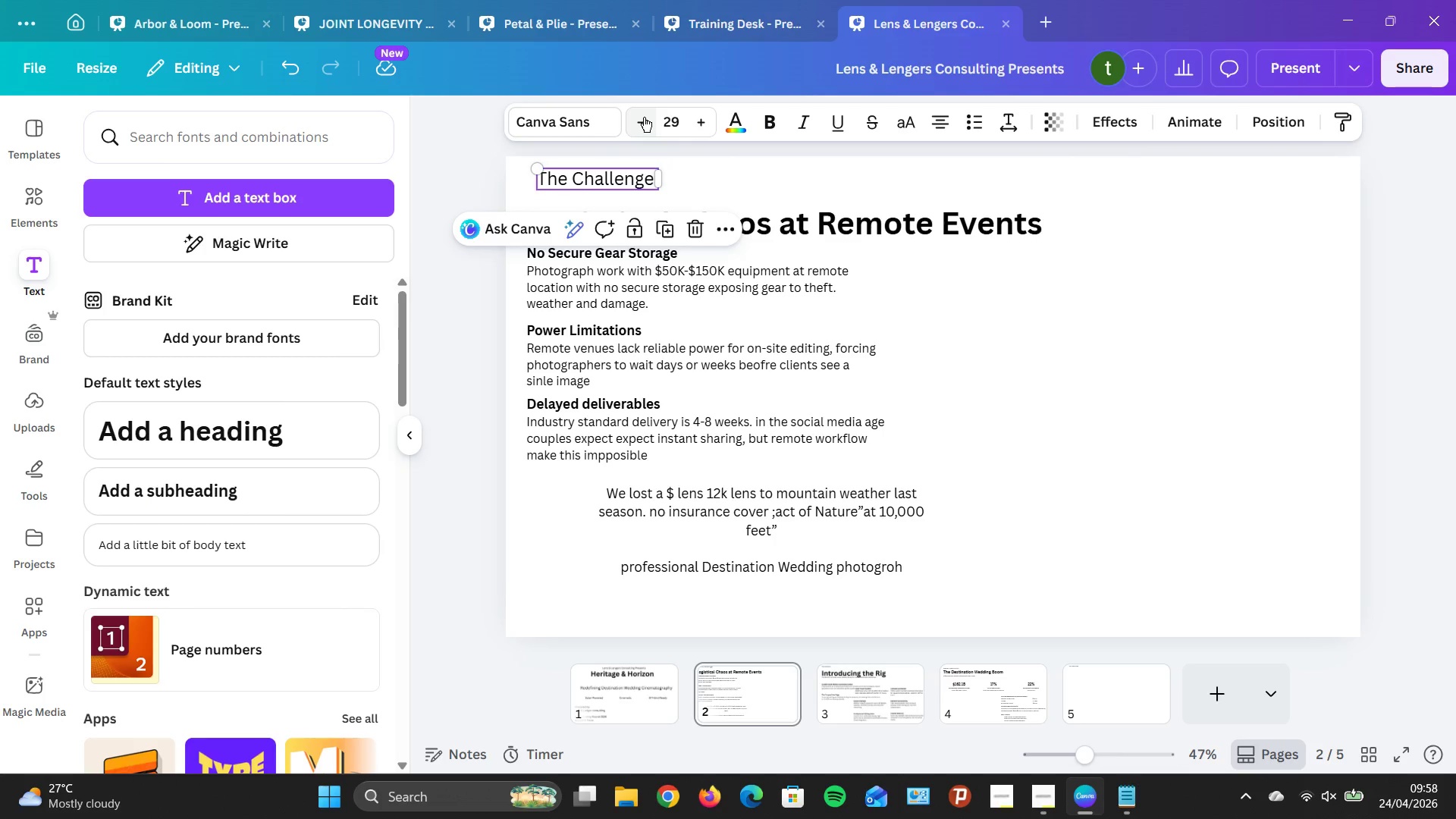 
triple_click([644, 117])
 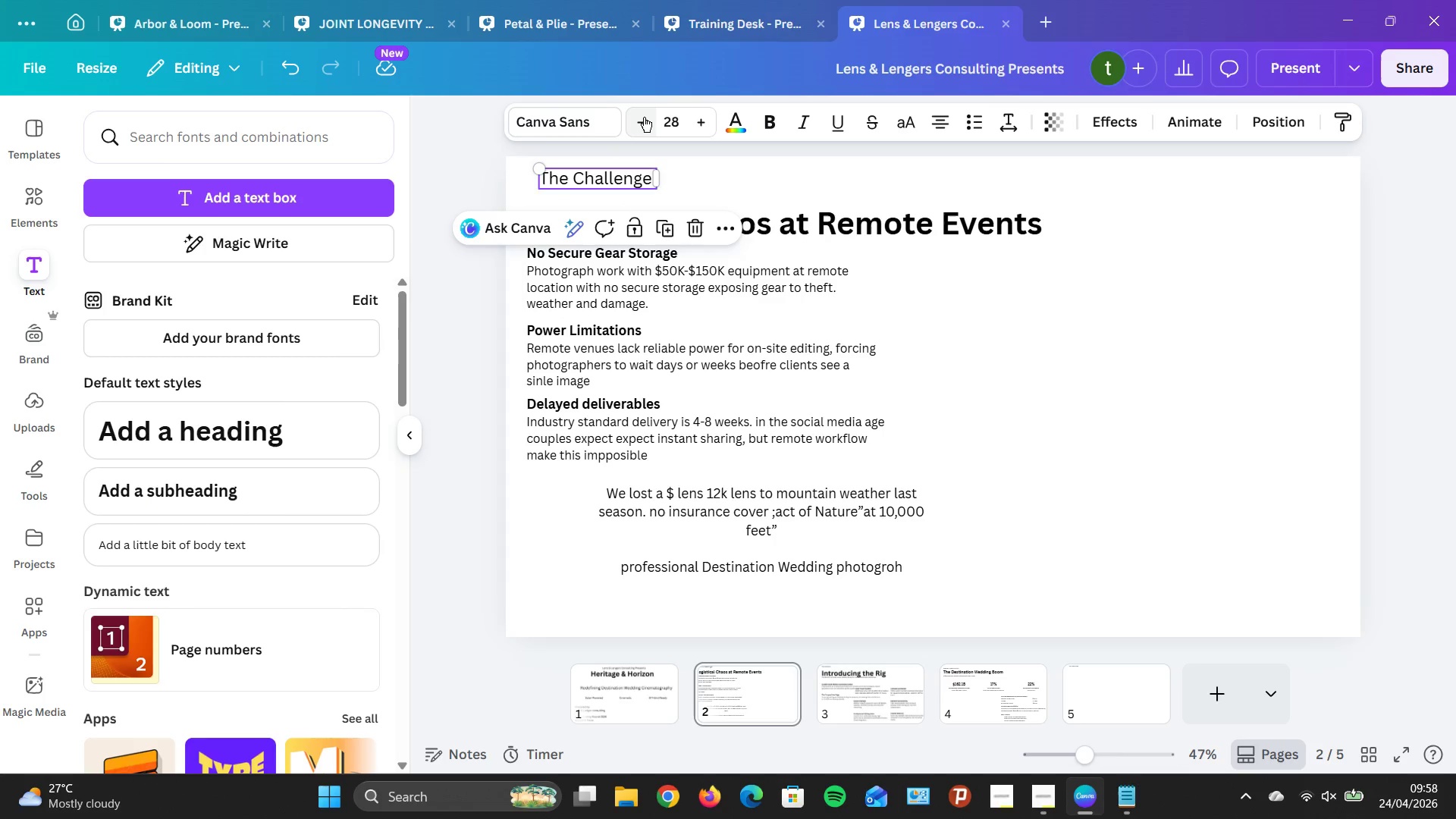 
triple_click([644, 117])
 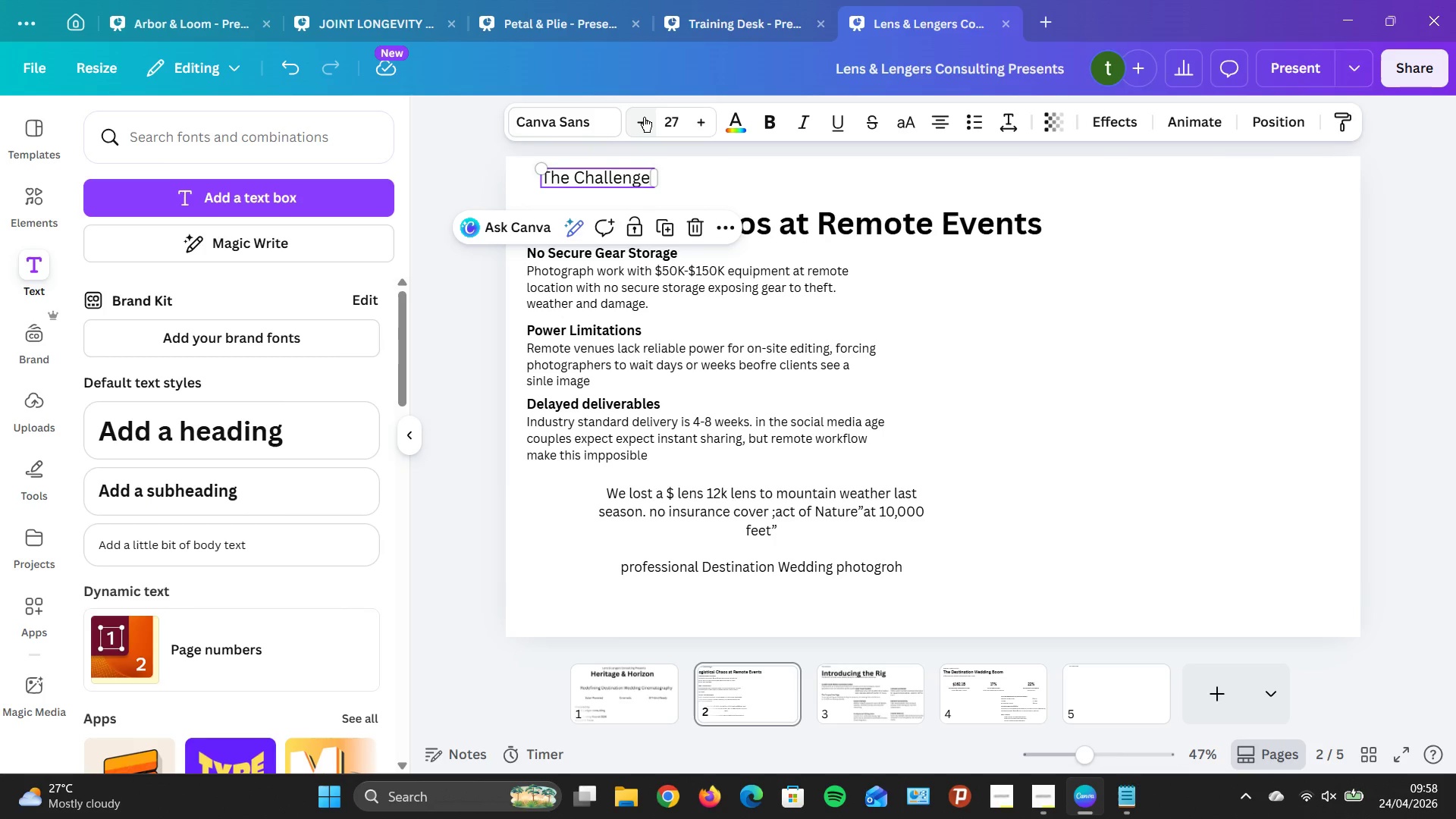 
triple_click([644, 117])
 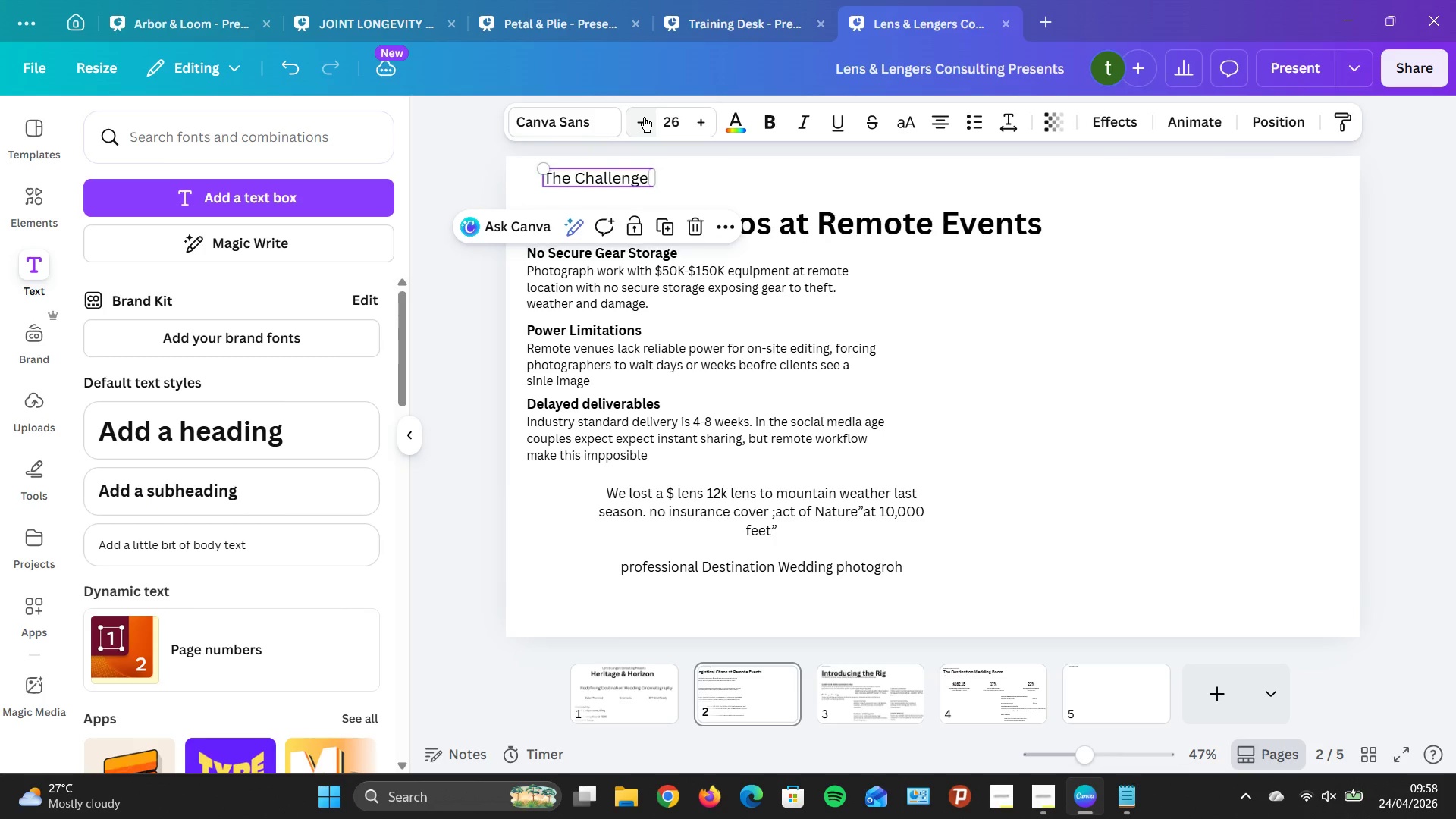 
triple_click([644, 117])
 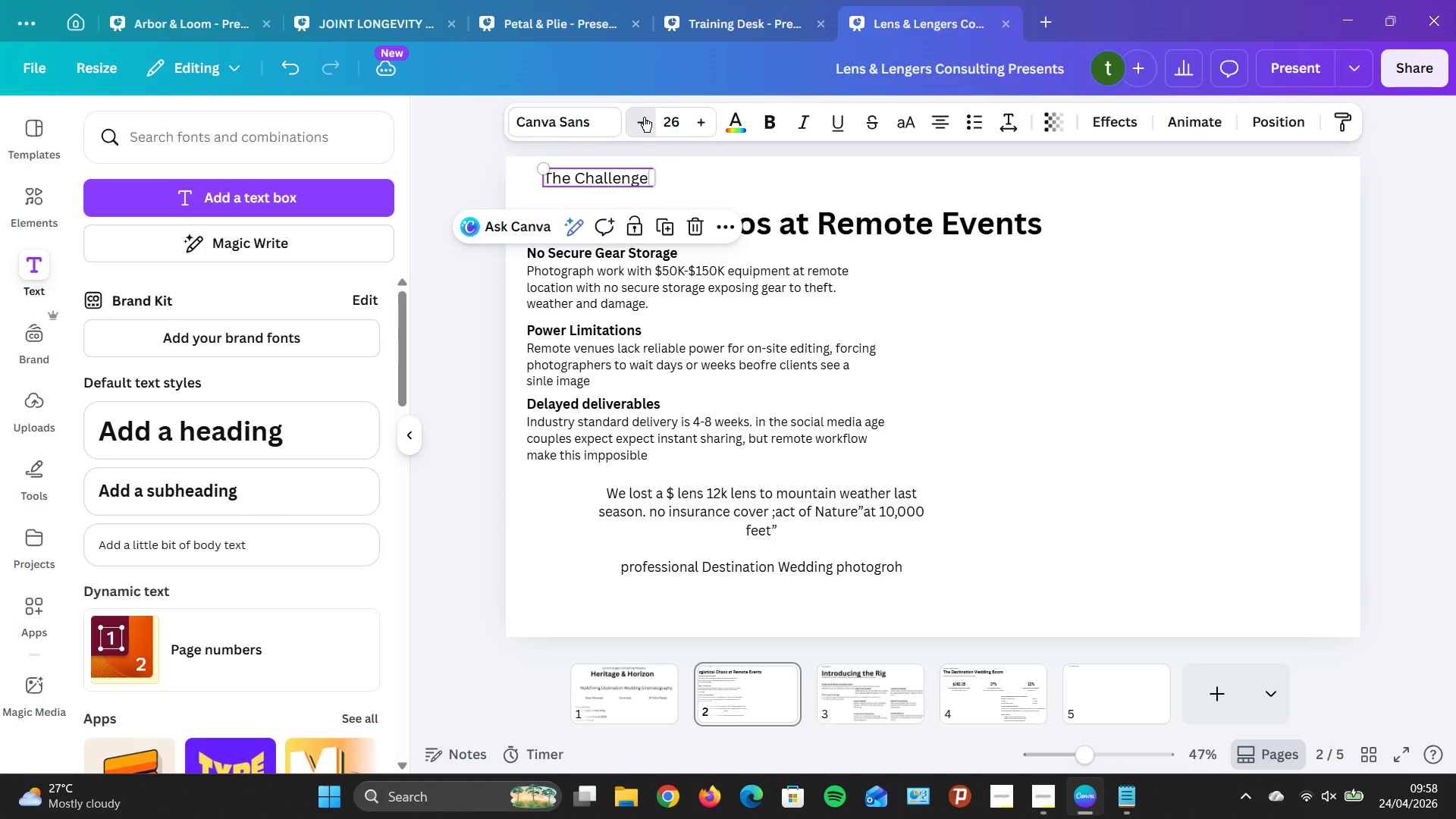 
triple_click([644, 117])
 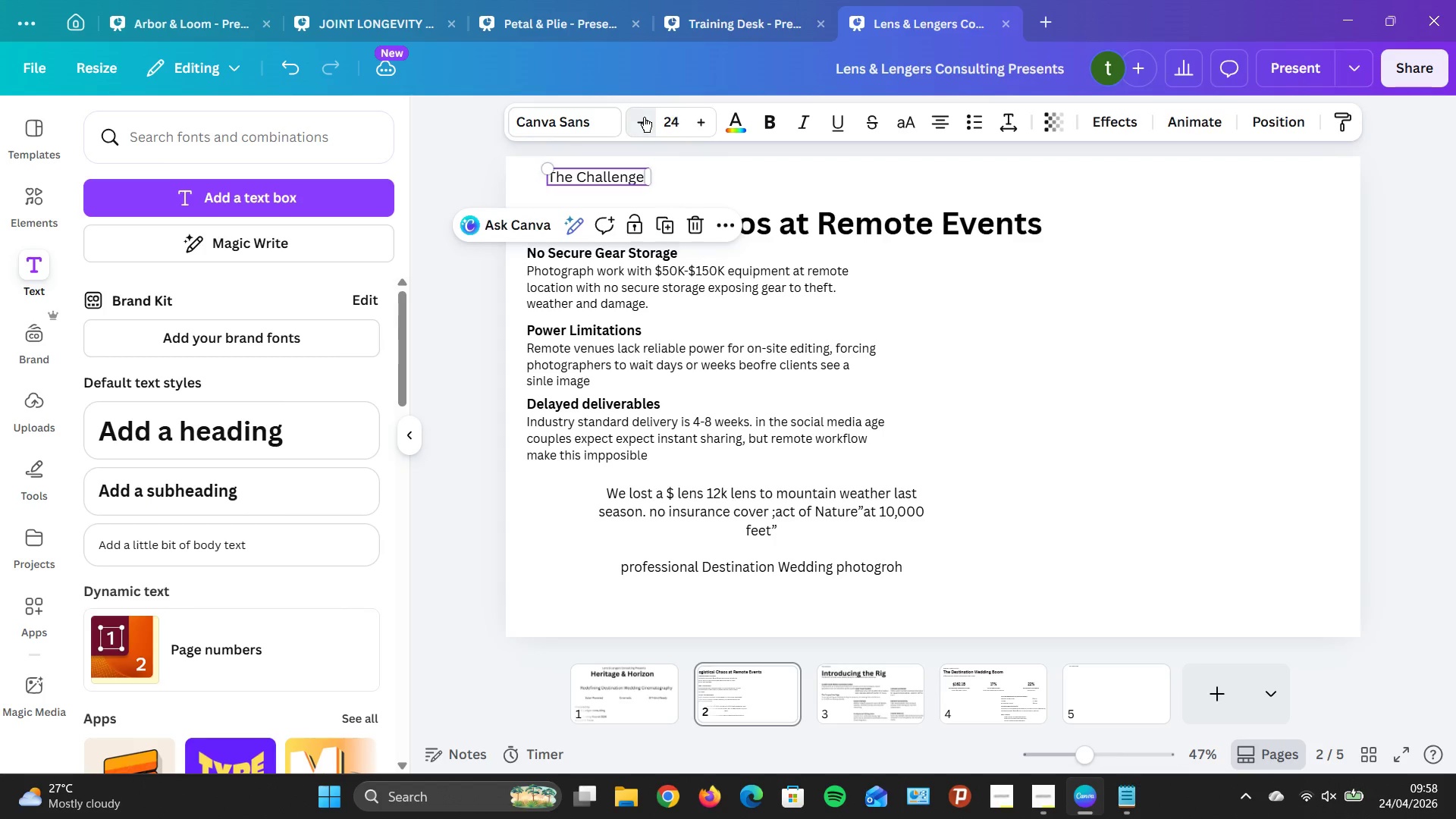 
triple_click([644, 117])
 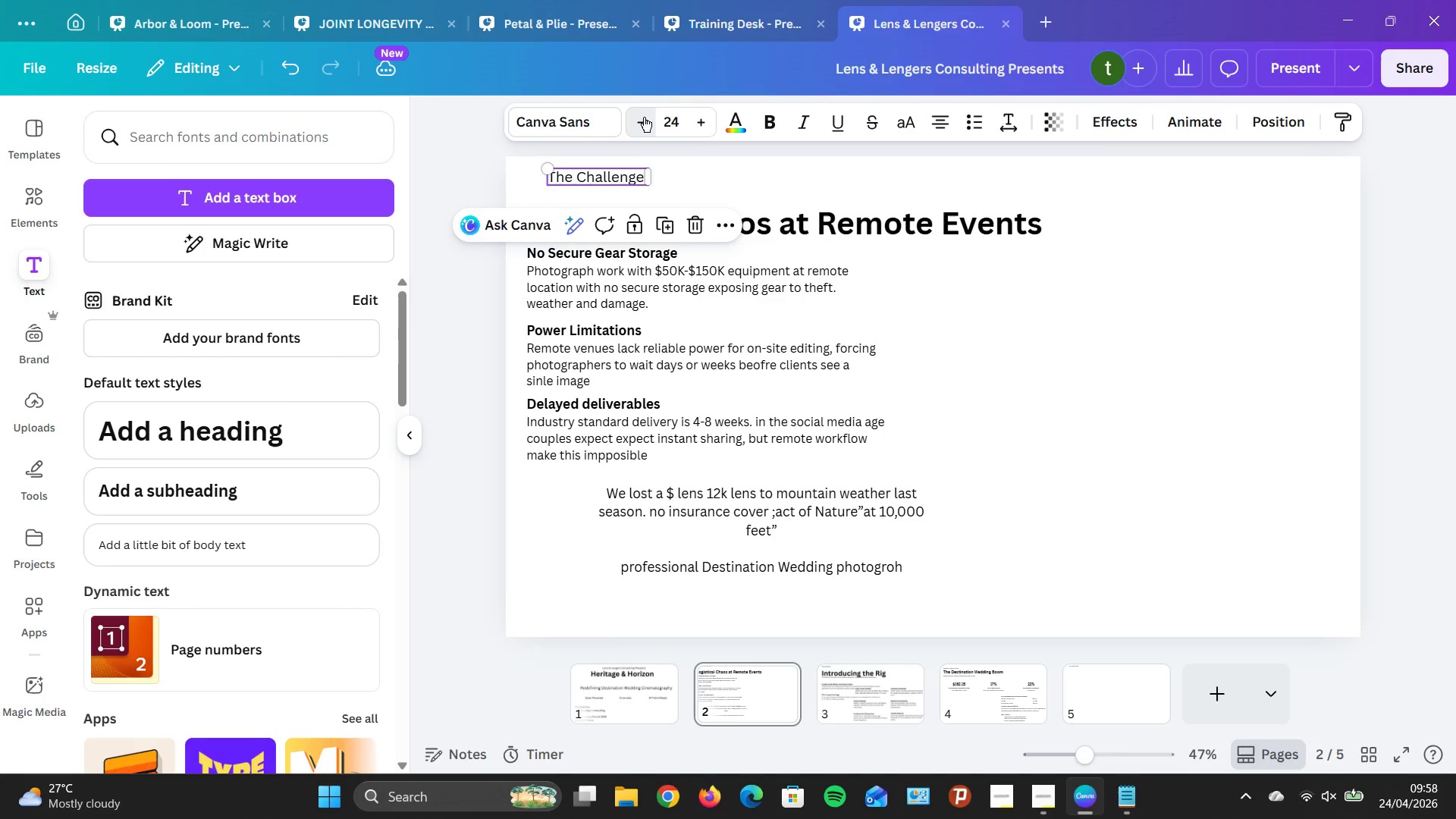 
triple_click([644, 117])
 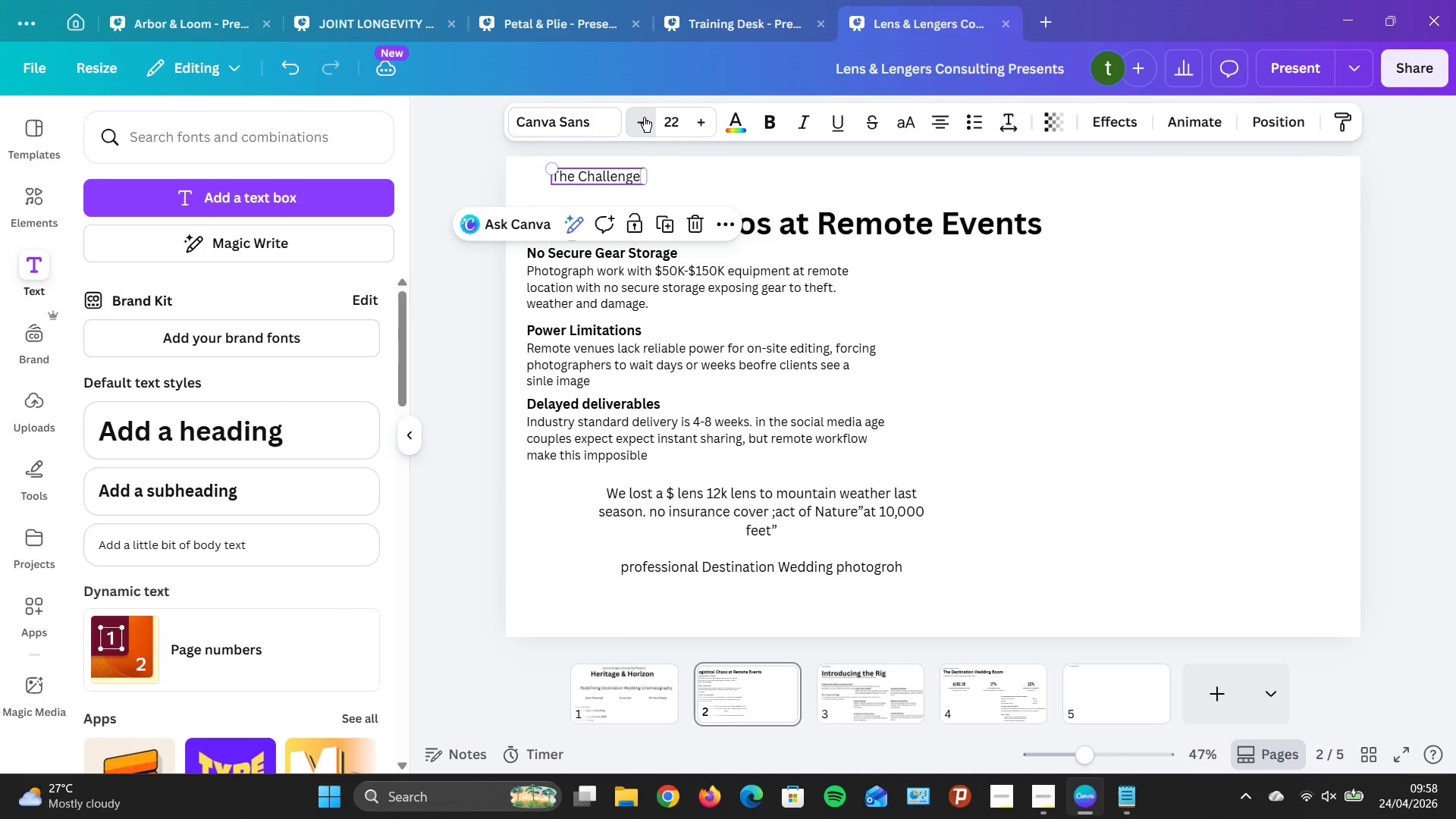 
triple_click([644, 117])
 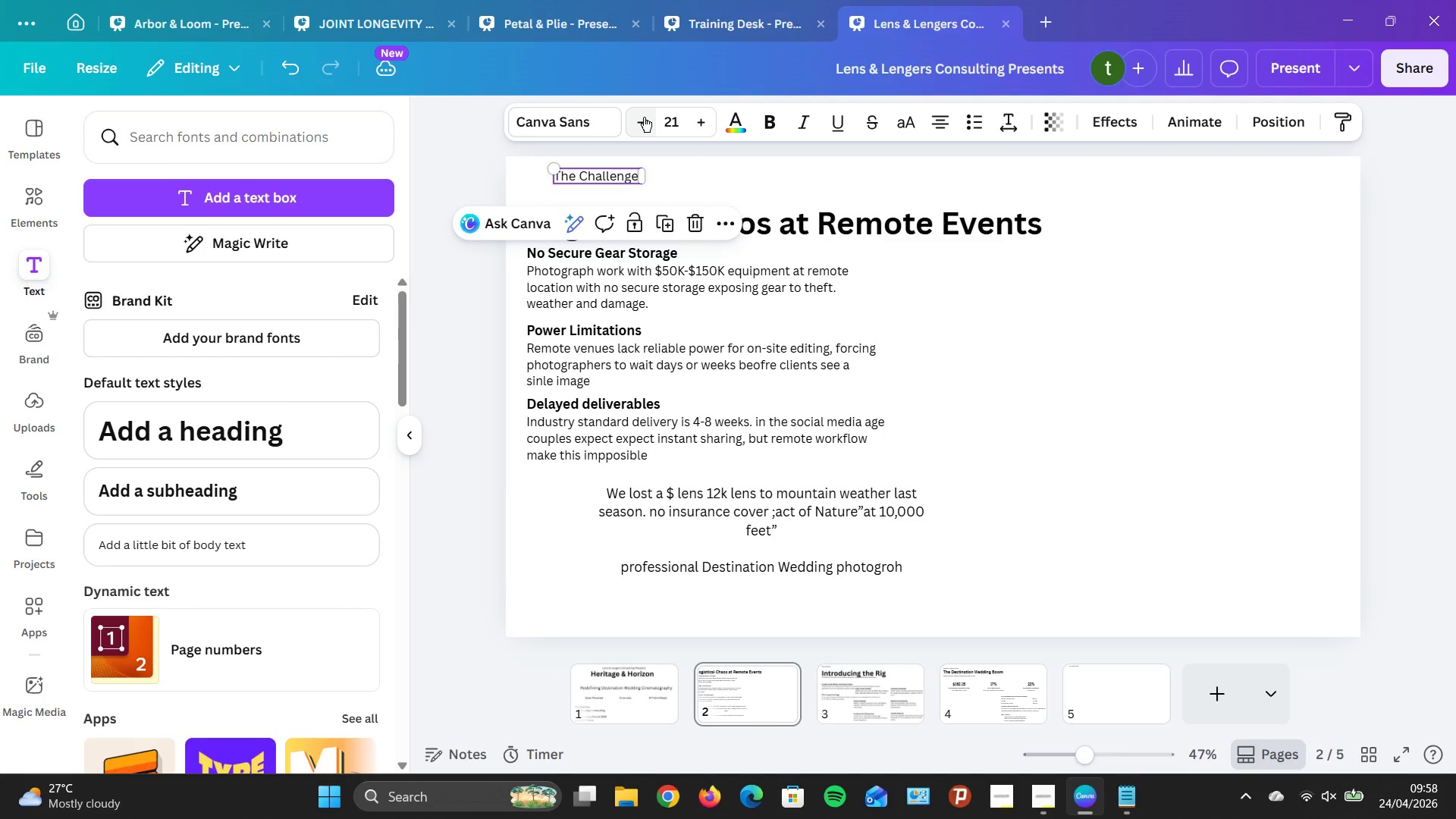 
left_click([644, 117])
 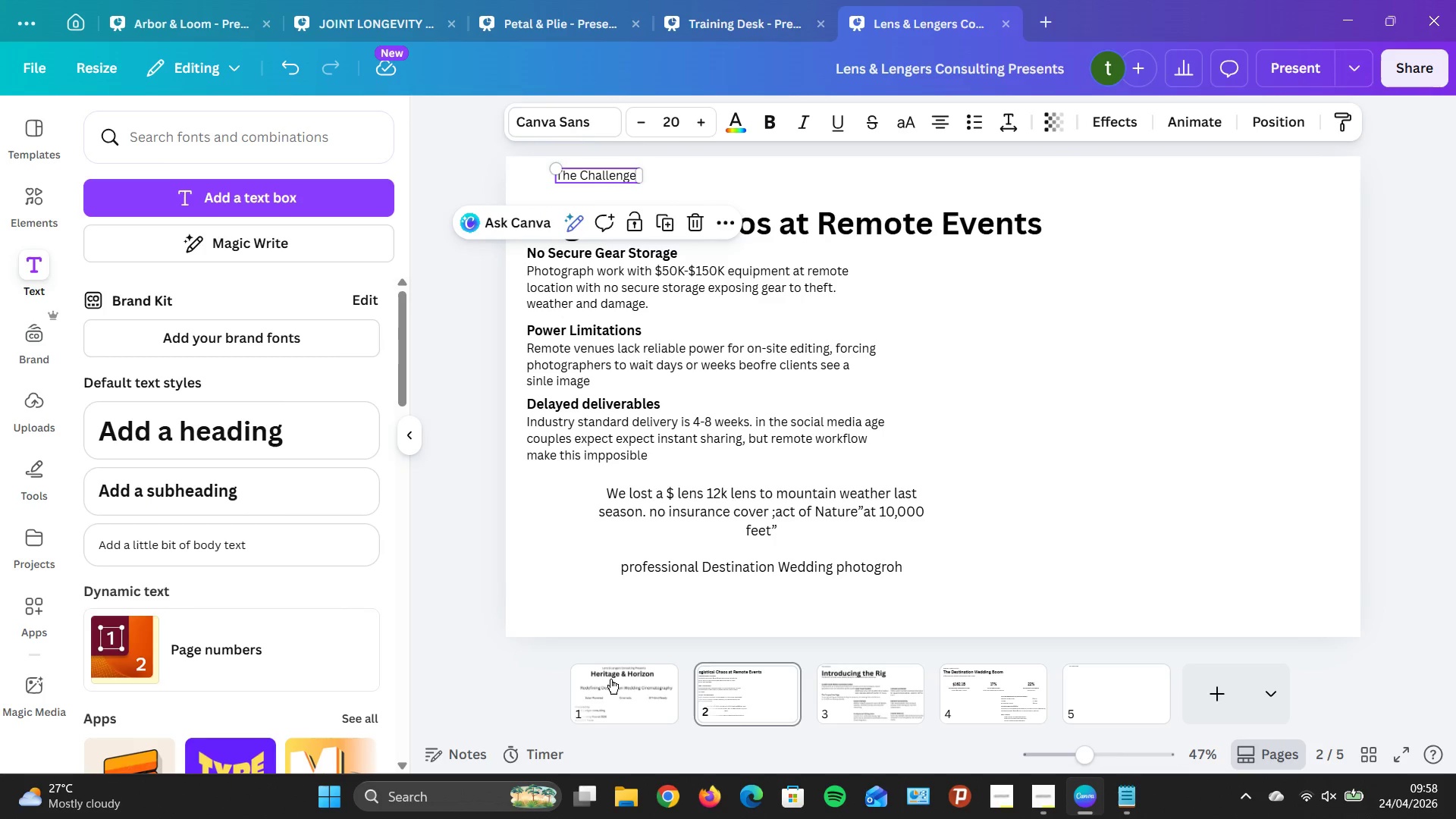 
left_click([606, 683])
 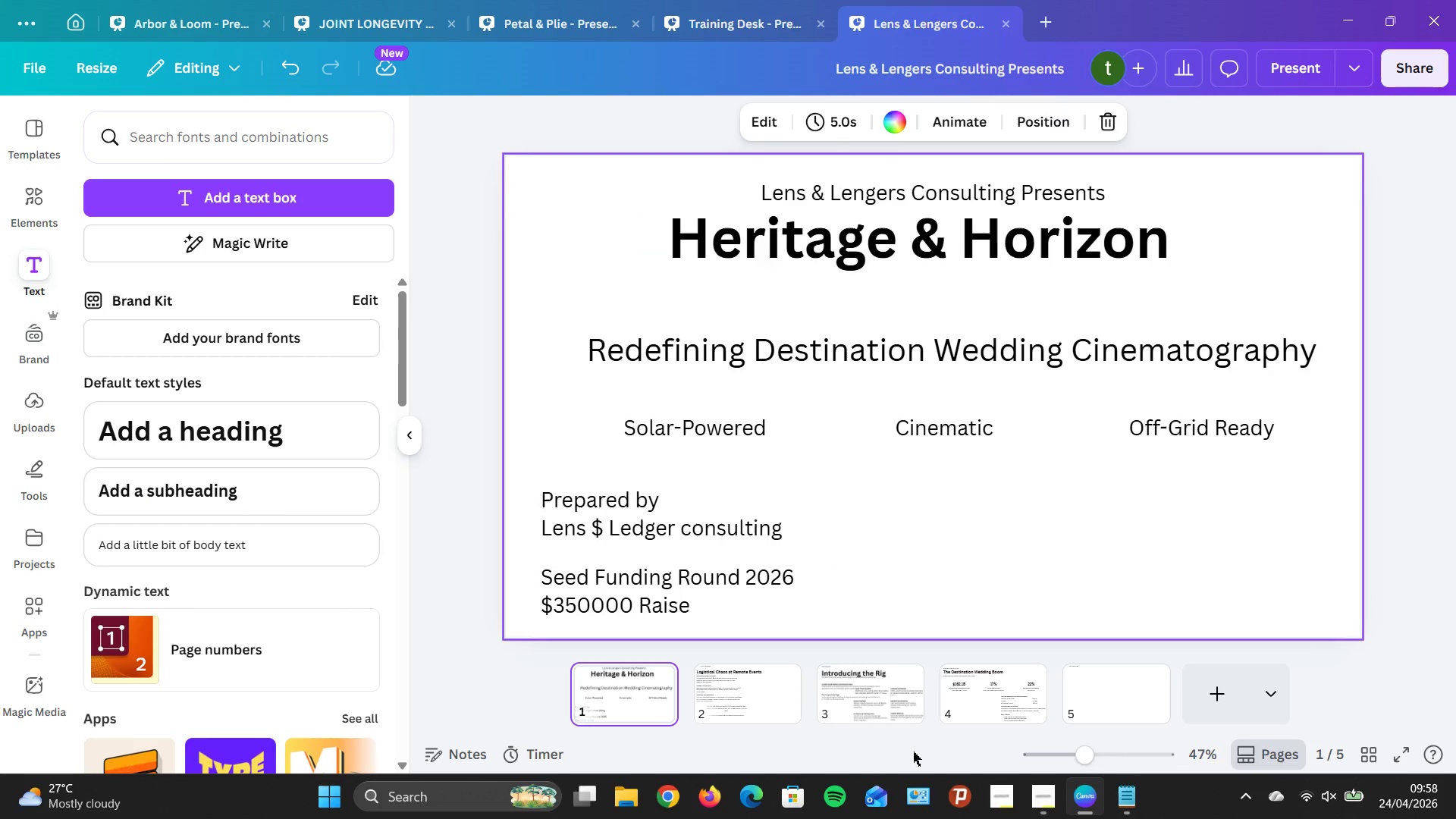 
left_click([872, 723])
 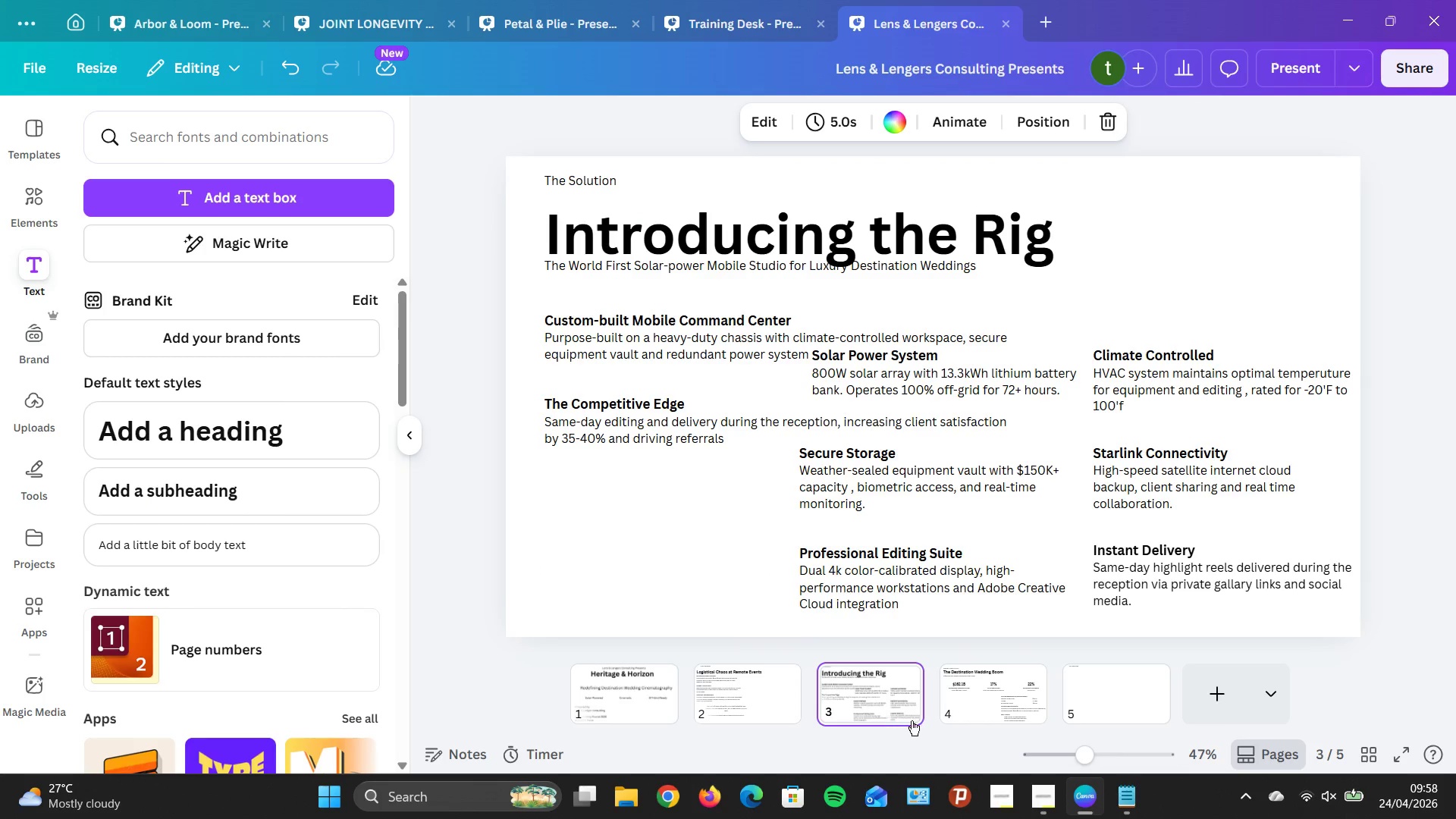 
left_click([956, 679])
 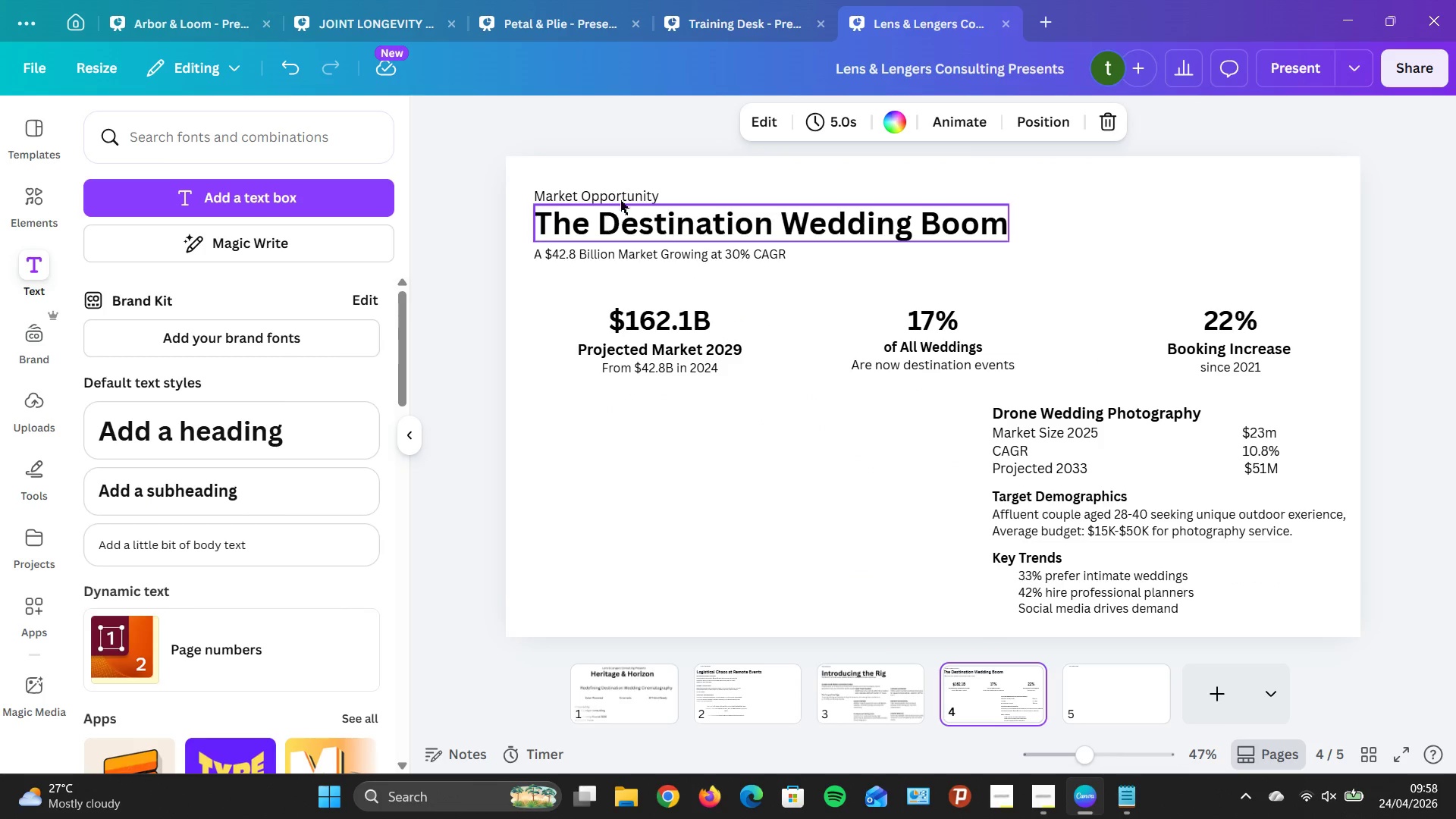 
double_click([623, 193])
 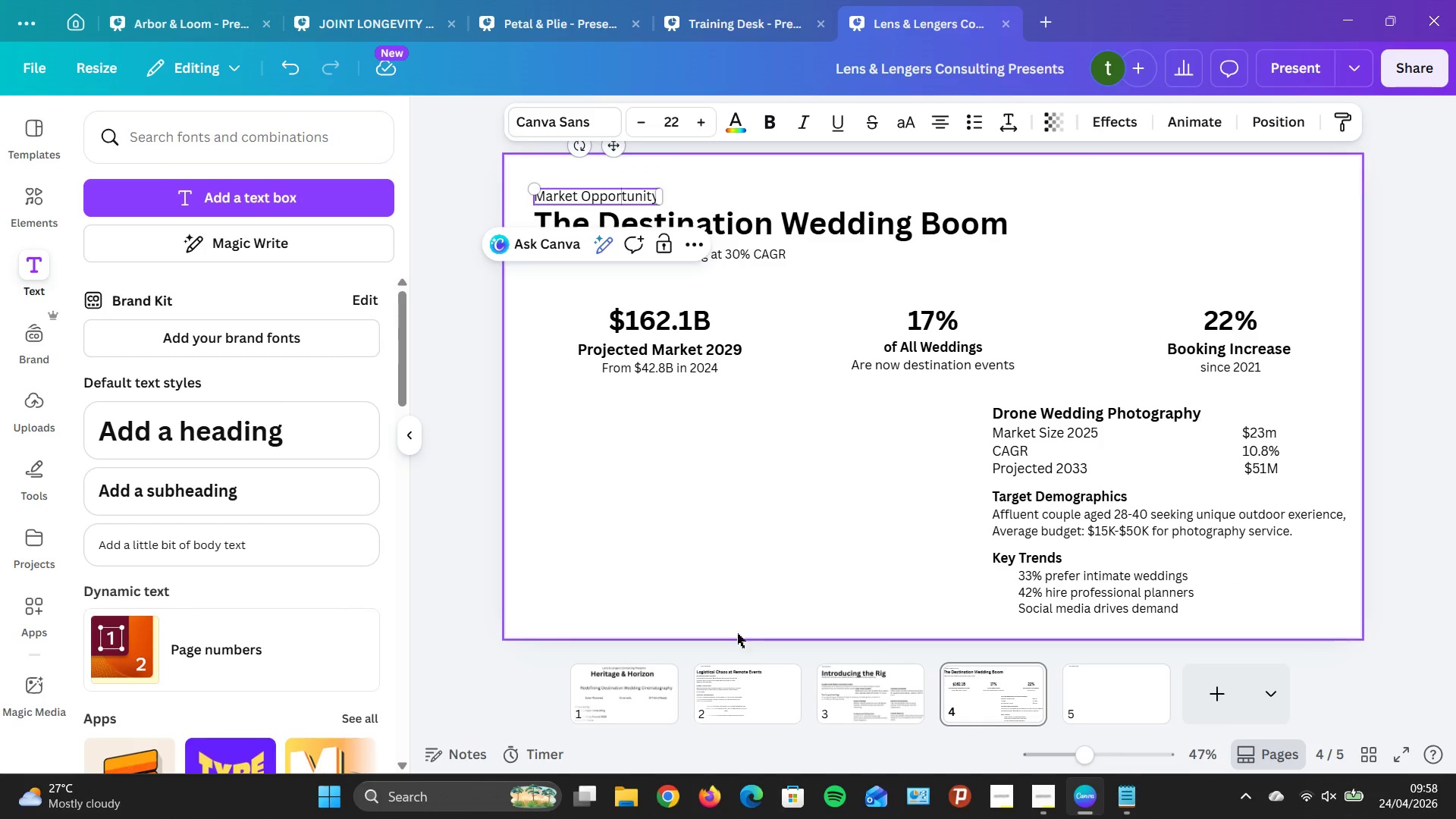 
left_click([901, 695])
 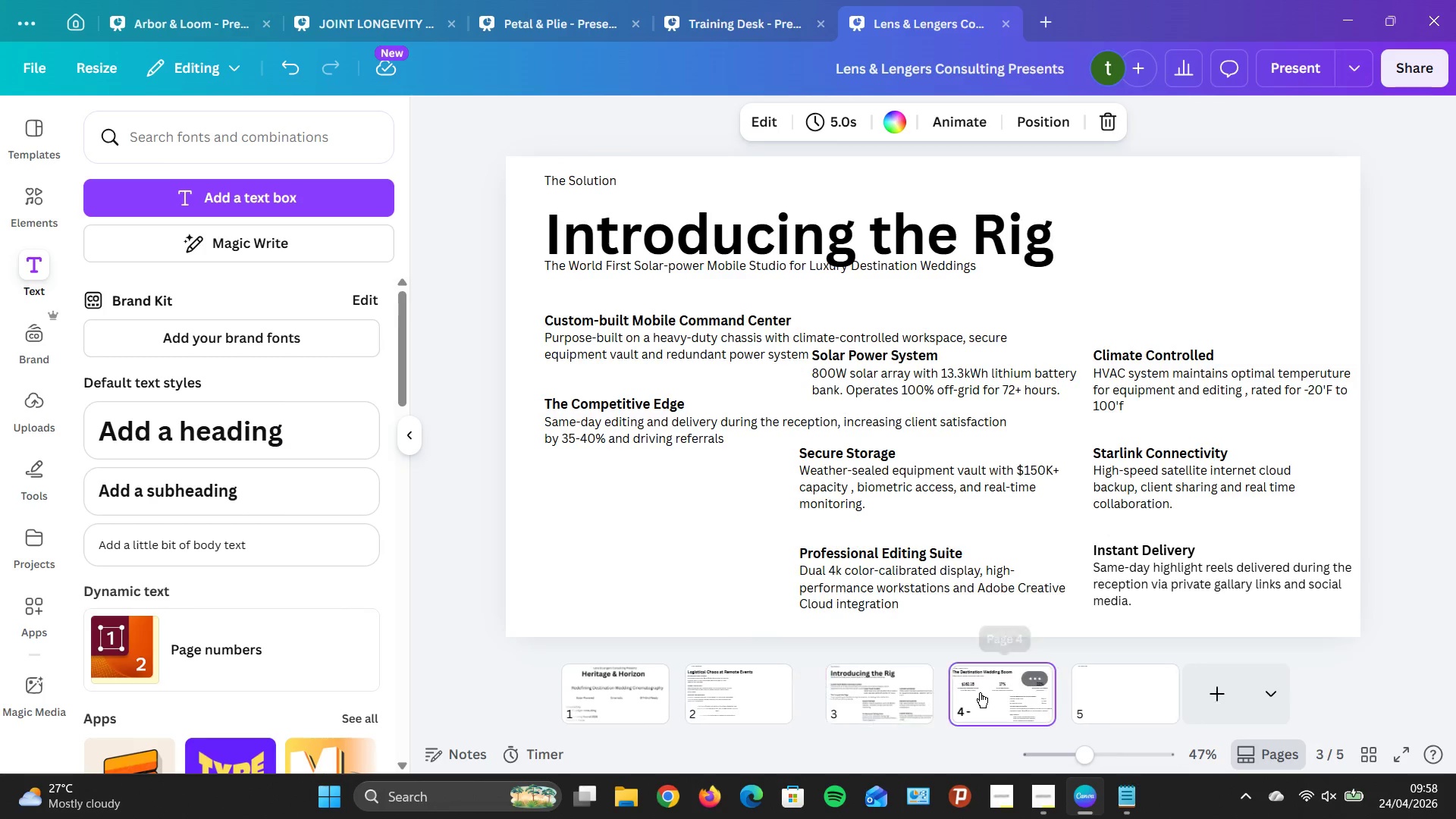 
left_click([644, 188])
 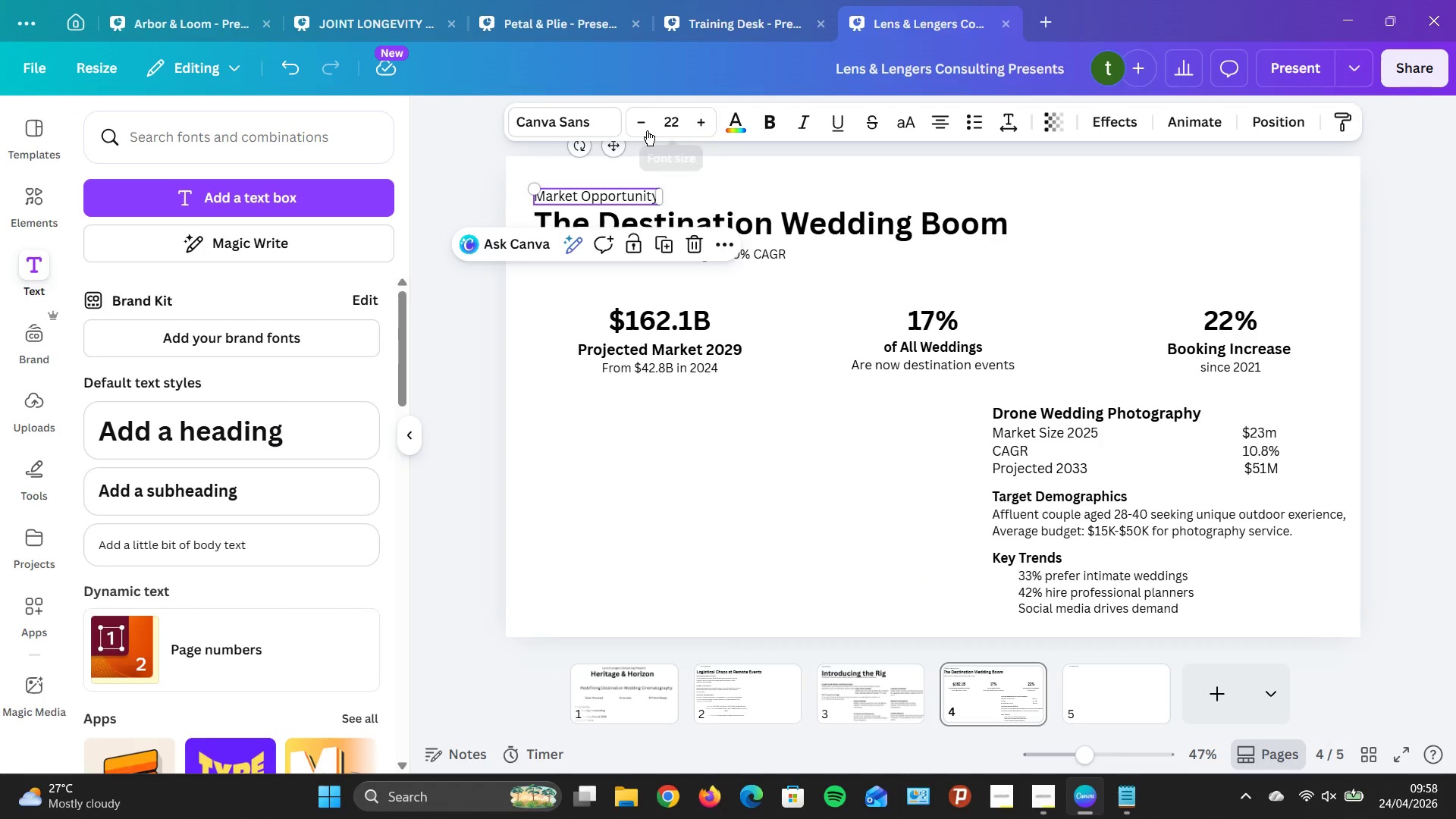 
double_click([646, 130])
 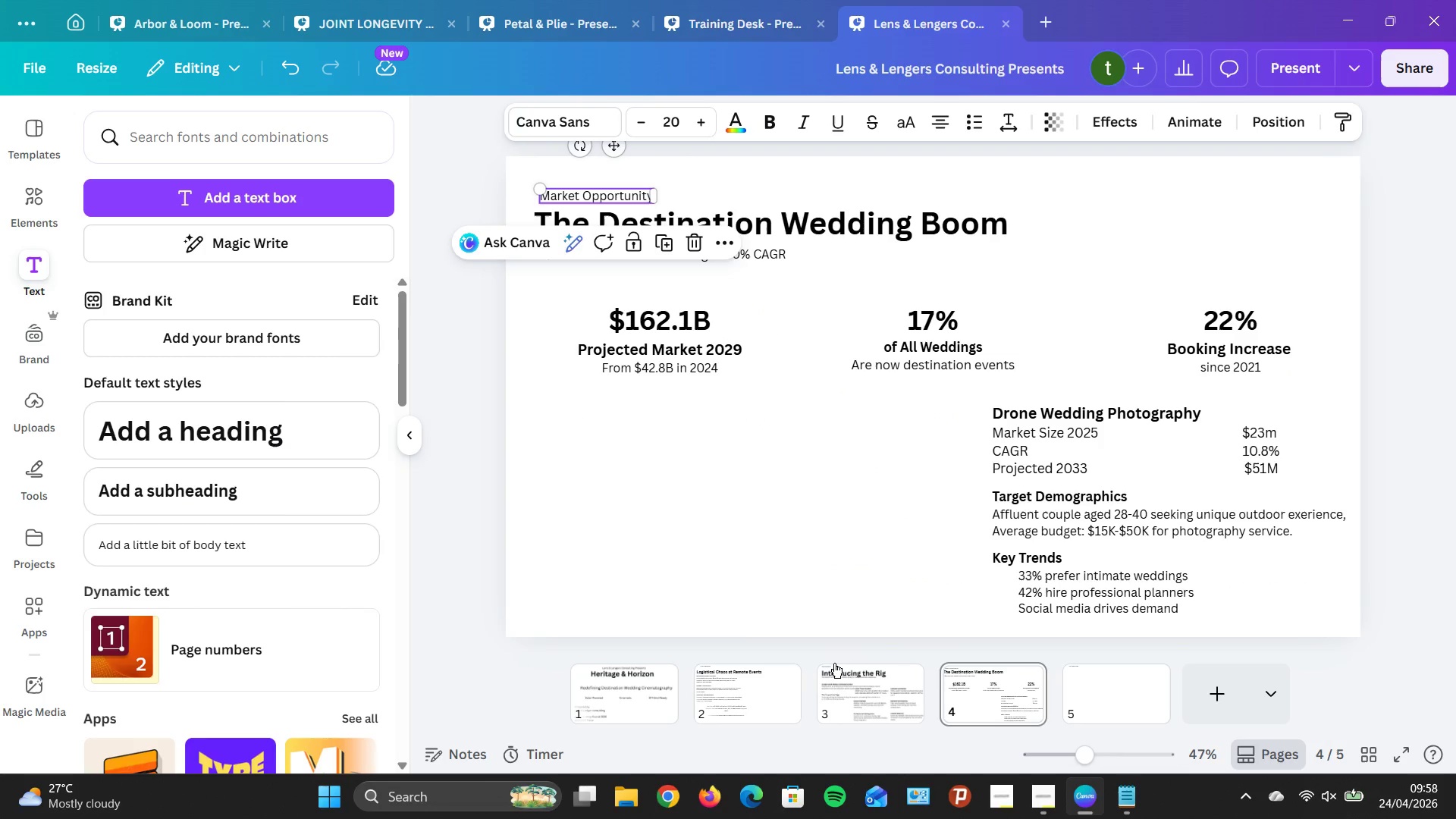 
left_click([848, 692])
 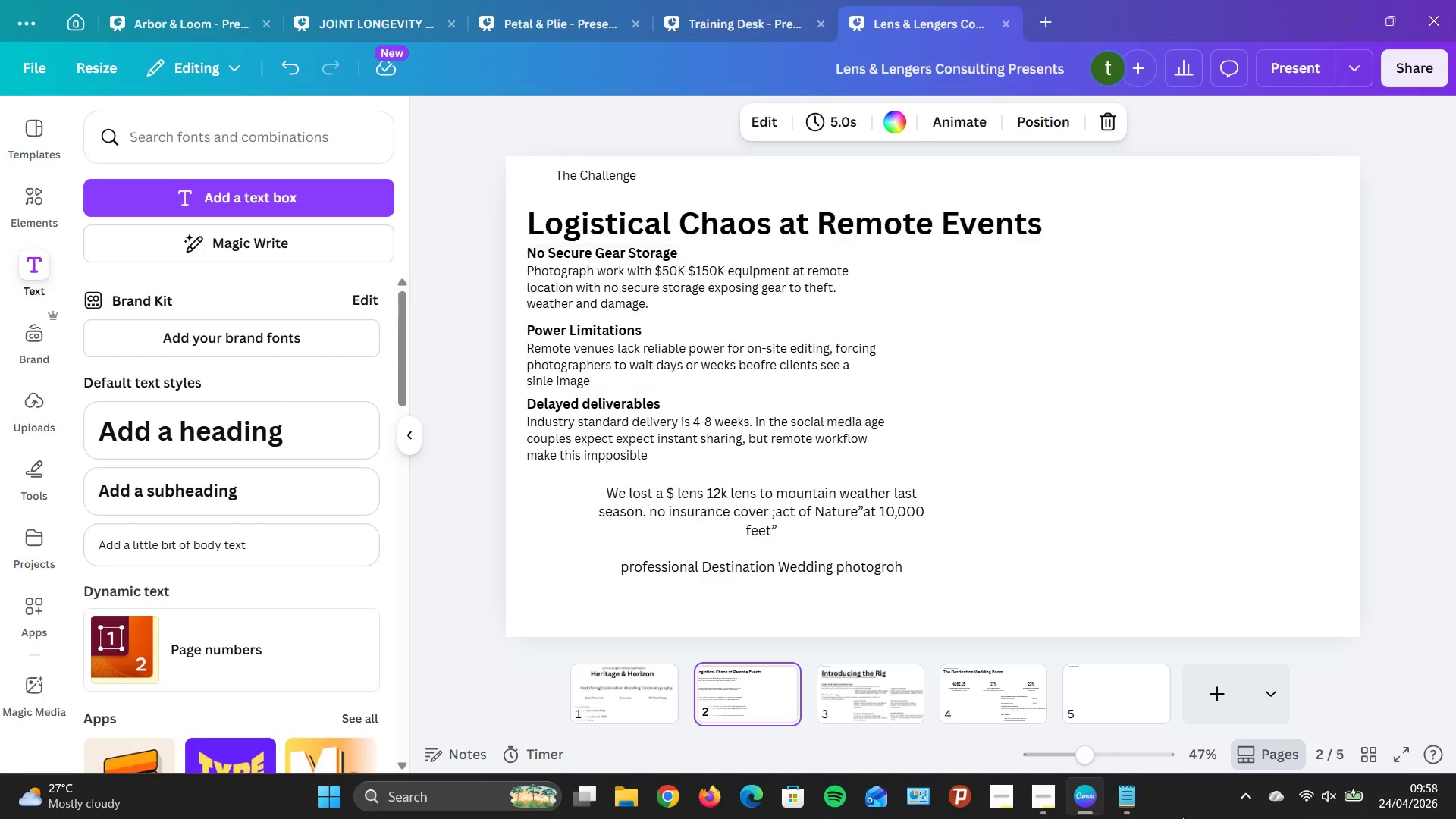 
left_click([1130, 679])
 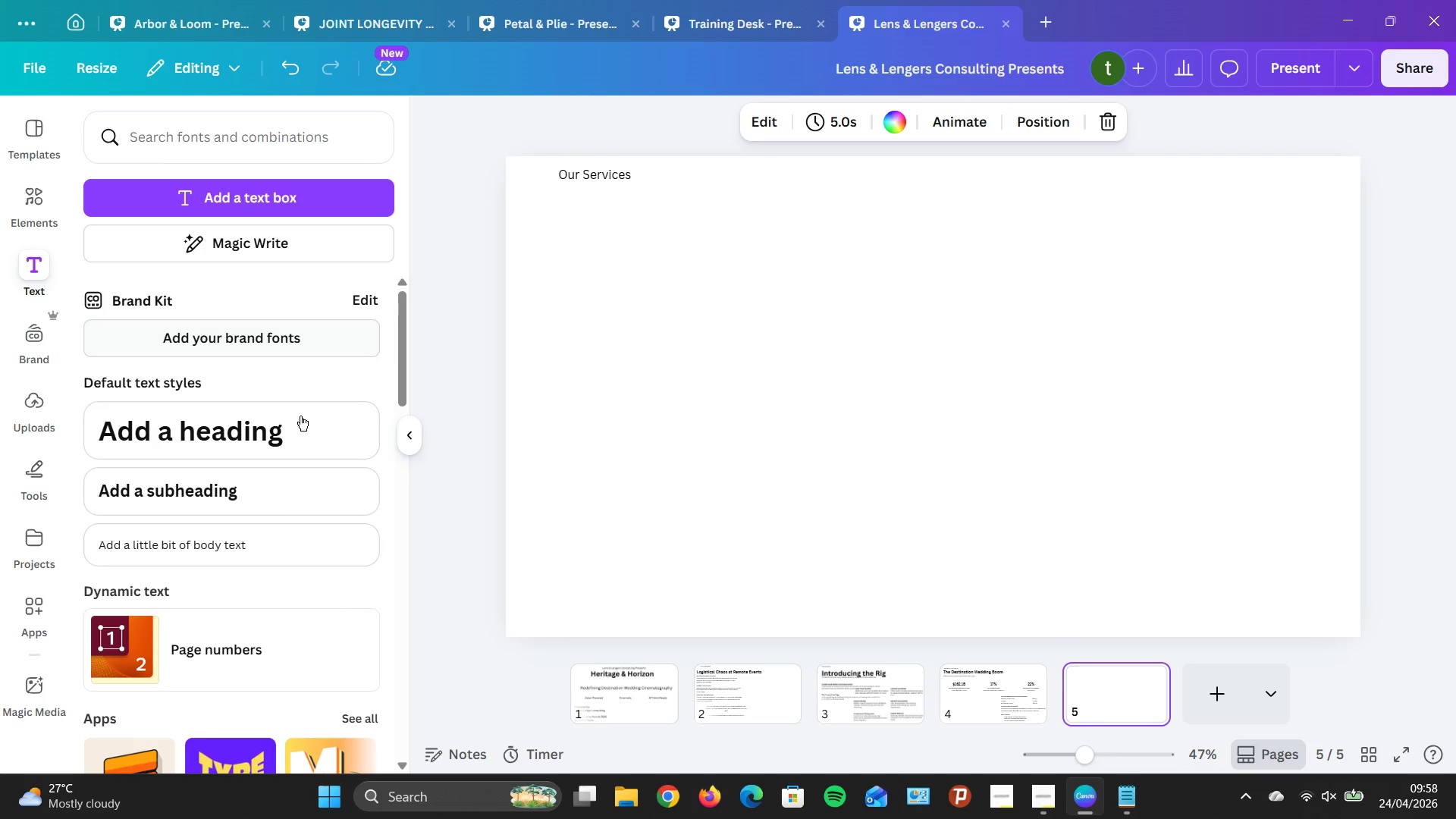 
wait(5.28)
 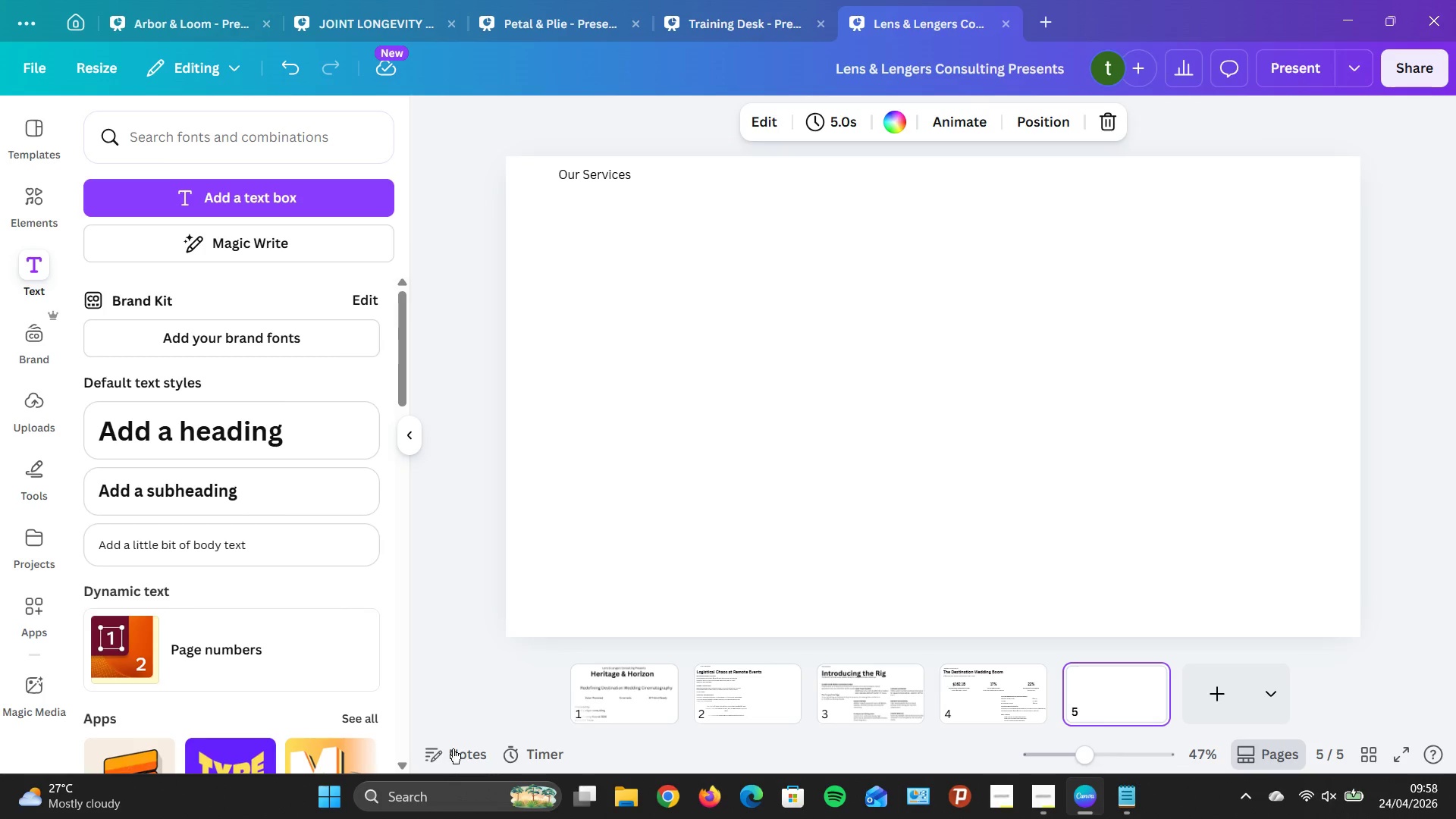 
left_click([294, 535])
 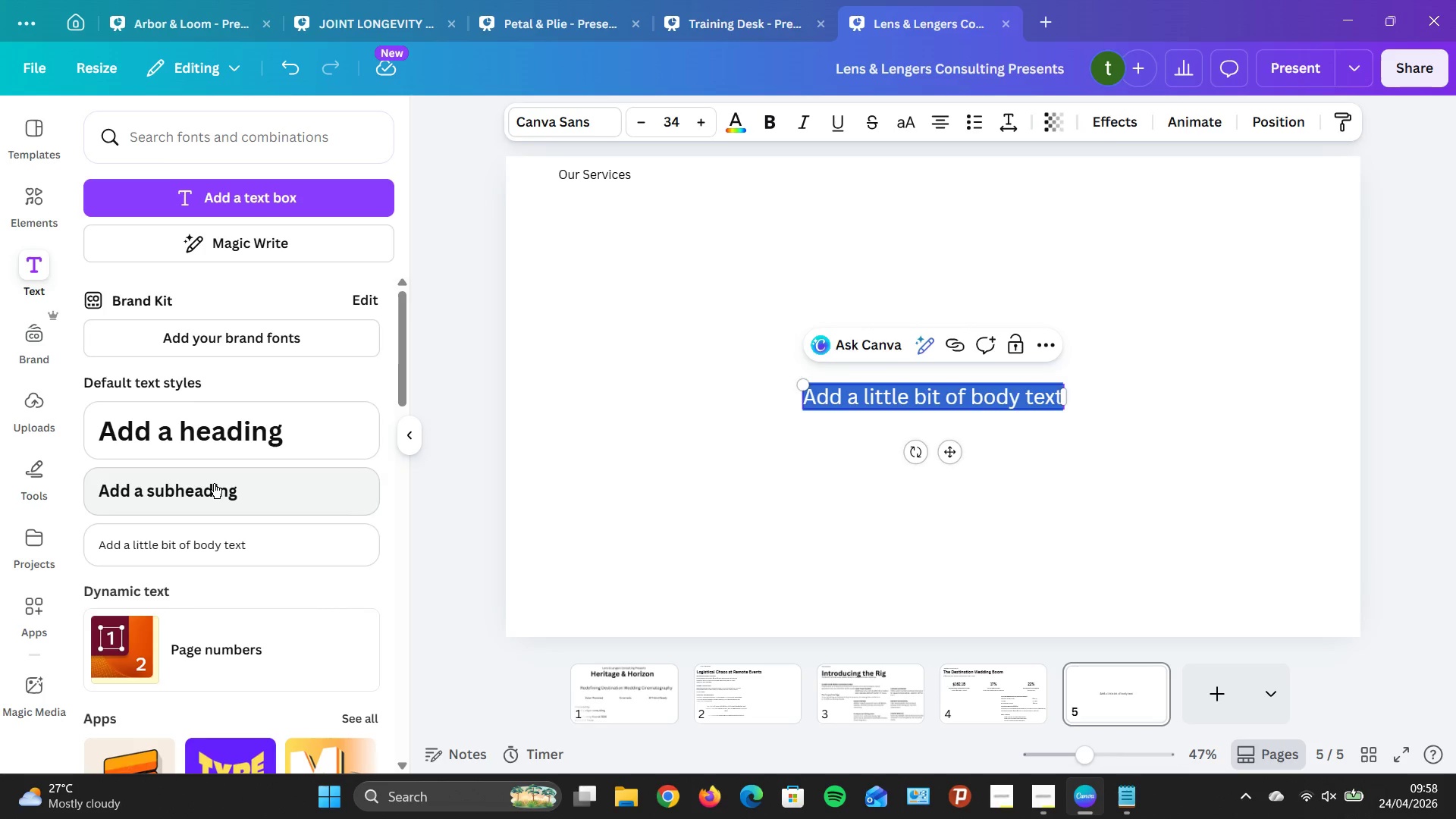 
left_click_drag(start_coordinate=[904, 431], to_coordinate=[667, 196])
 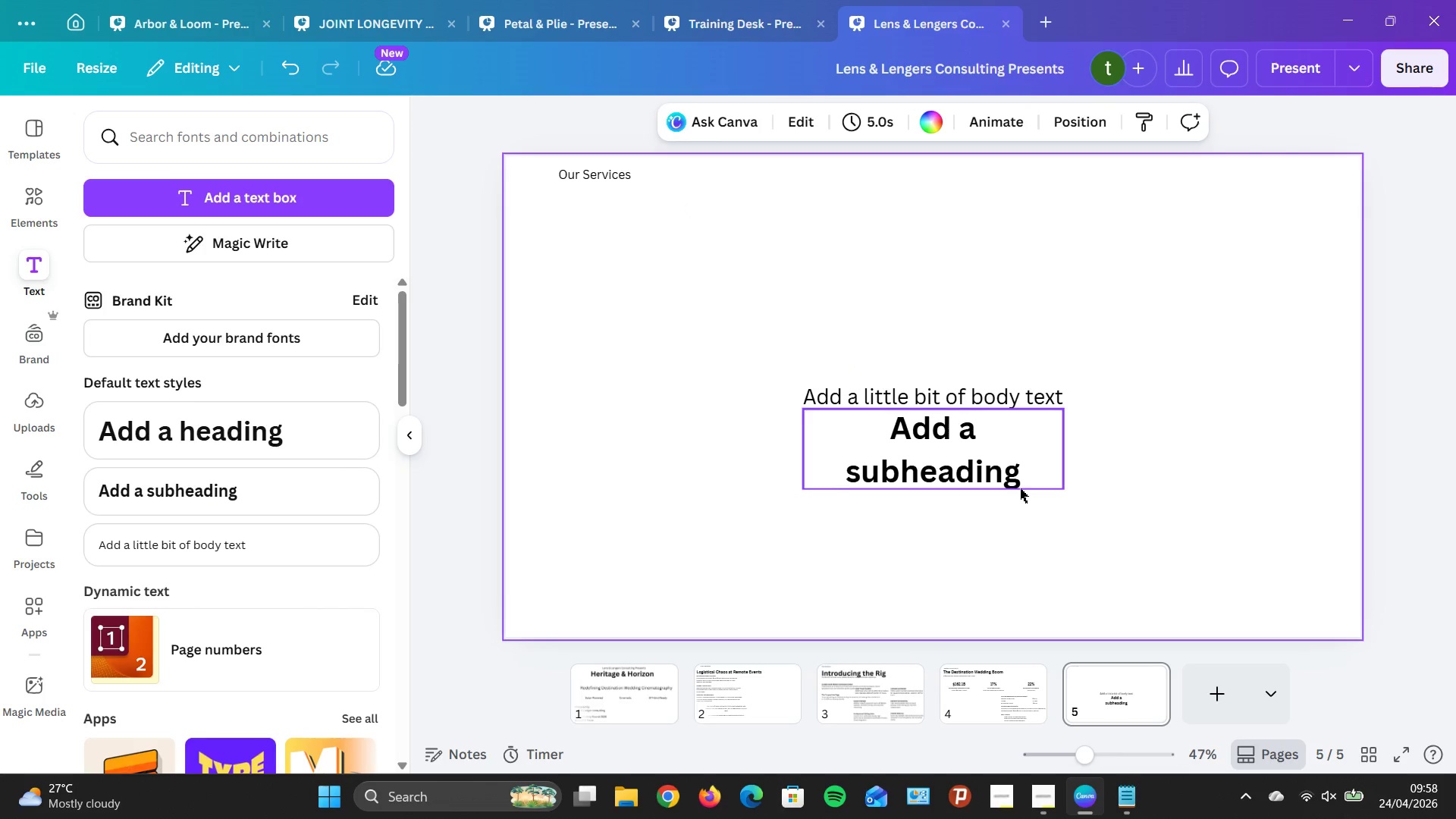 
double_click([1020, 481])
 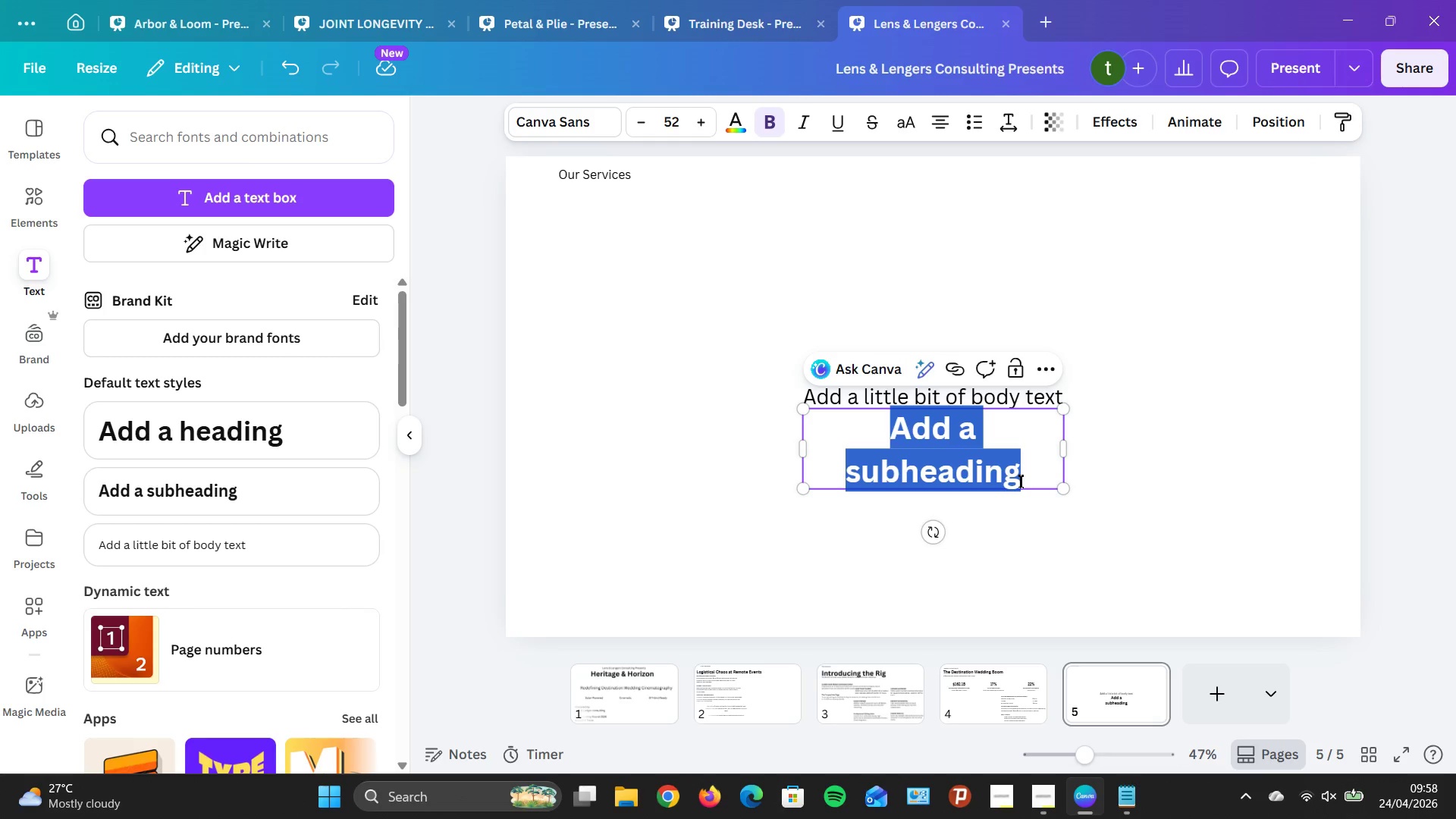 
triple_click([1020, 481])
 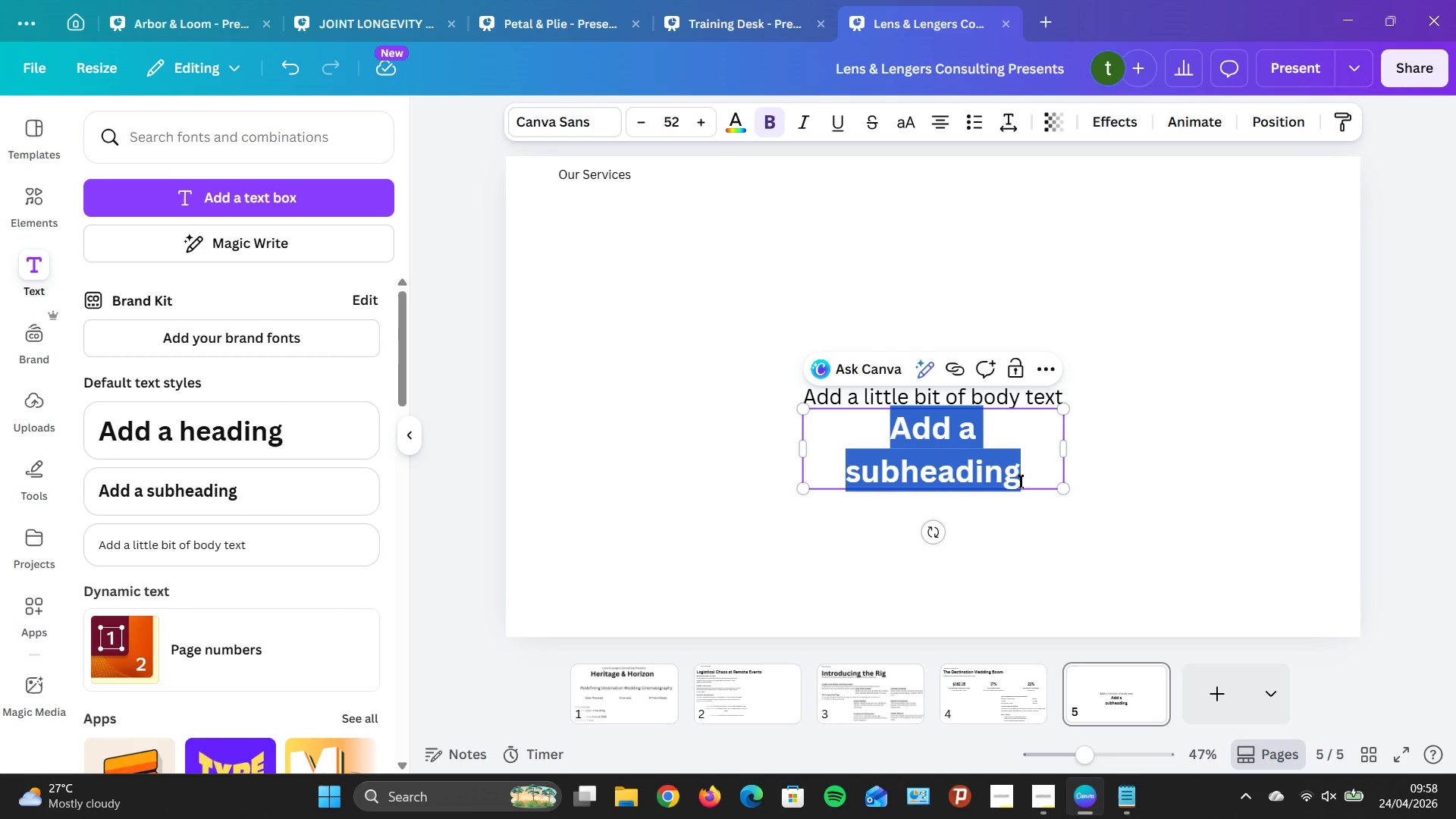 
type(The Heritage & Horix)
key(Backspace)
type(zon Experience)
 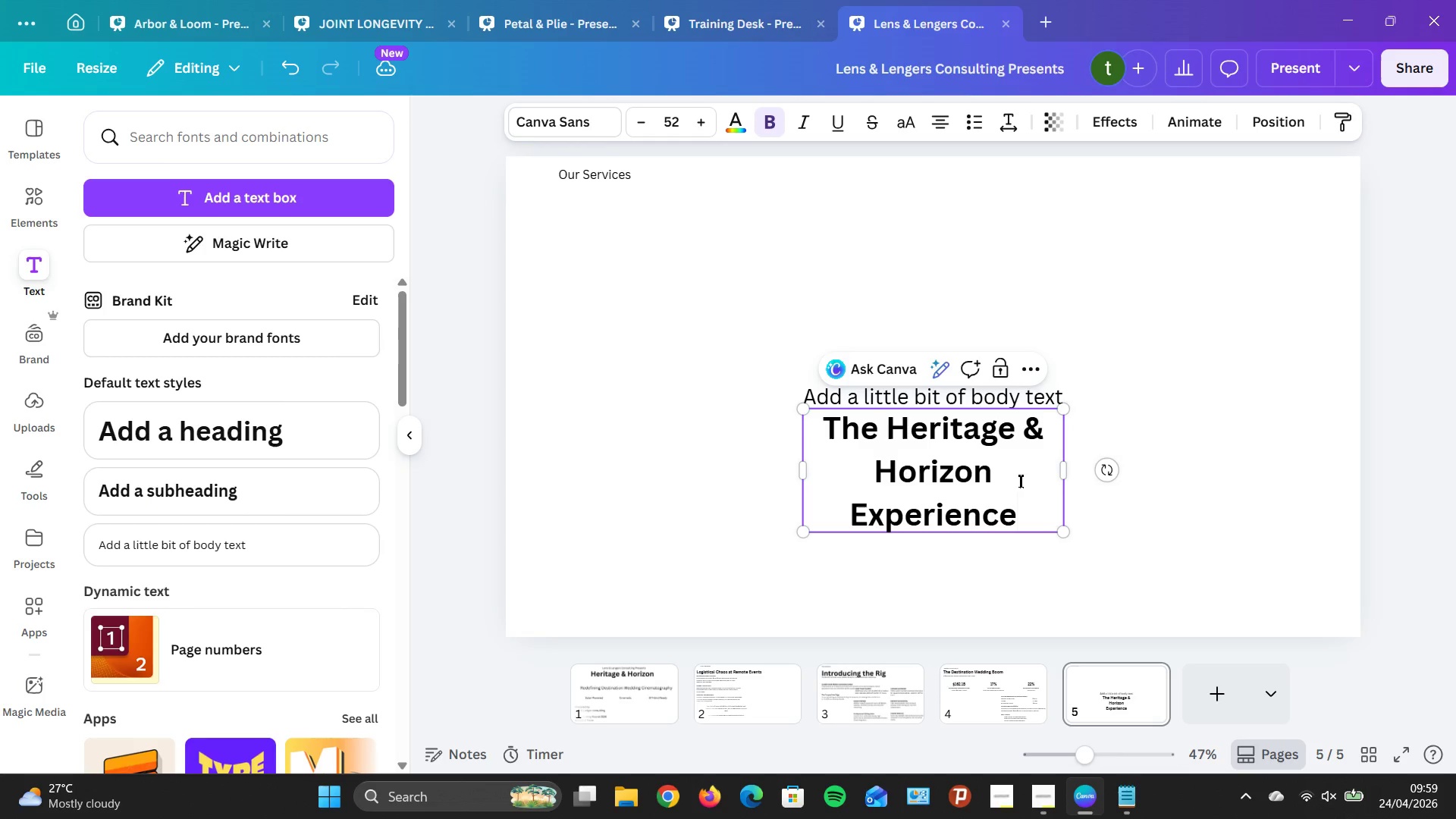 
wait(12.05)
 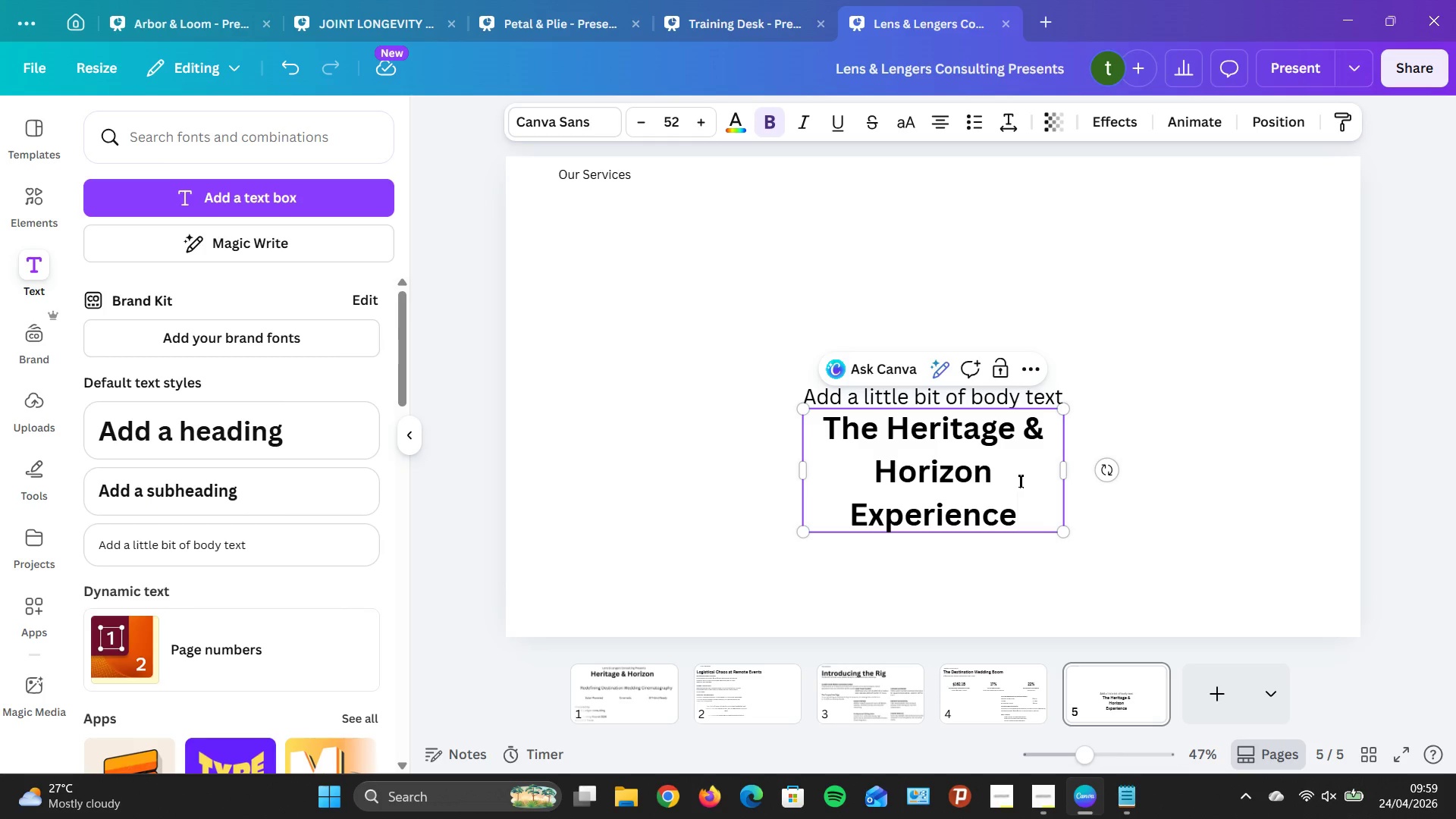 
left_click_drag(start_coordinate=[1068, 468], to_coordinate=[1358, 394])
 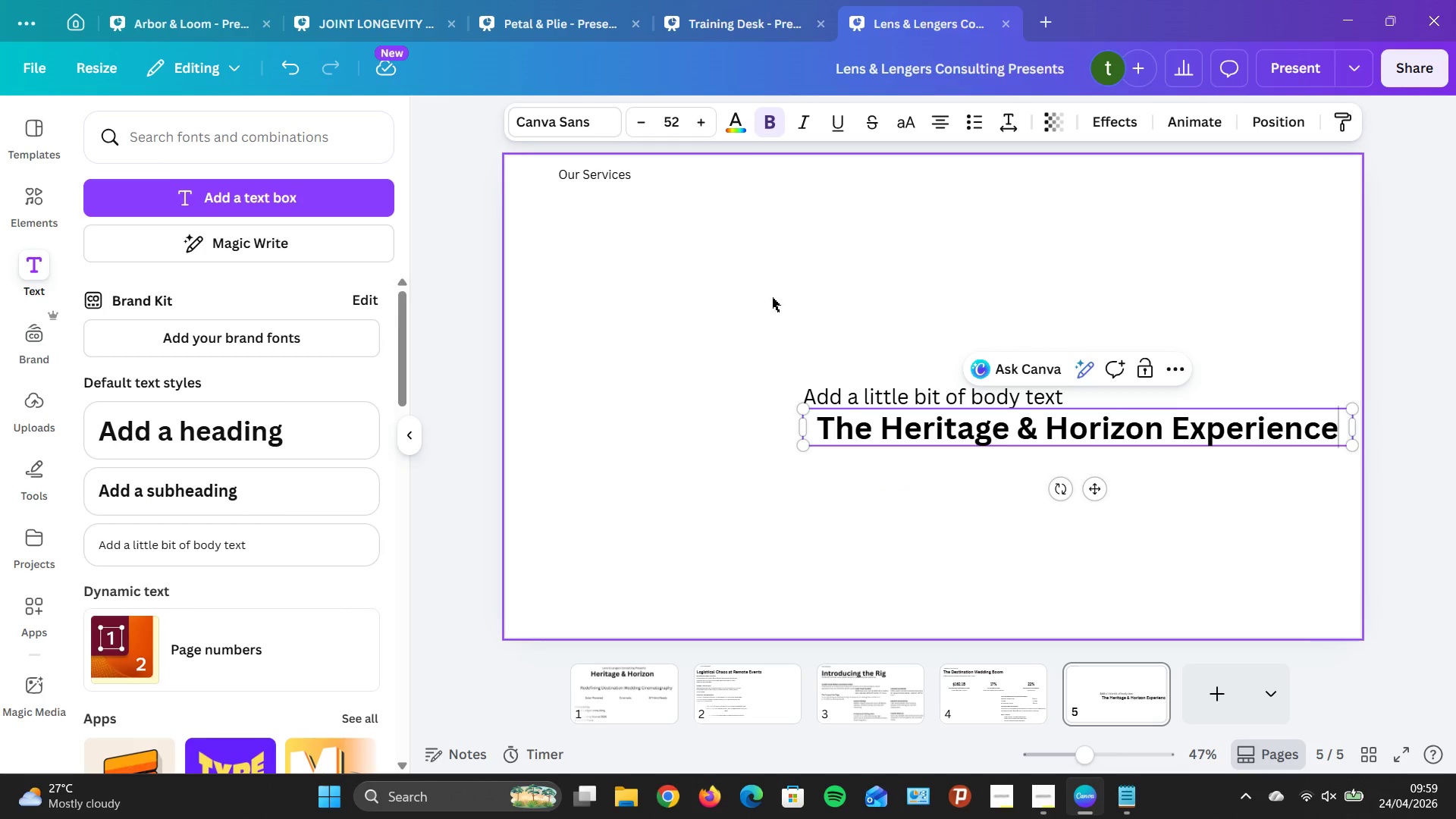 
left_click_drag(start_coordinate=[585, 167], to_coordinate=[585, 162])
 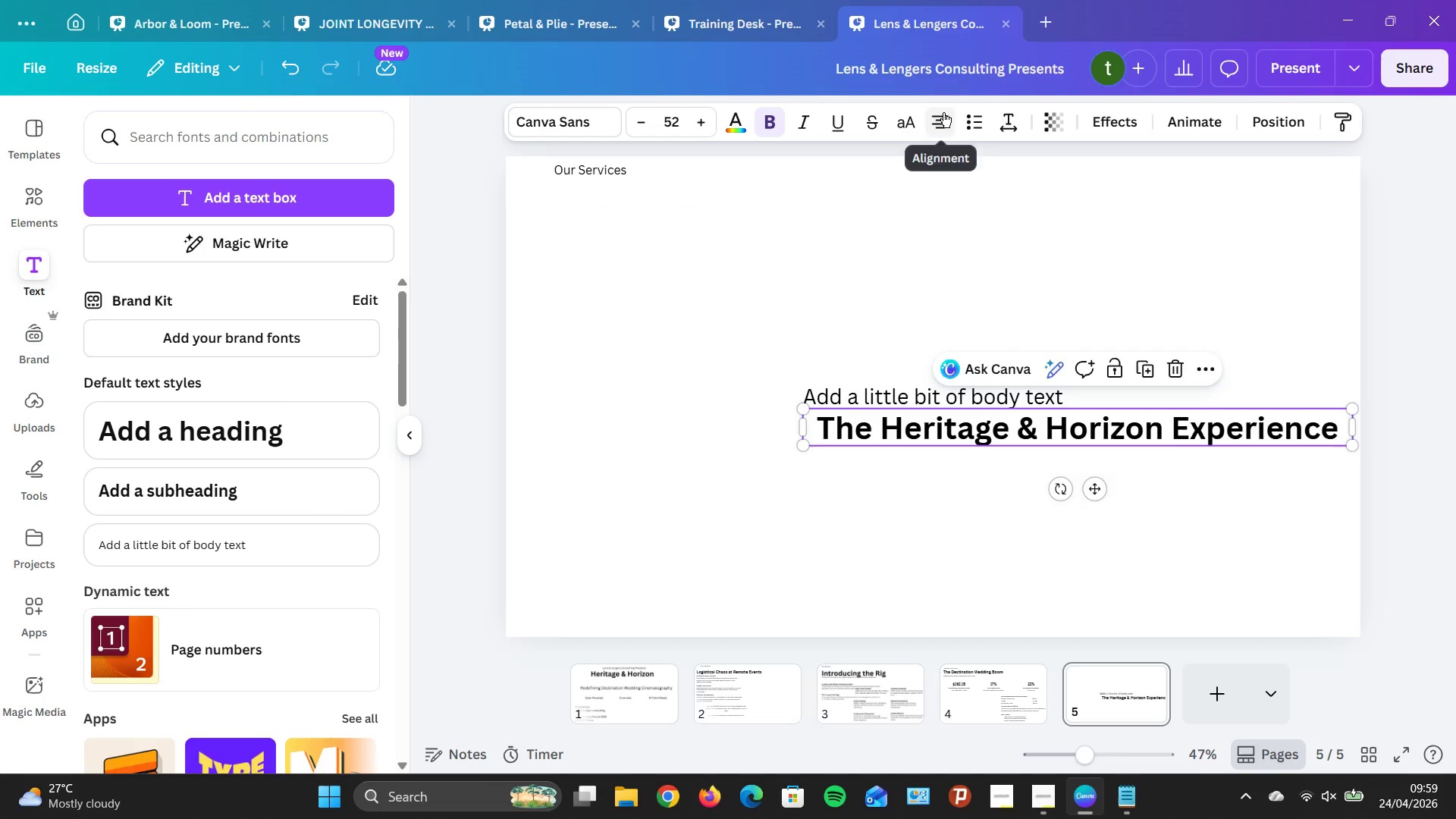 
wait(6.67)
 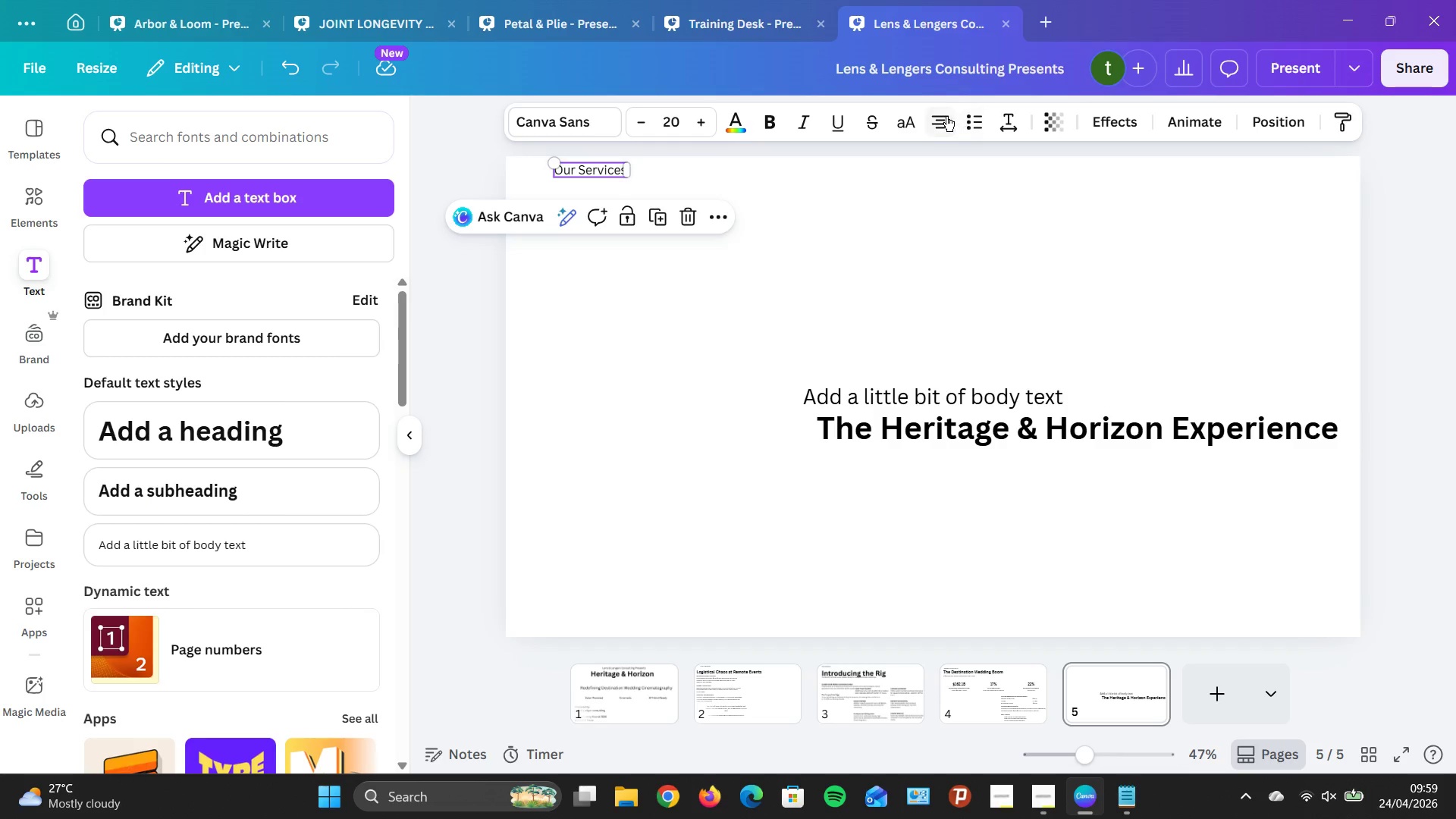 
left_click_drag(start_coordinate=[1084, 495], to_coordinate=[896, 352])
 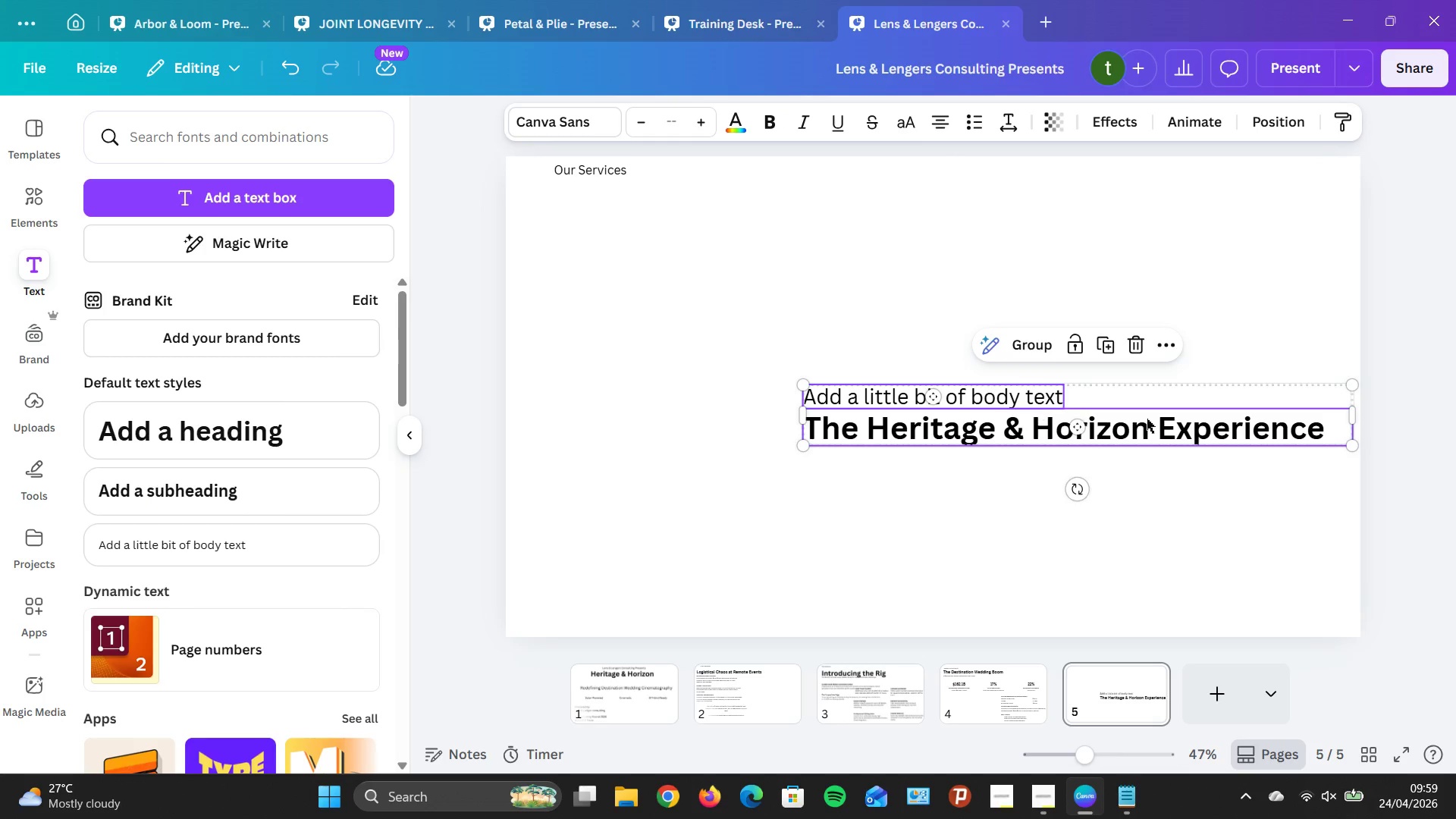 
left_click_drag(start_coordinate=[1183, 429], to_coordinate=[1182, 433])
 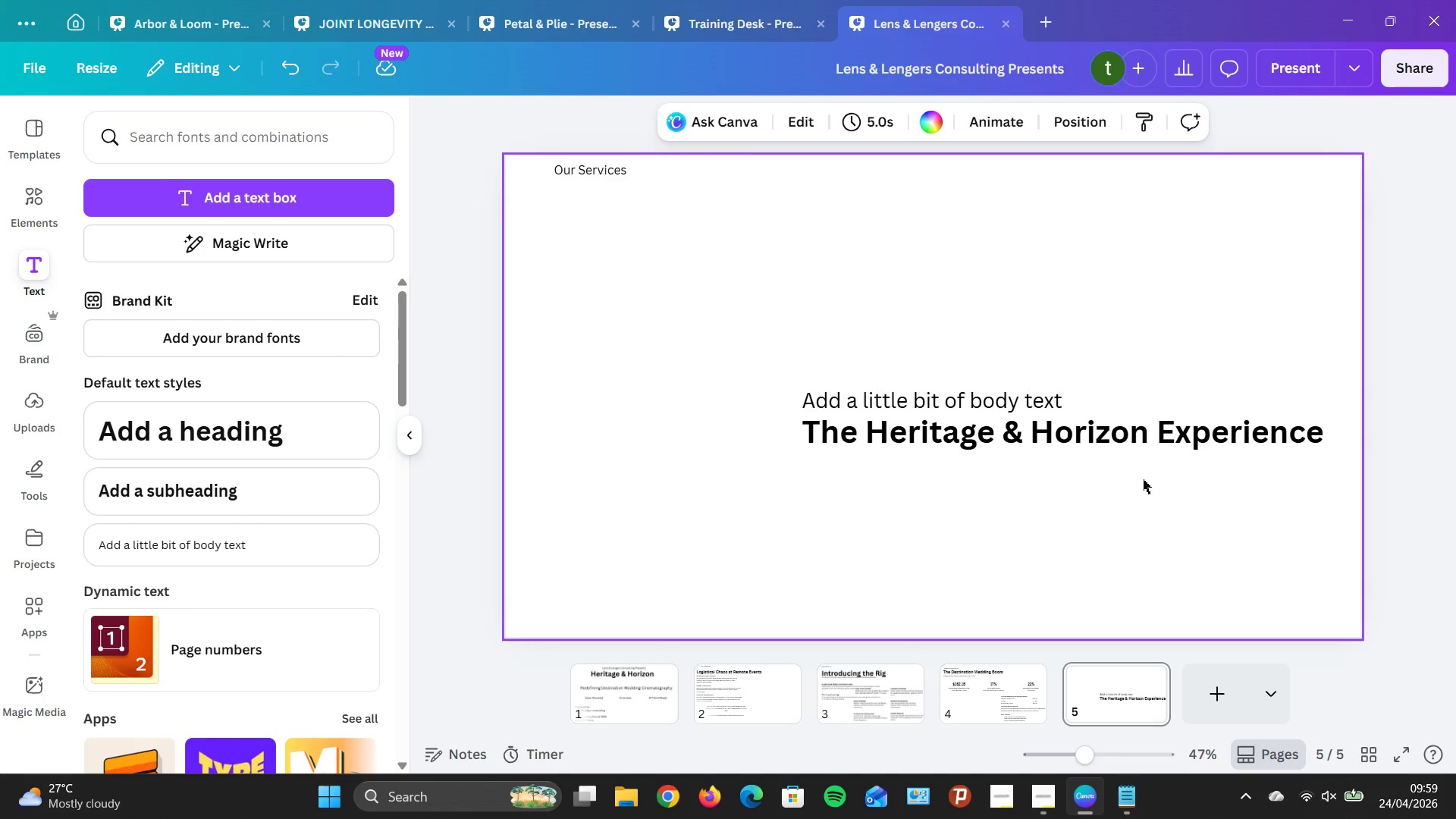 
left_click_drag(start_coordinate=[1131, 438], to_coordinate=[883, 243])
 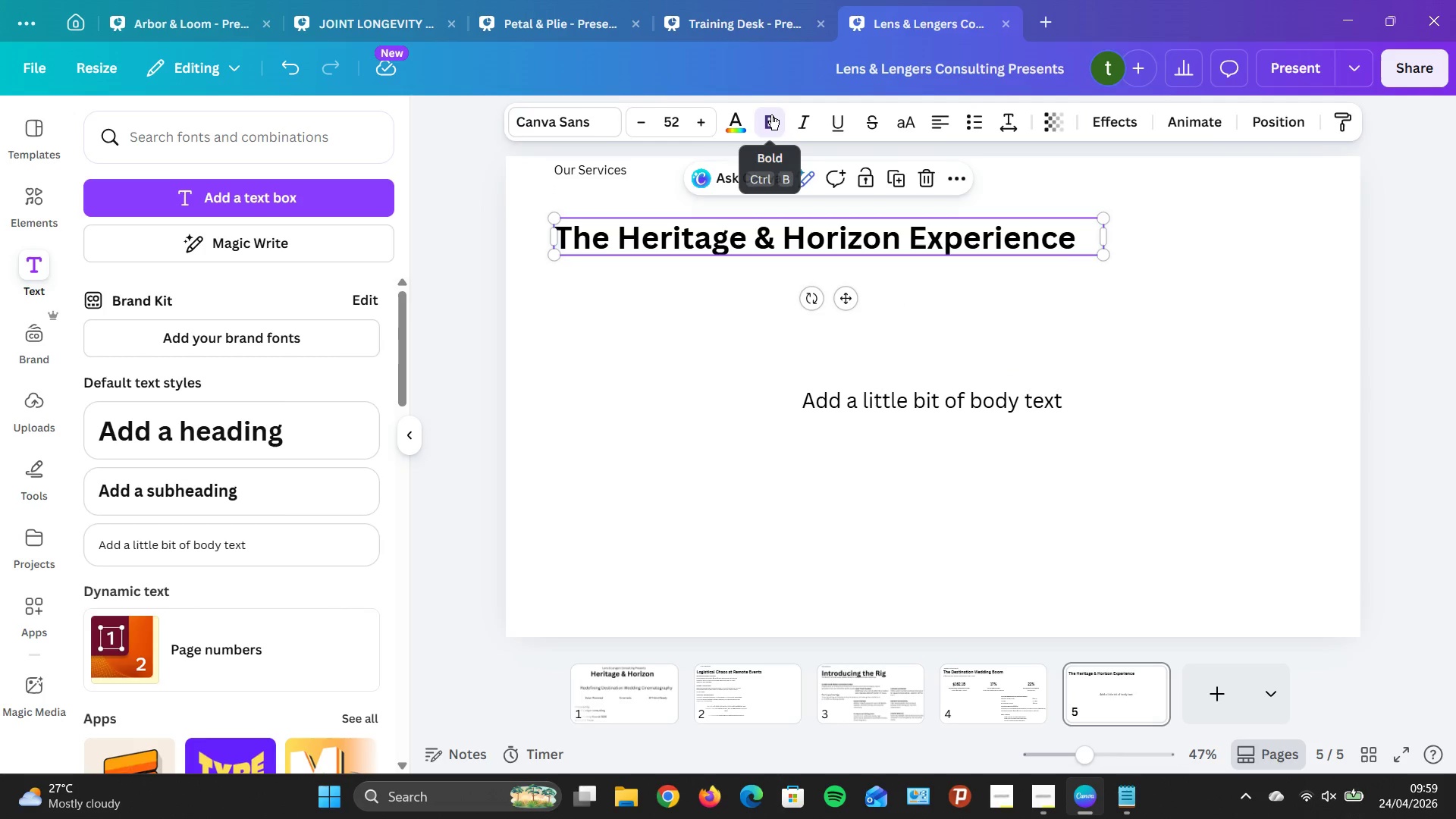 
left_click([771, 115])
 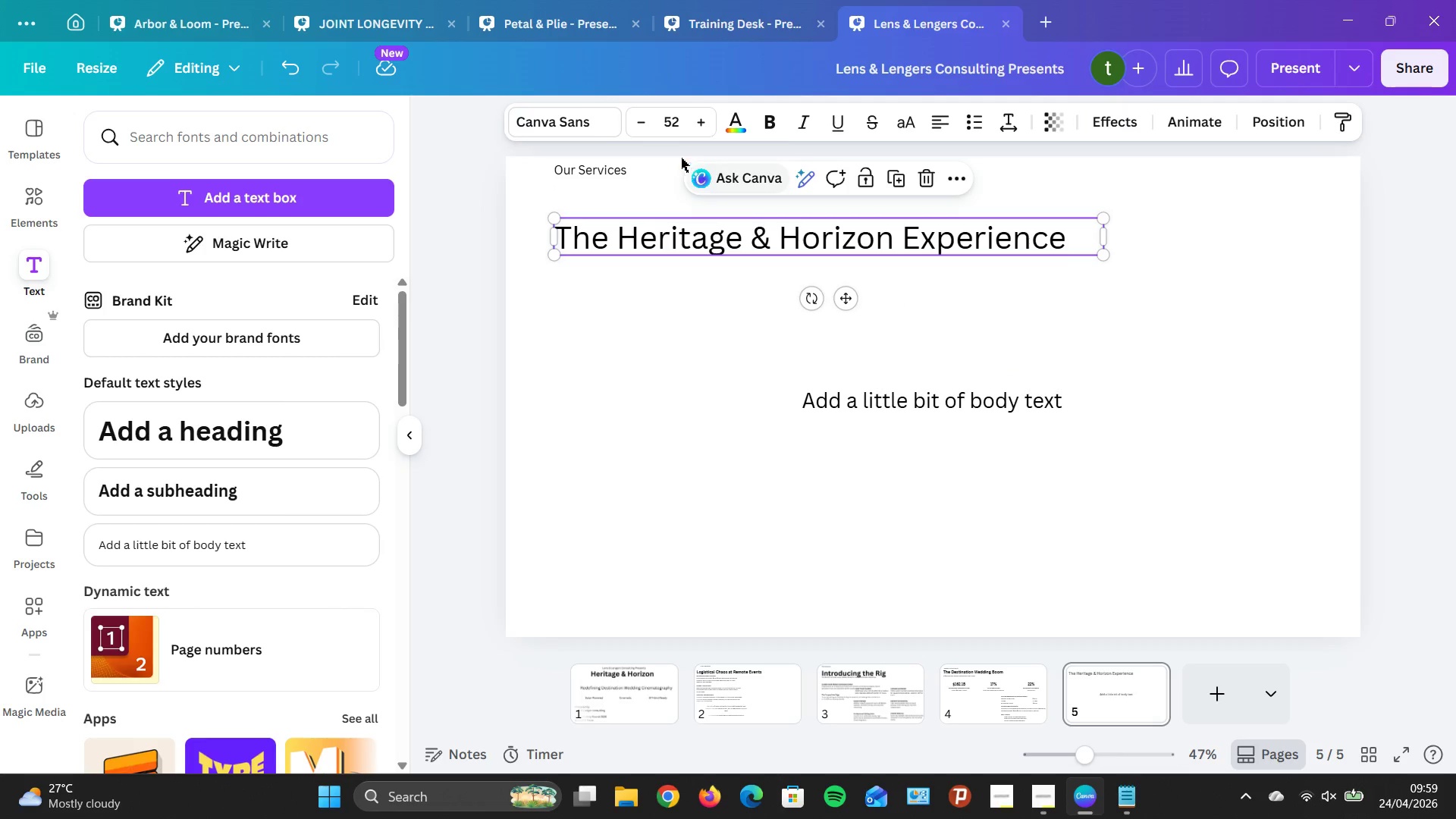 
double_click([636, 115])
 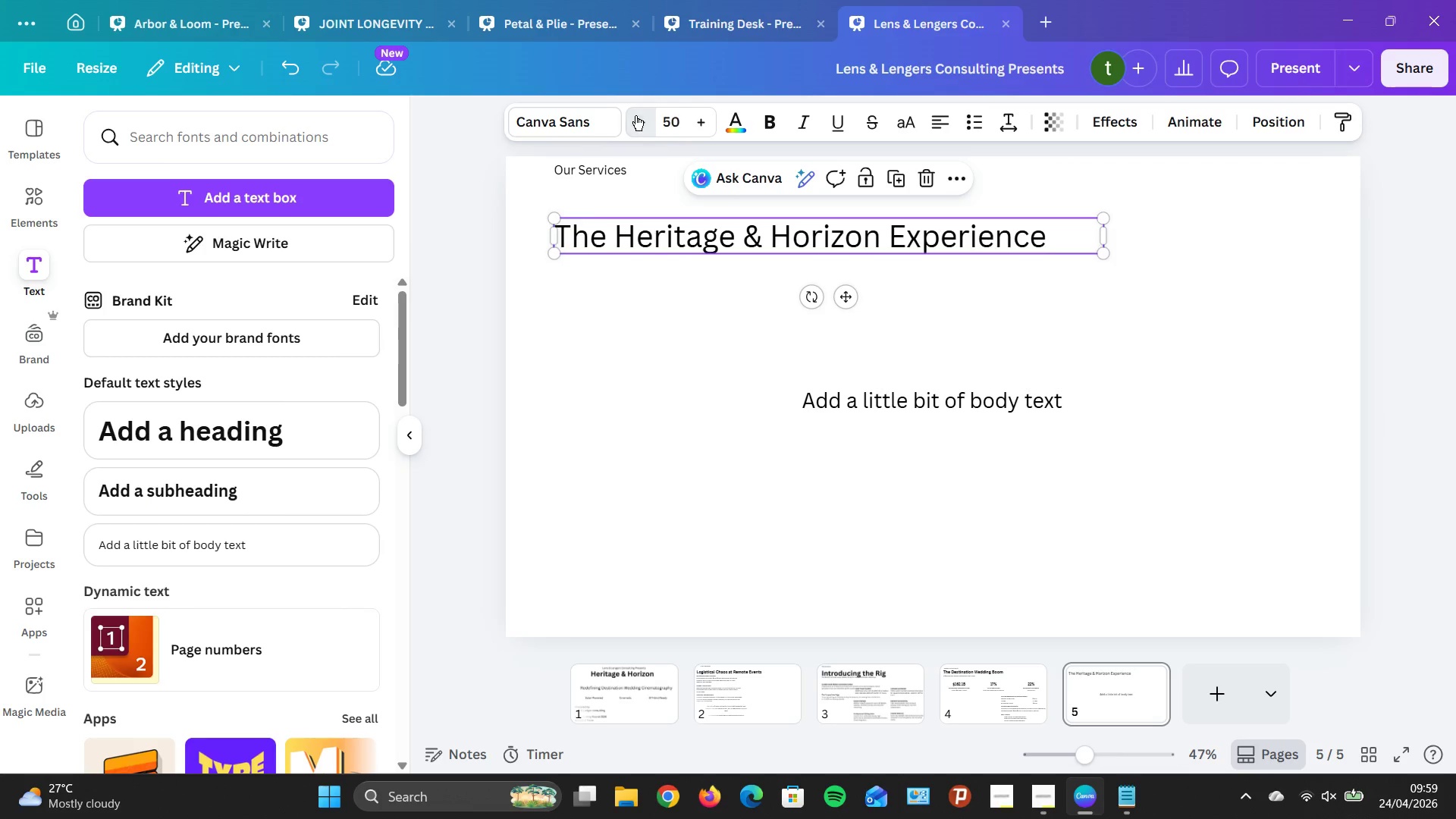 
left_click_drag(start_coordinate=[635, 115], to_coordinate=[641, 110])
 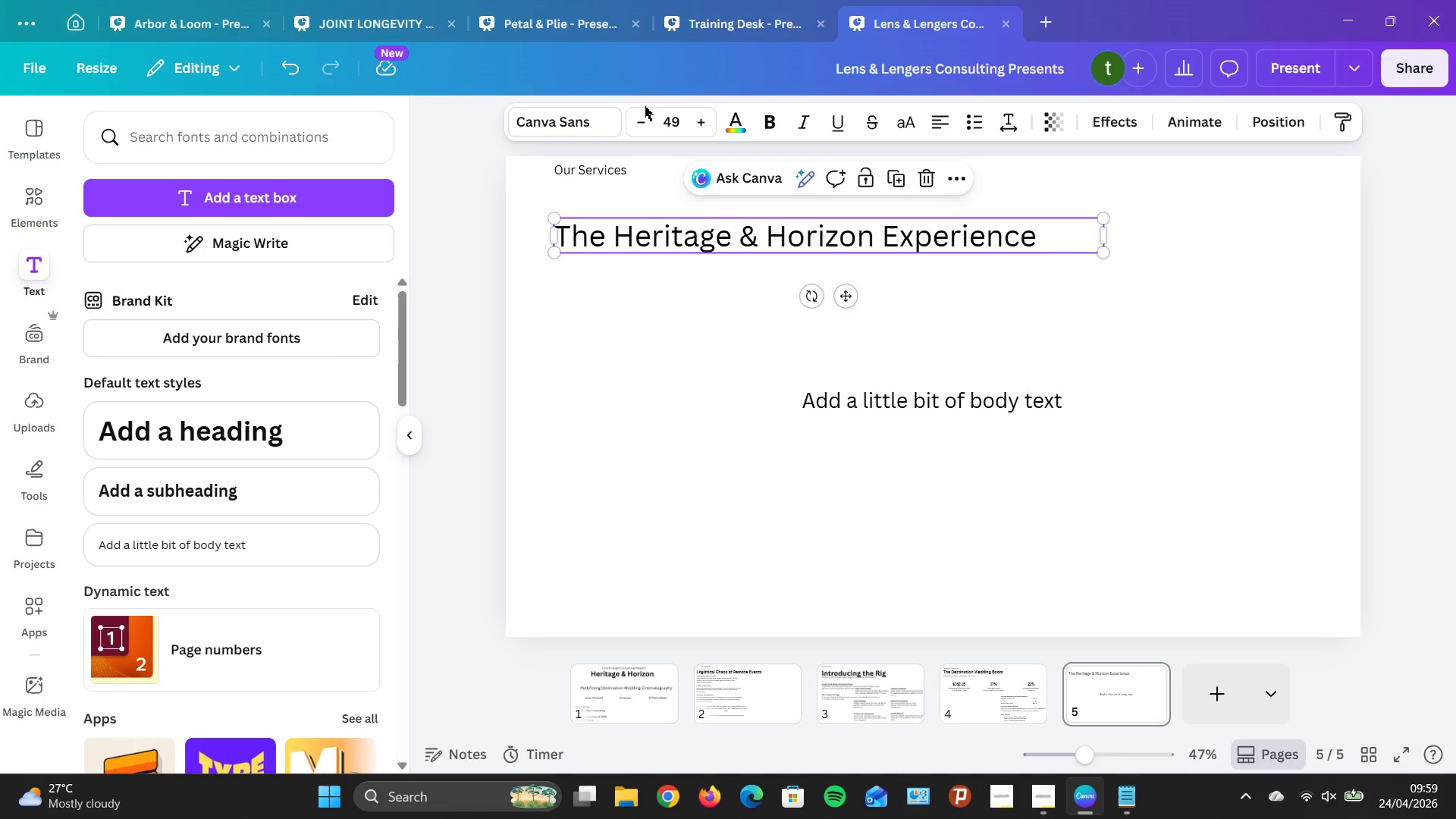 
triple_click([645, 106])
 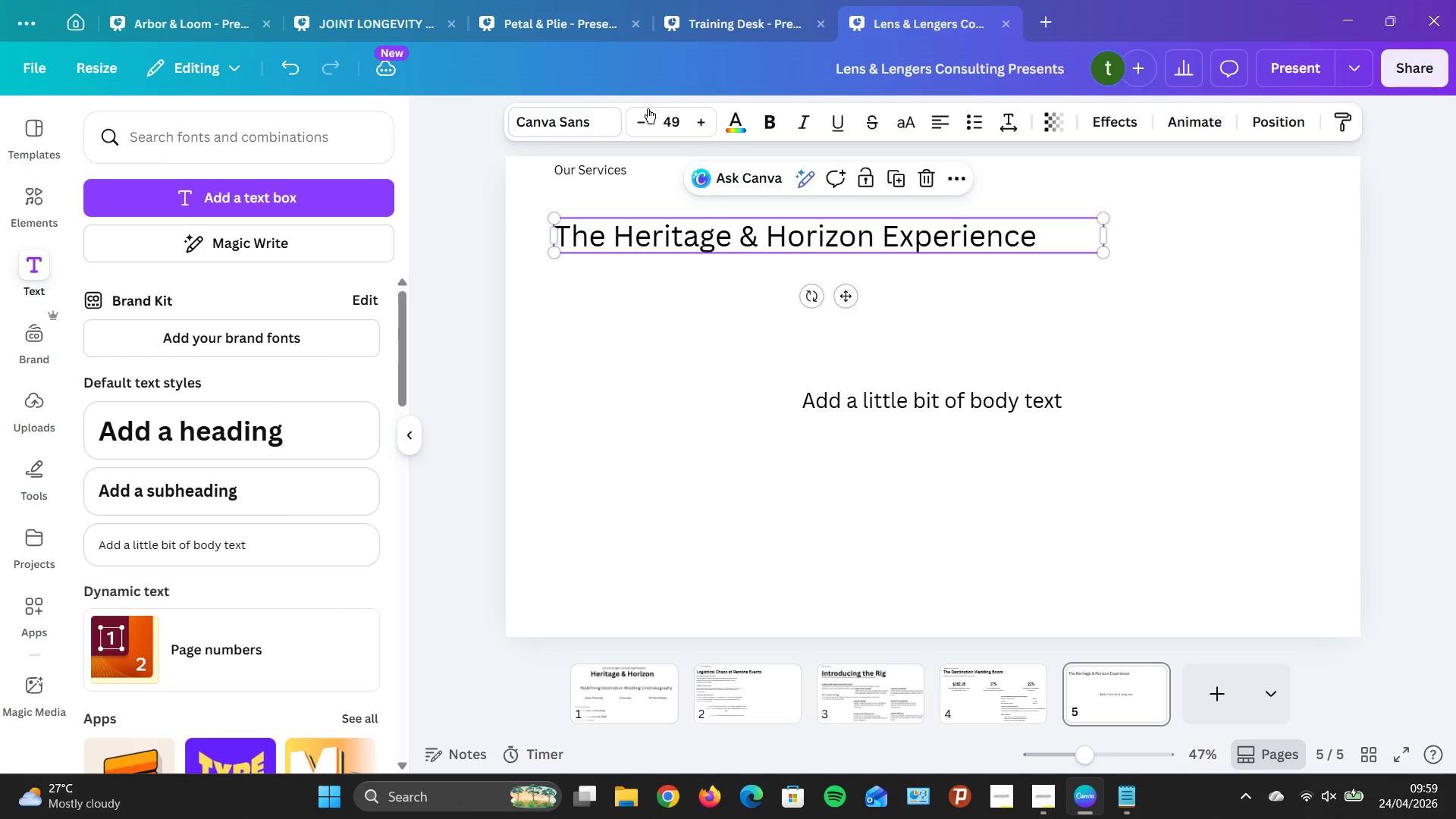 
triple_click([643, 113])
 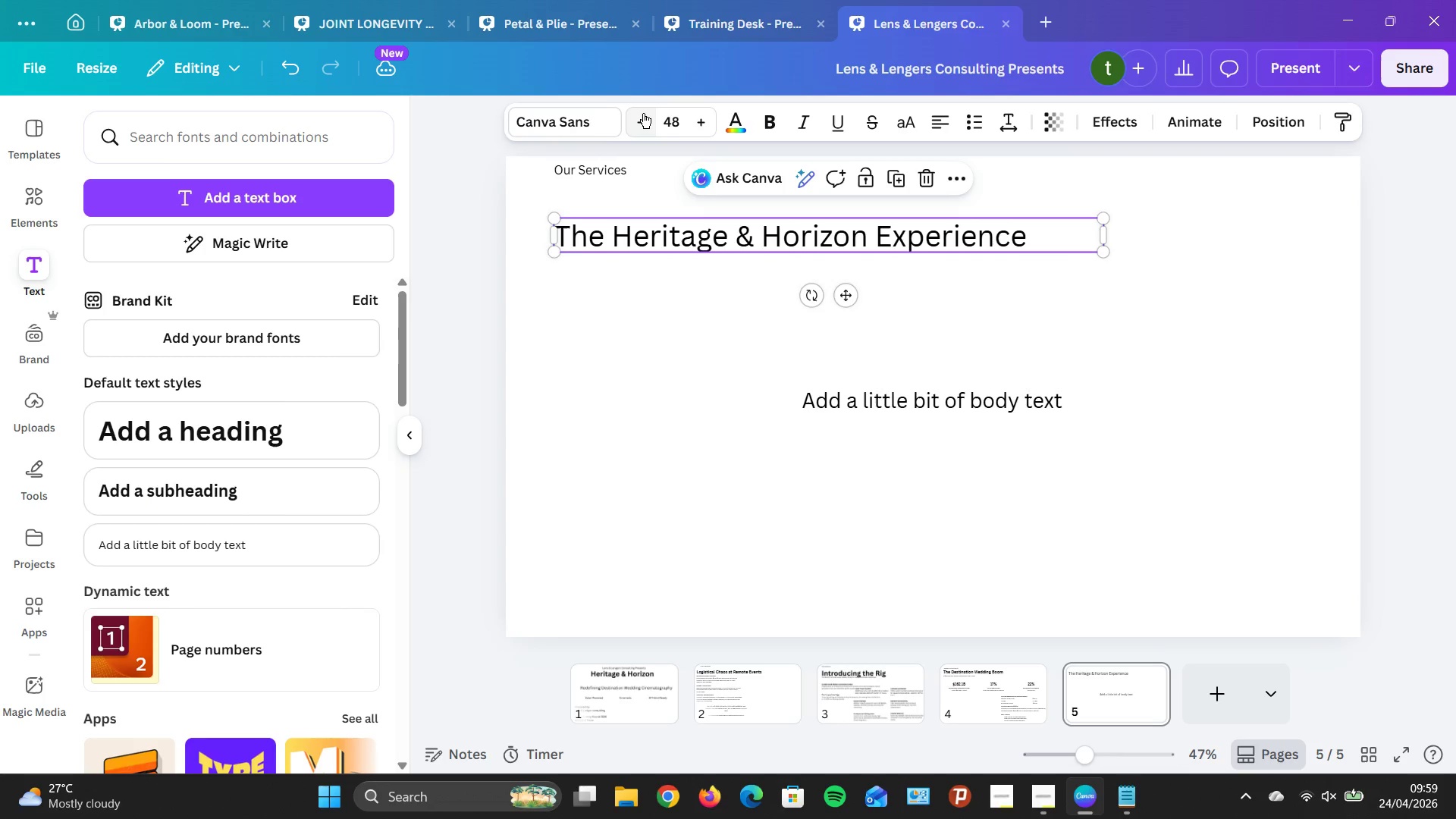 
left_click([643, 113])
 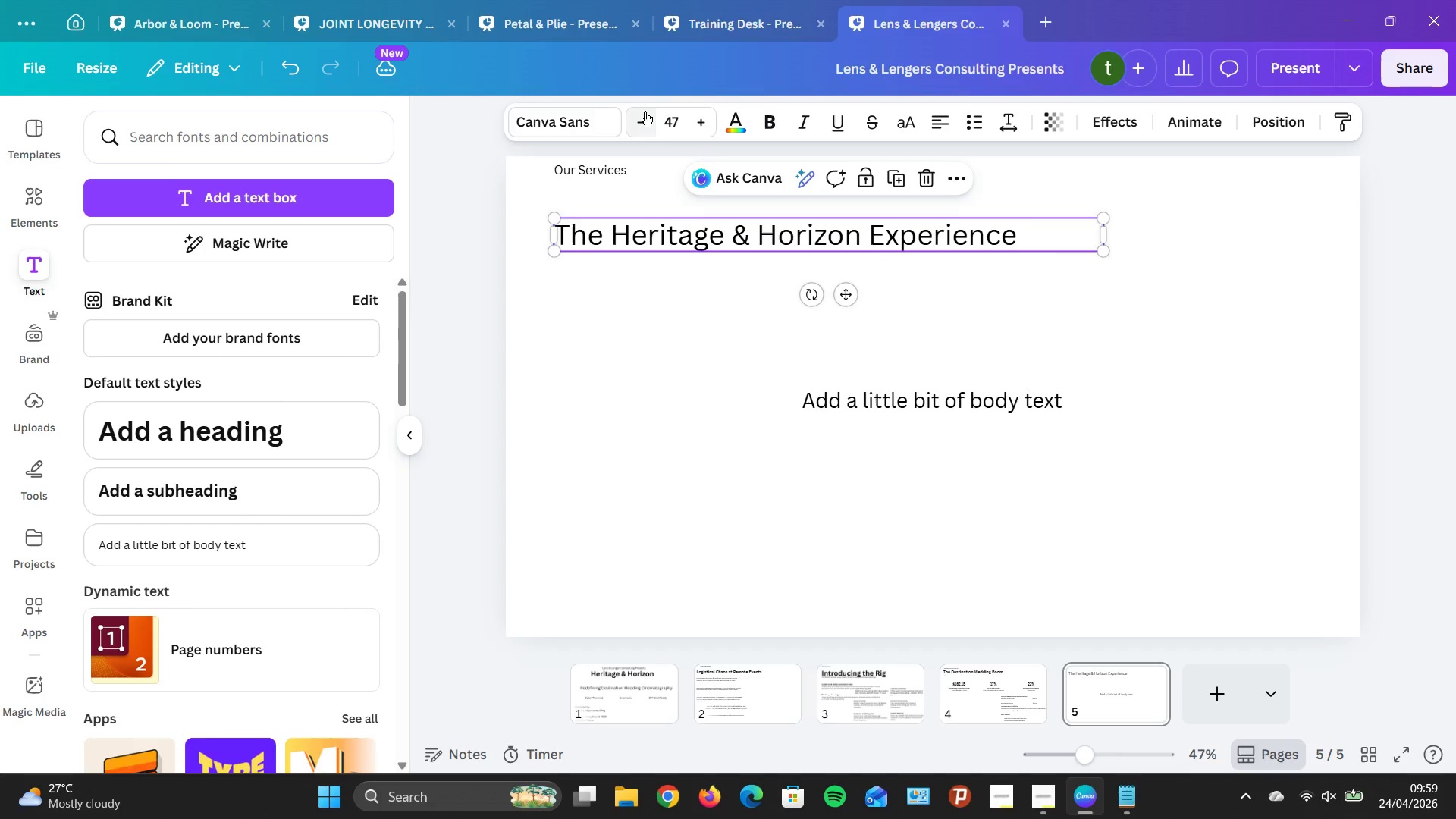 
left_click([645, 111])
 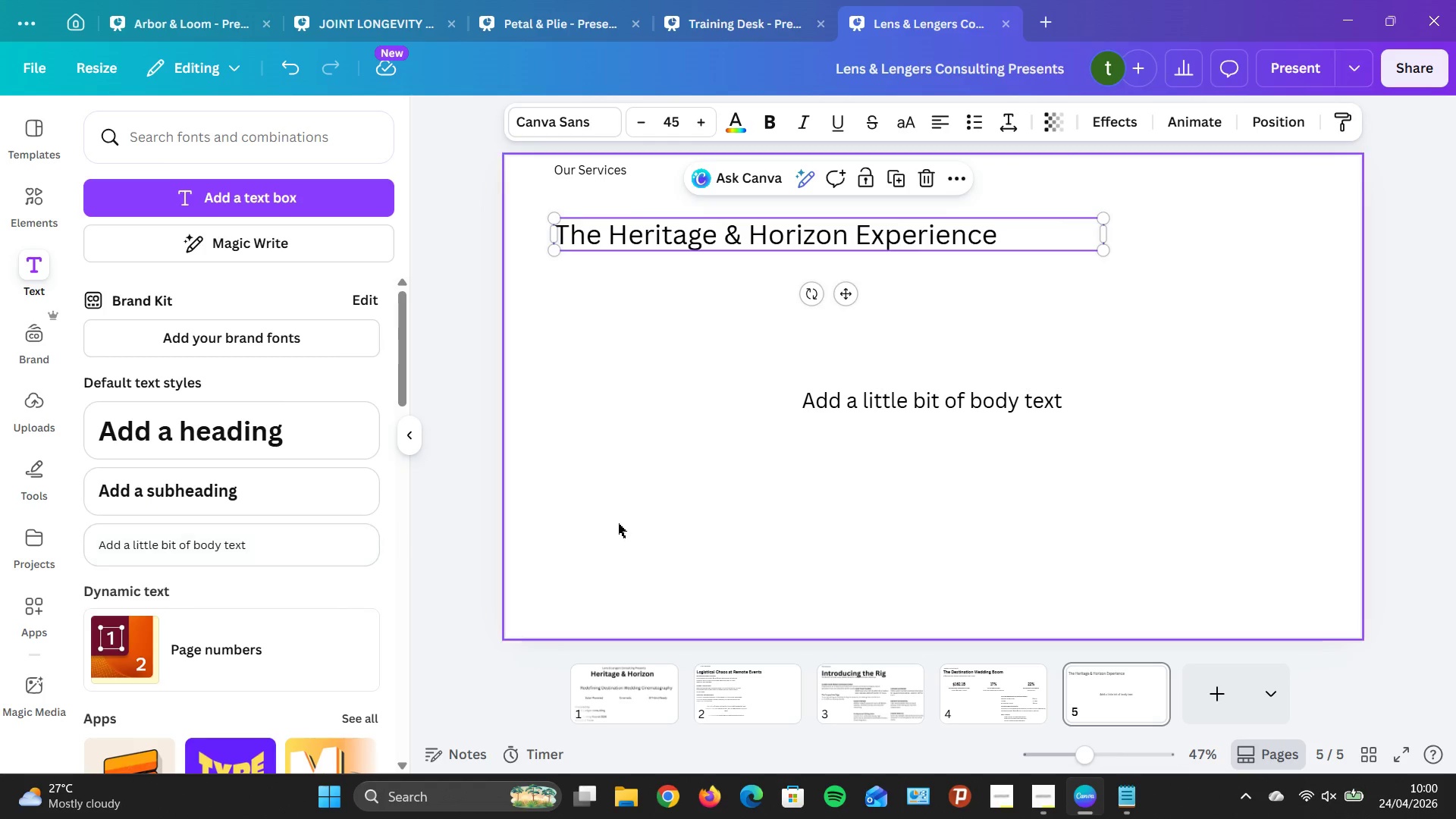 
wait(24.49)
 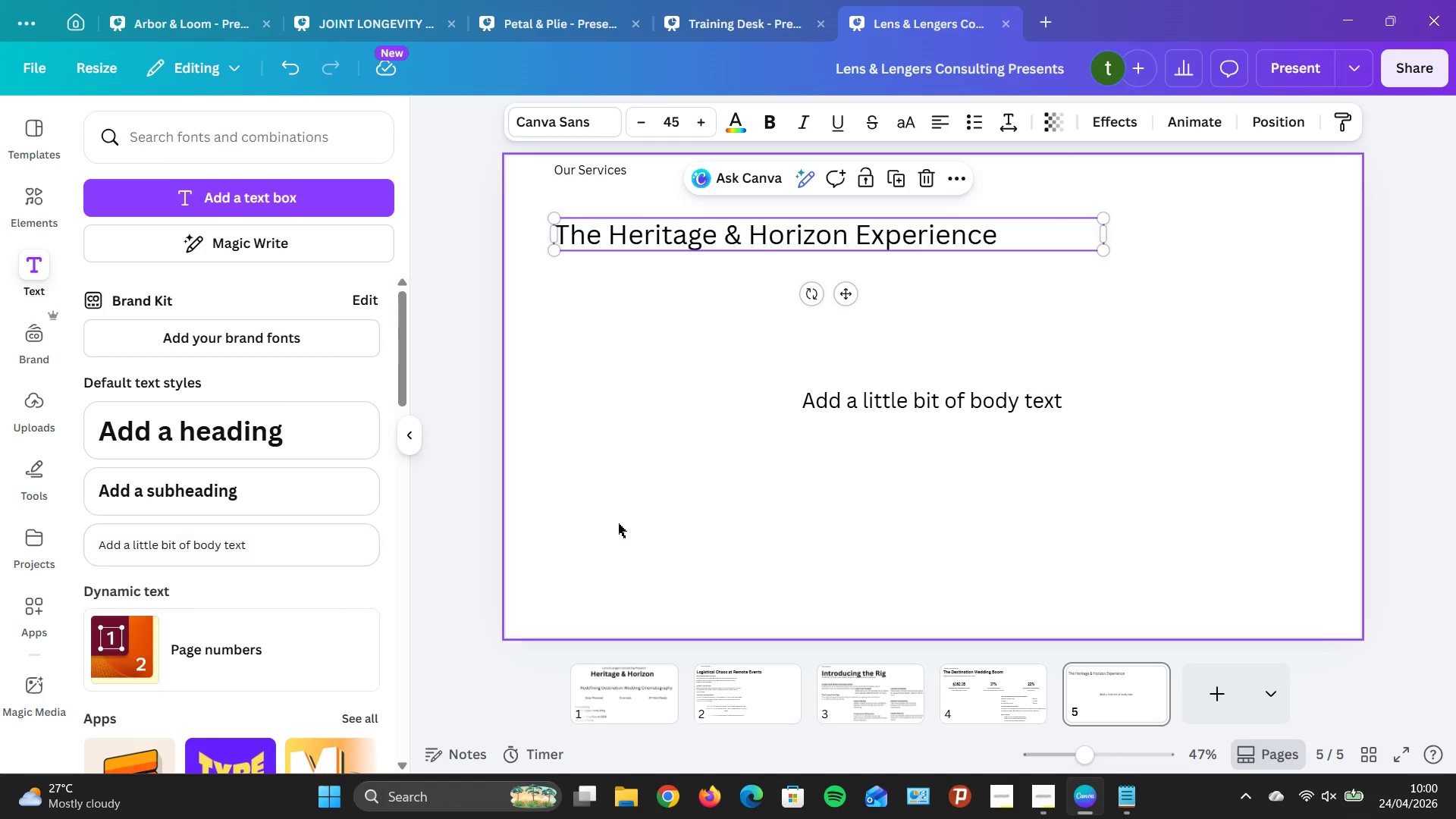 
left_click_drag(start_coordinate=[576, 246], to_coordinate=[573, 217])
 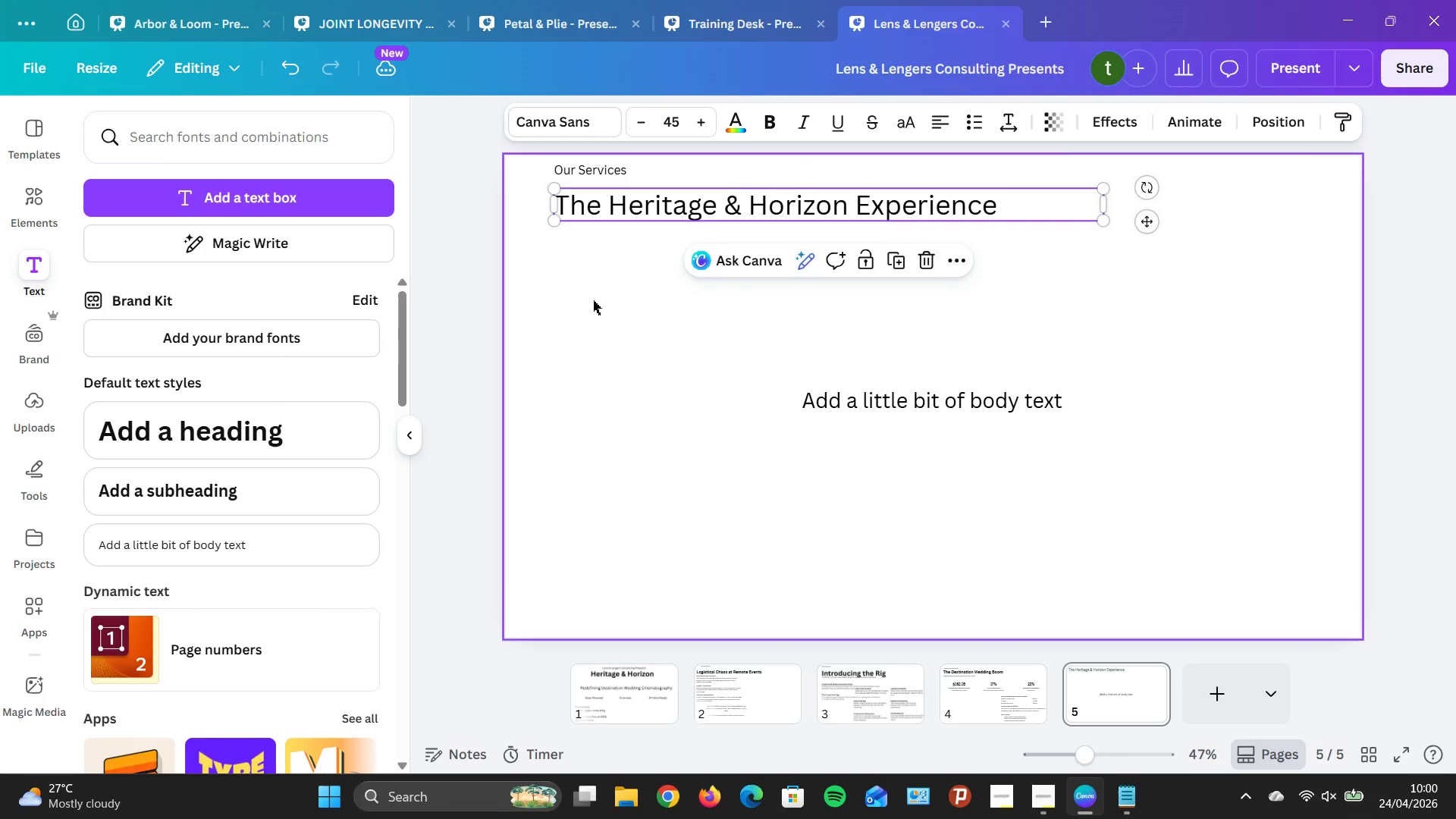 
left_click([593, 300])
 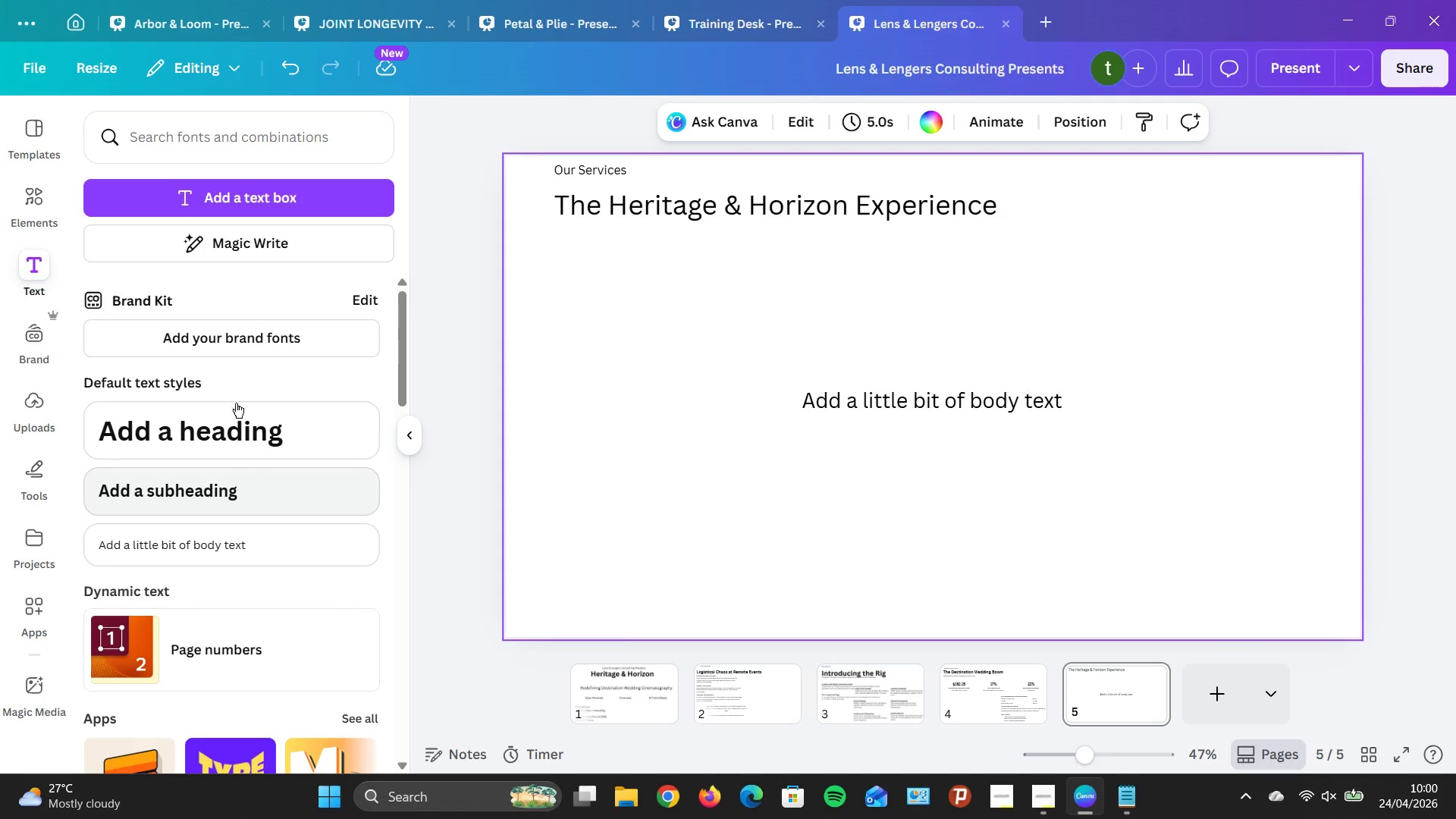 
left_click([271, 186])
 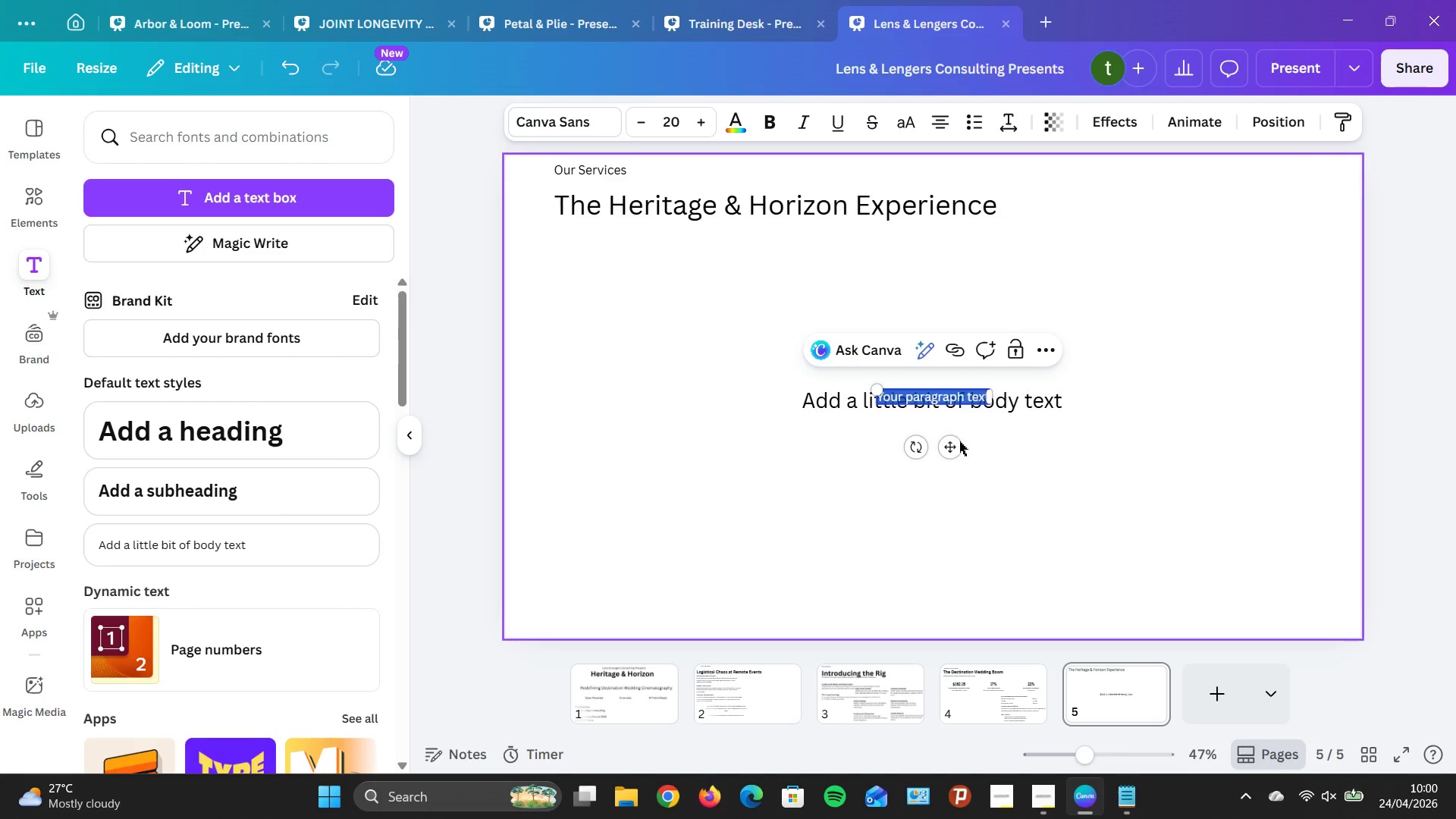 
left_click_drag(start_coordinate=[953, 444], to_coordinate=[641, 372])
 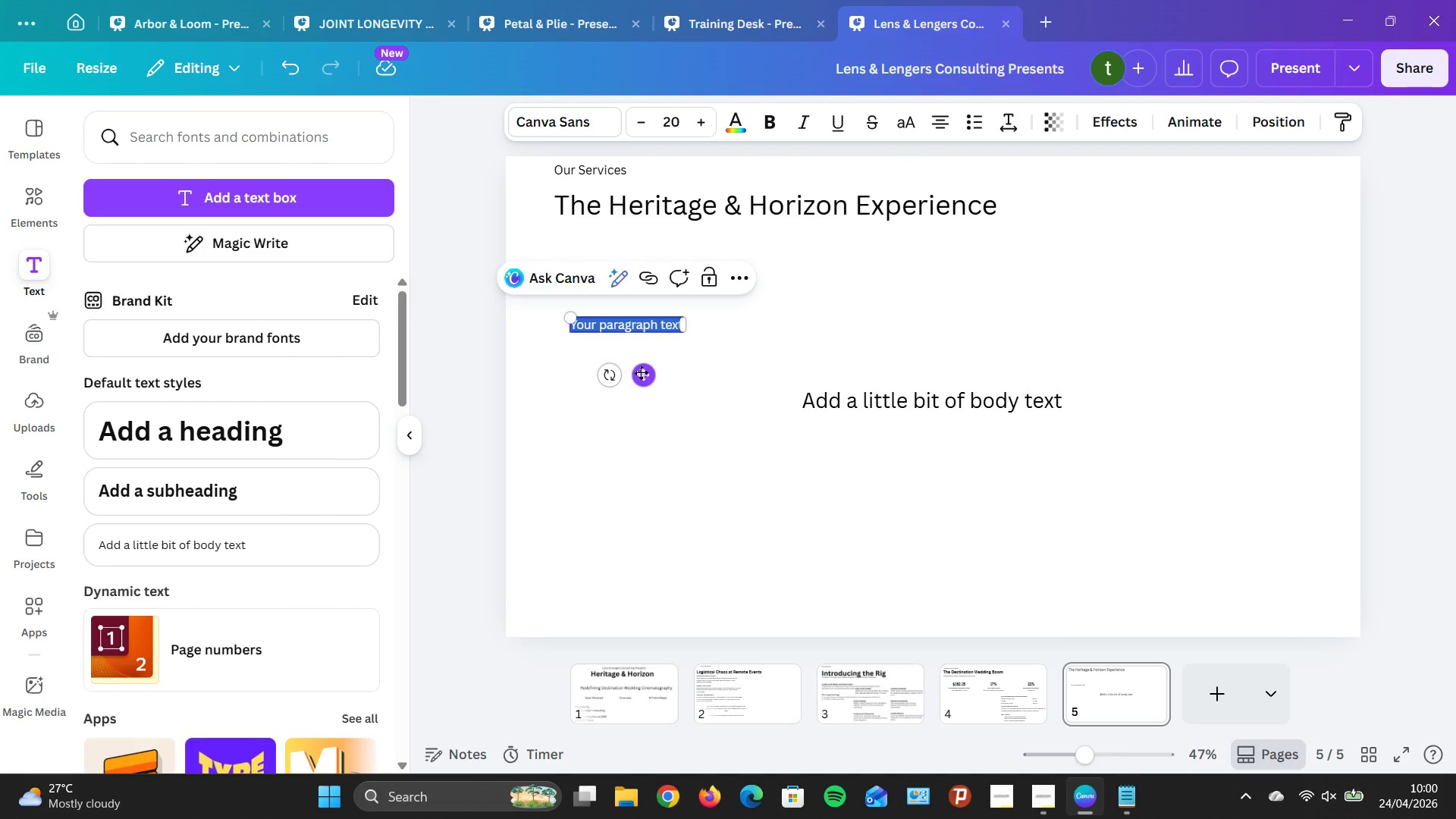 
key(CapsLock)
 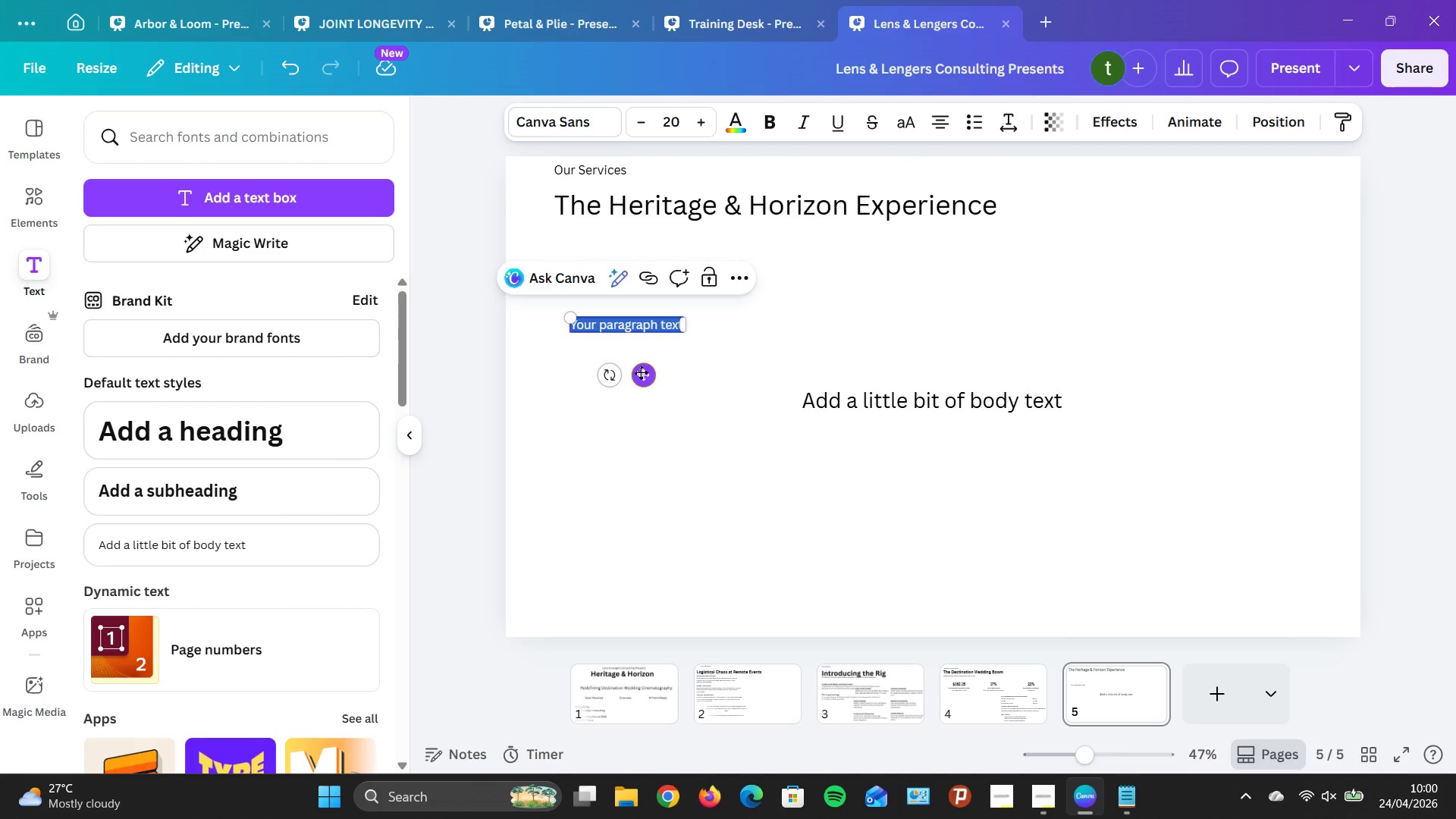 
key(C)
 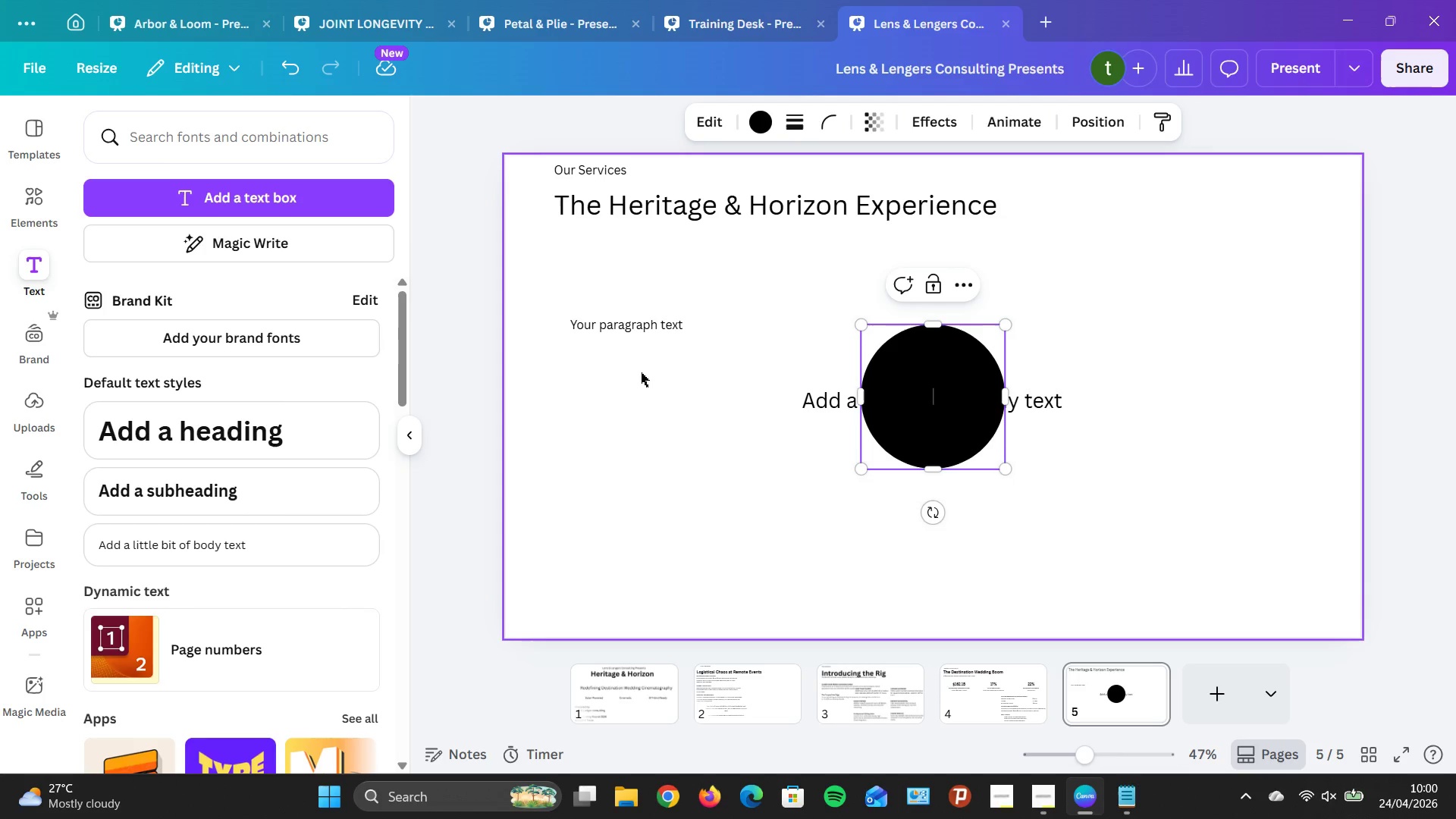 
key(Backspace)
 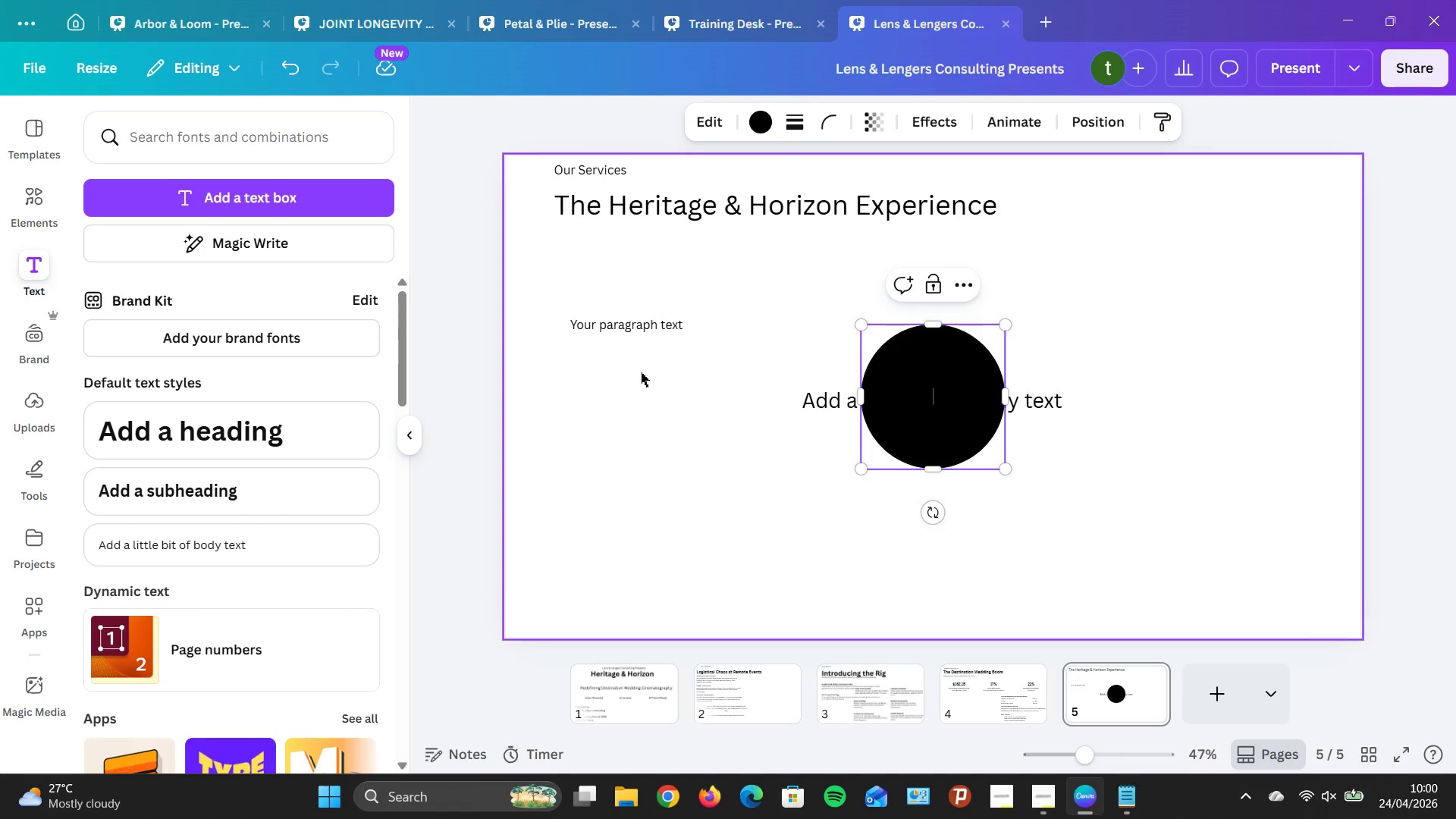 
key(Control+Z)
 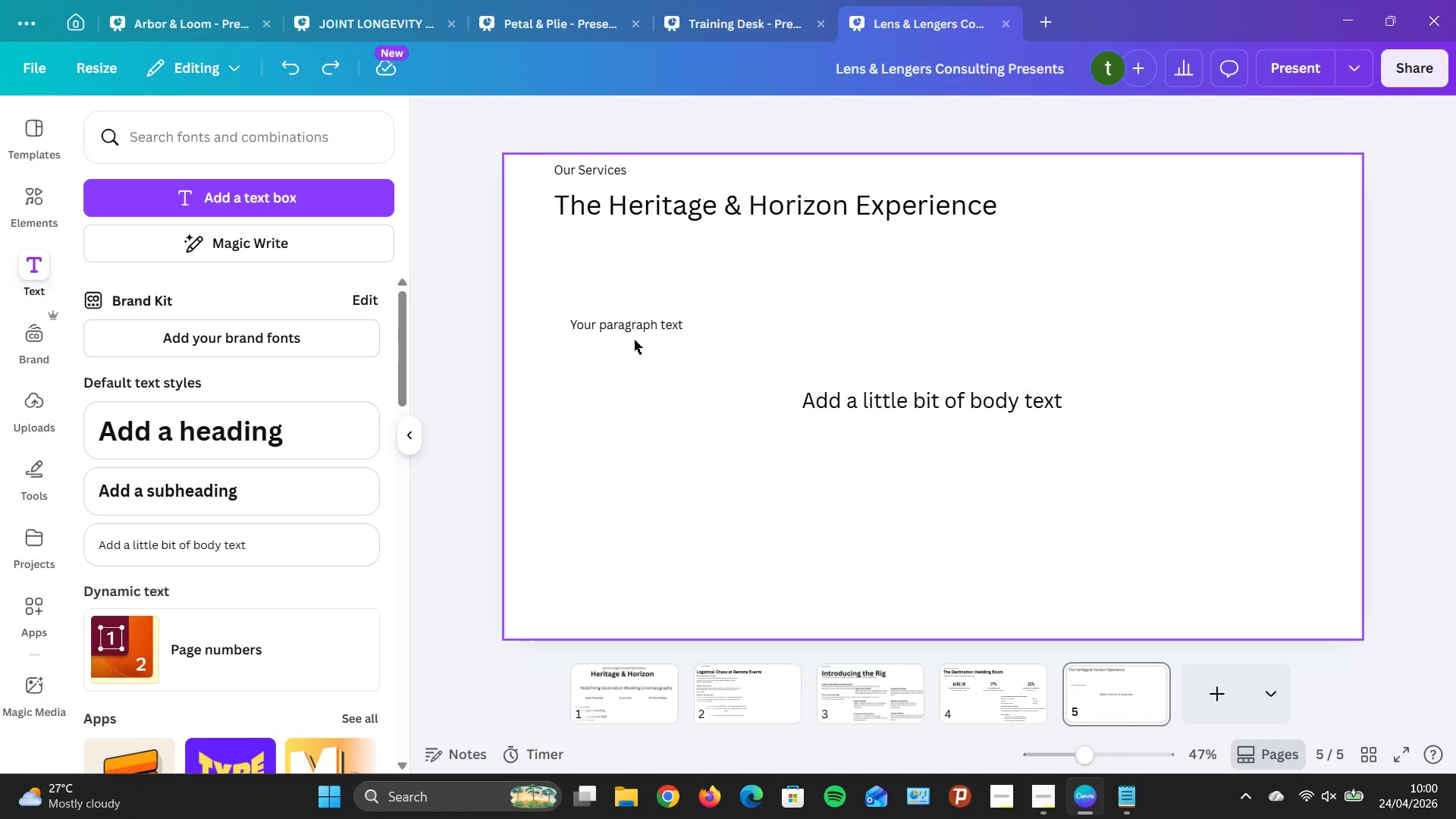 
left_click([629, 330])
 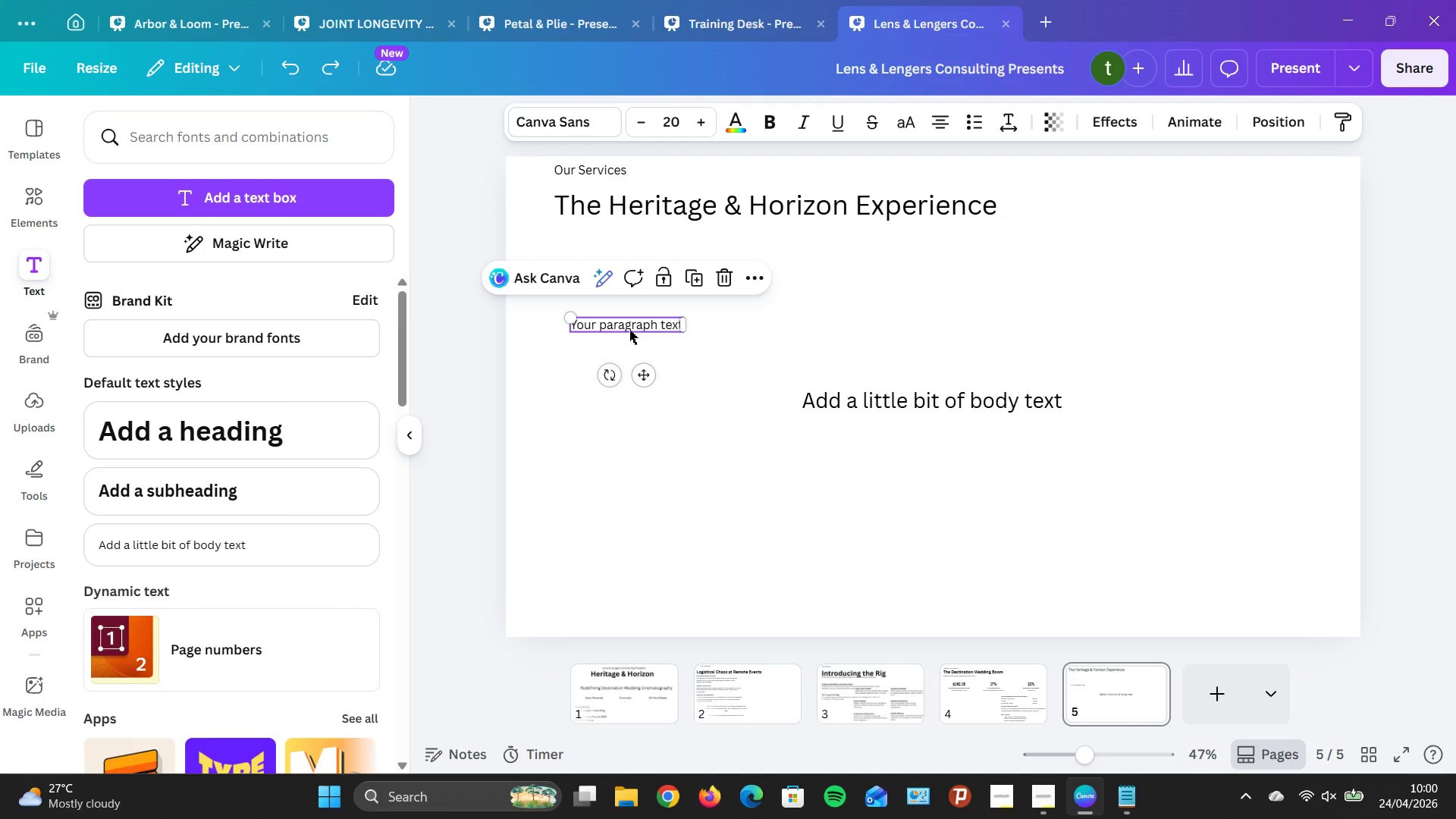 
wait(6.94)
 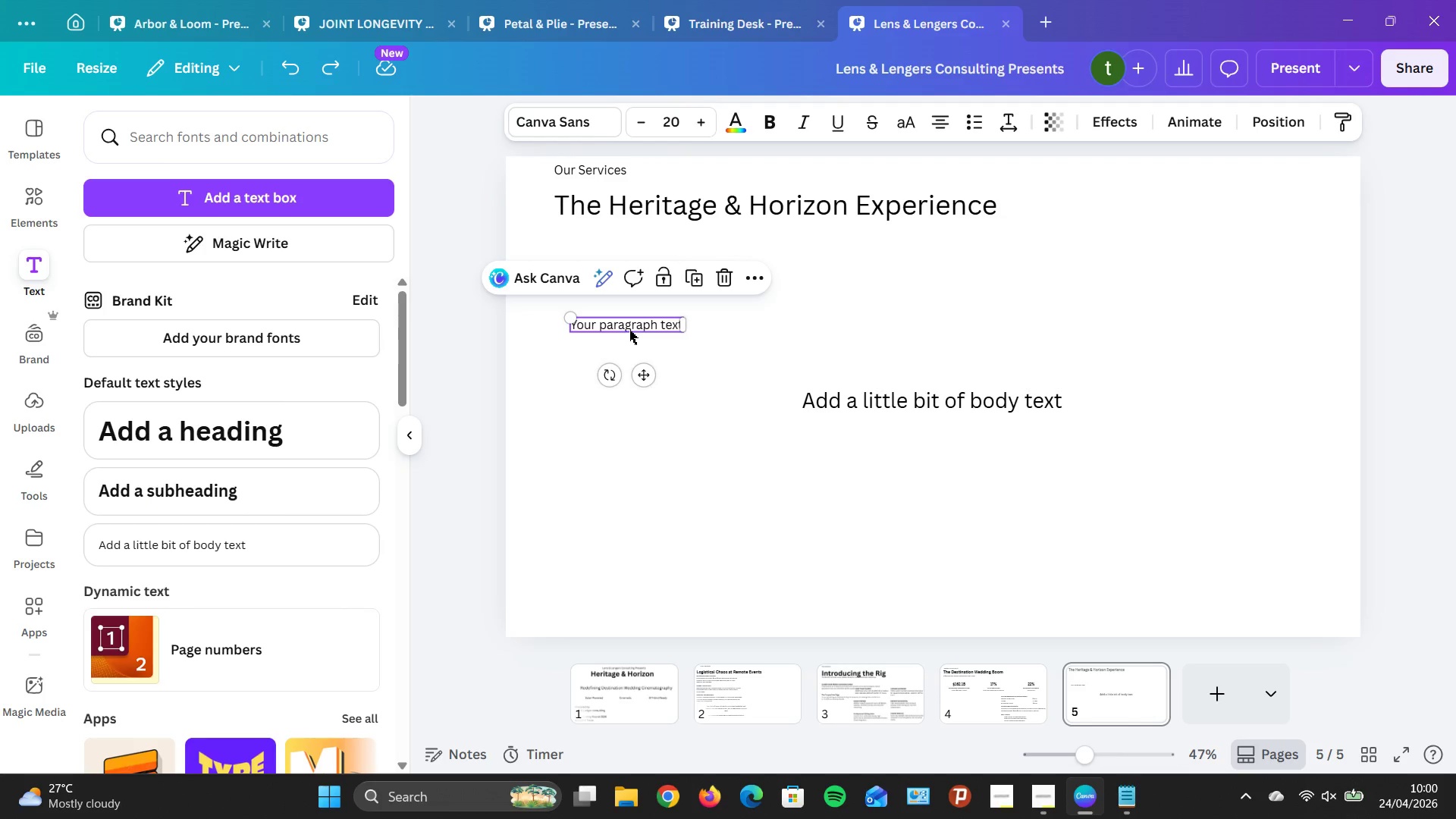 
left_click([639, 324])
 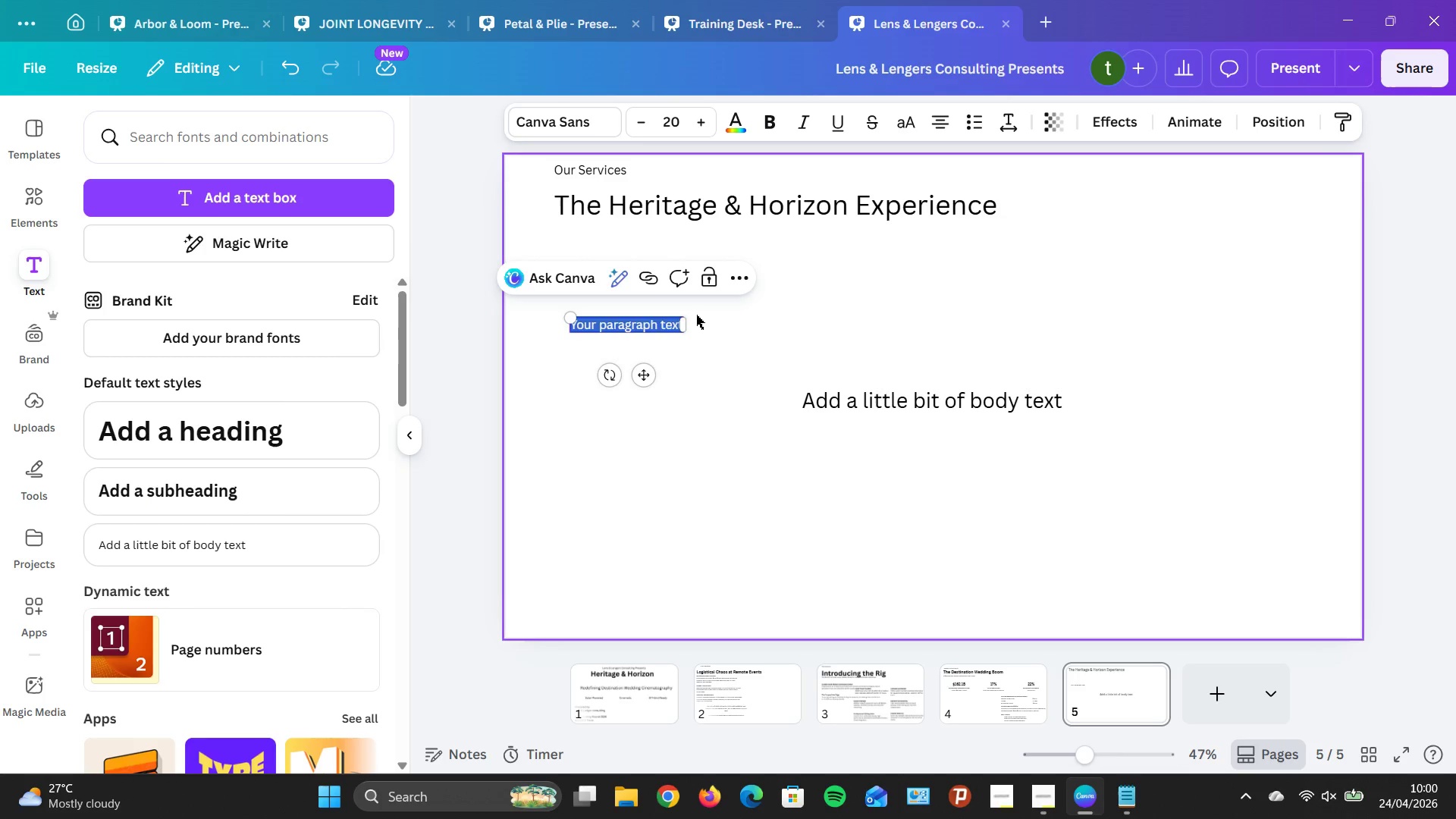 
key(Backspace)
type(CInamatic Storytelling at the World's Most Breathr)
key(Backspace)
type(taking Loxa)
 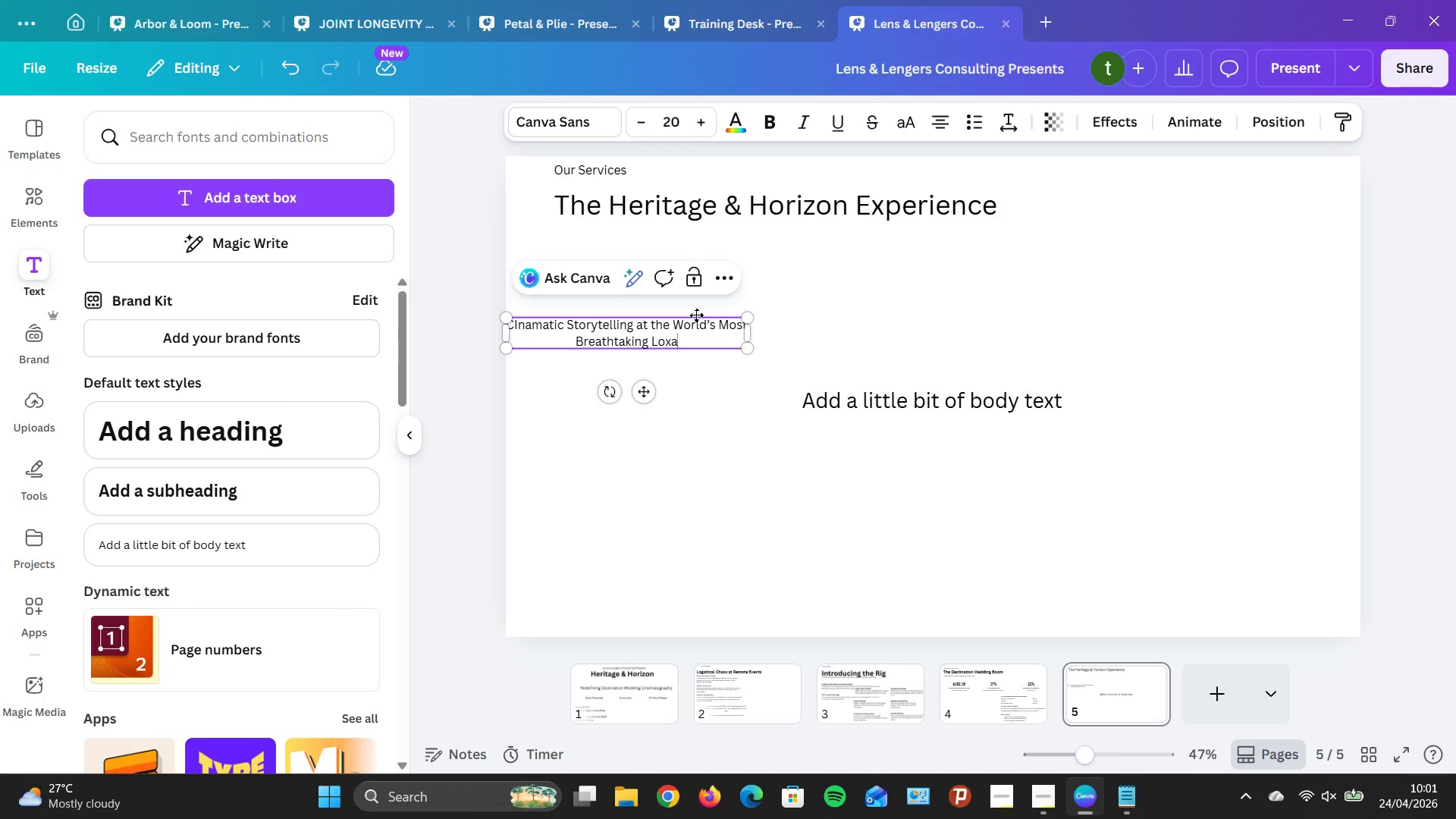 
key(Alt+Meta+MetaLeft)
 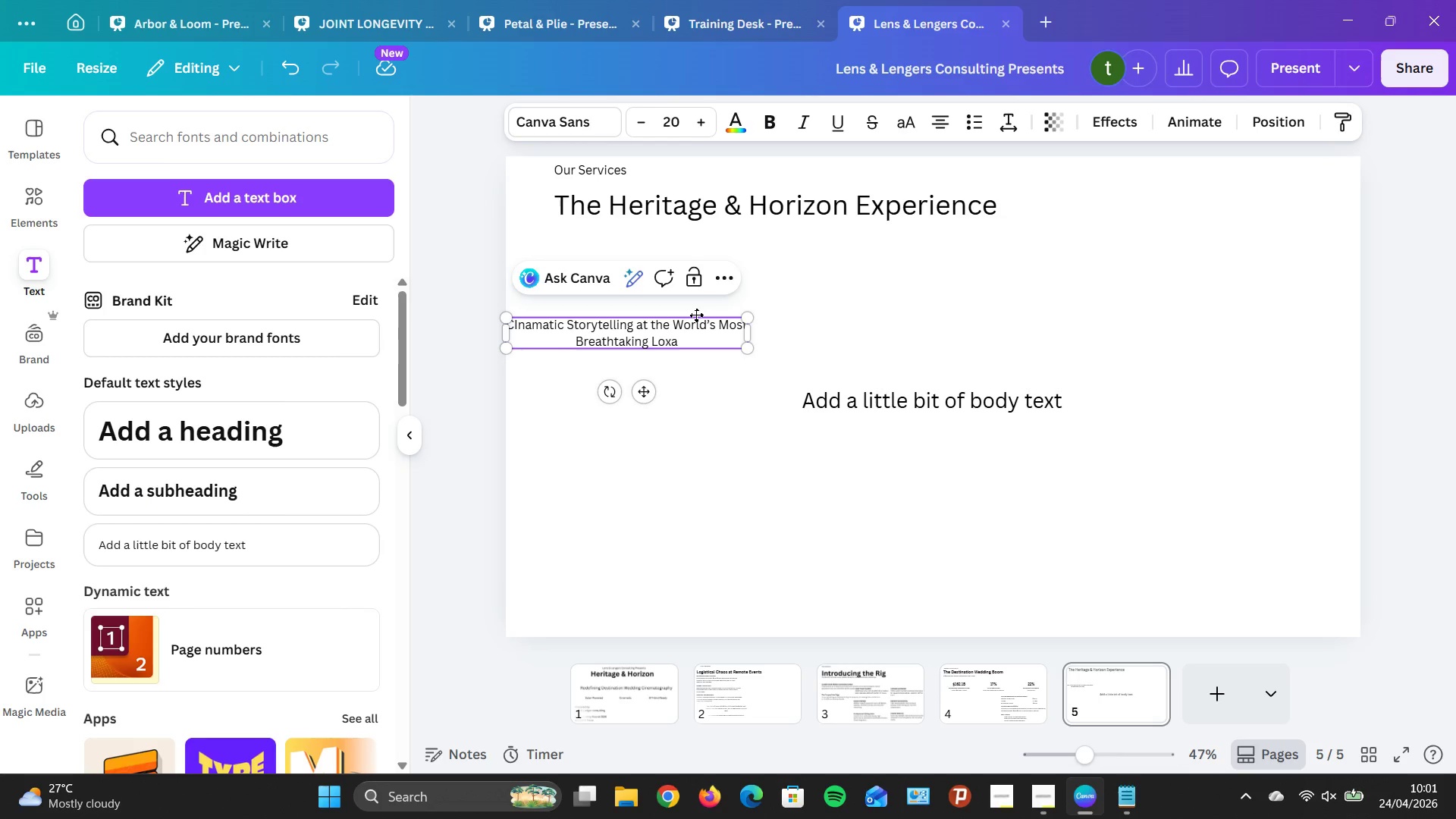 
type([F15])
key(Backspace)
key(Backspace)
type(cations)
 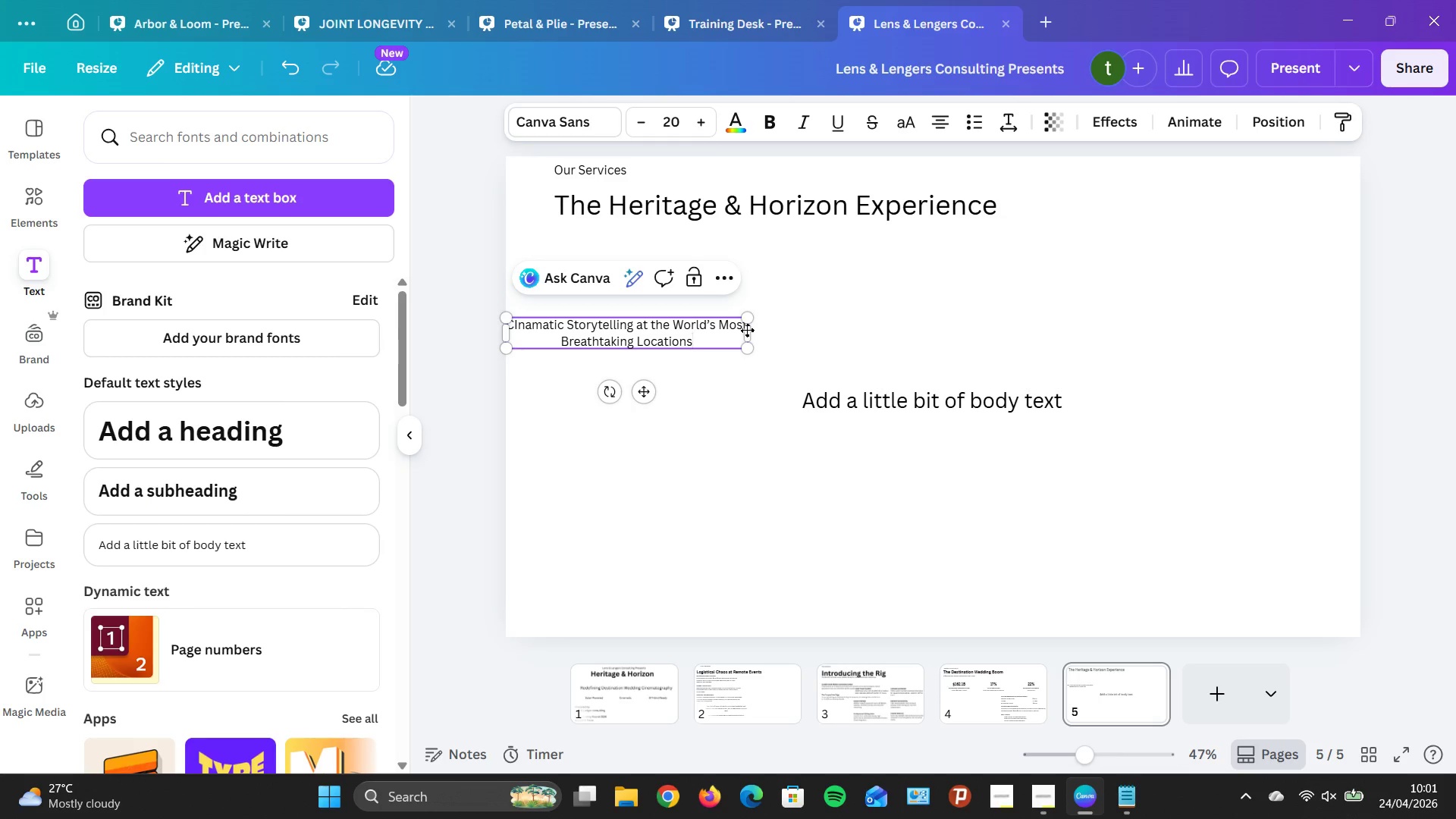 
key(Alt+AltLeft)
 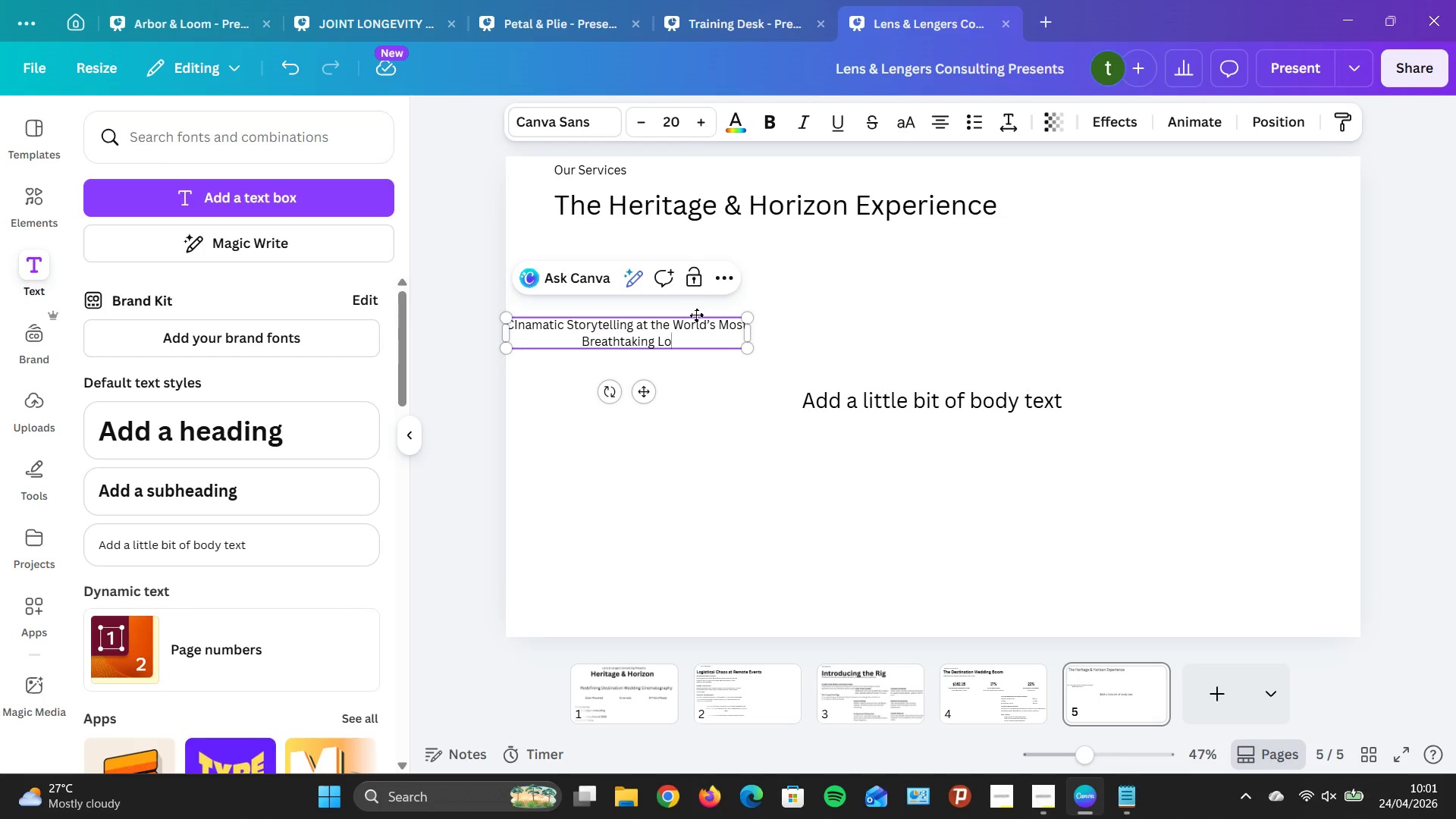 
left_click_drag(start_coordinate=[748, 330], to_coordinate=[786, 325])
 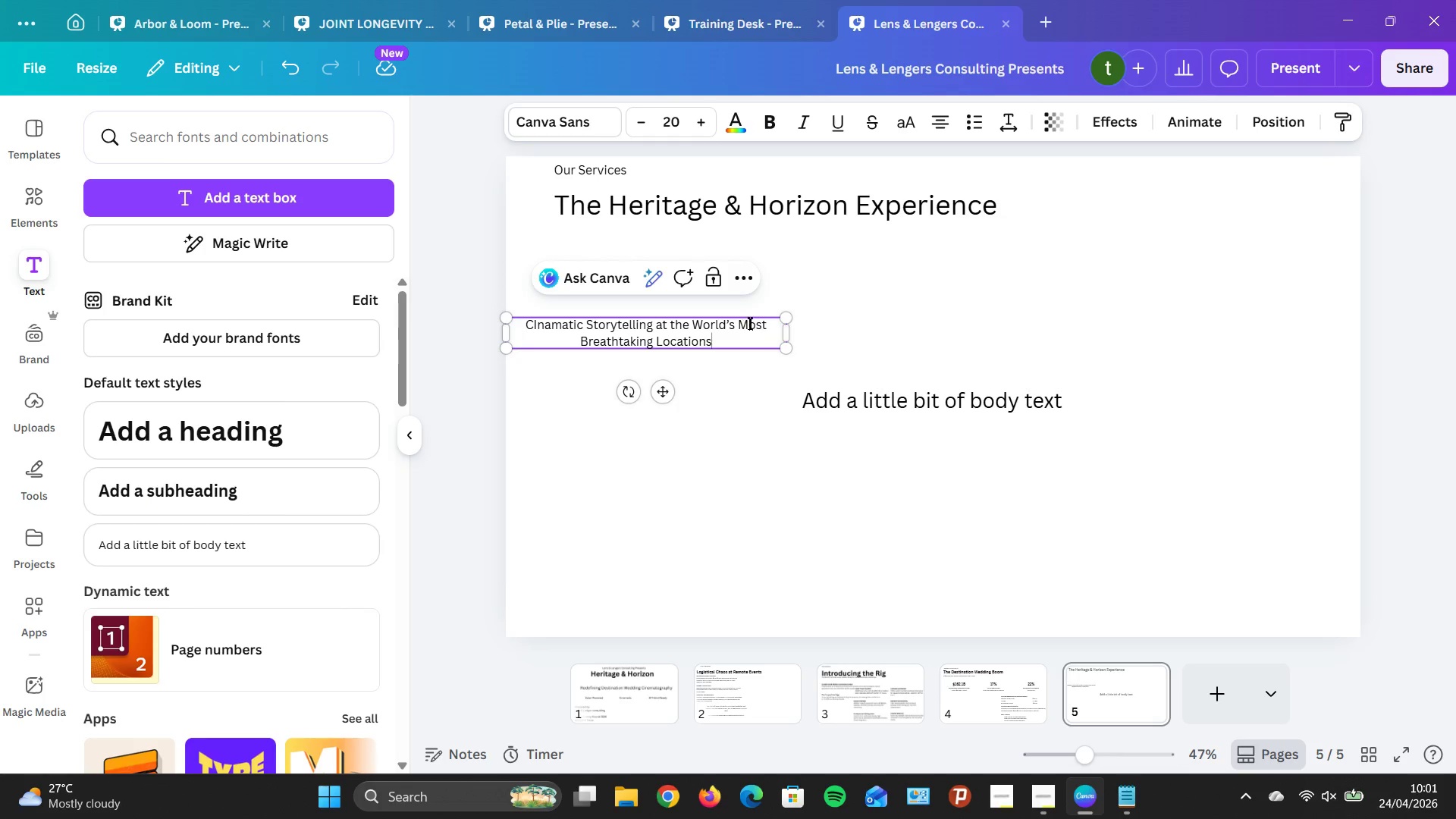 
left_click([742, 322])
 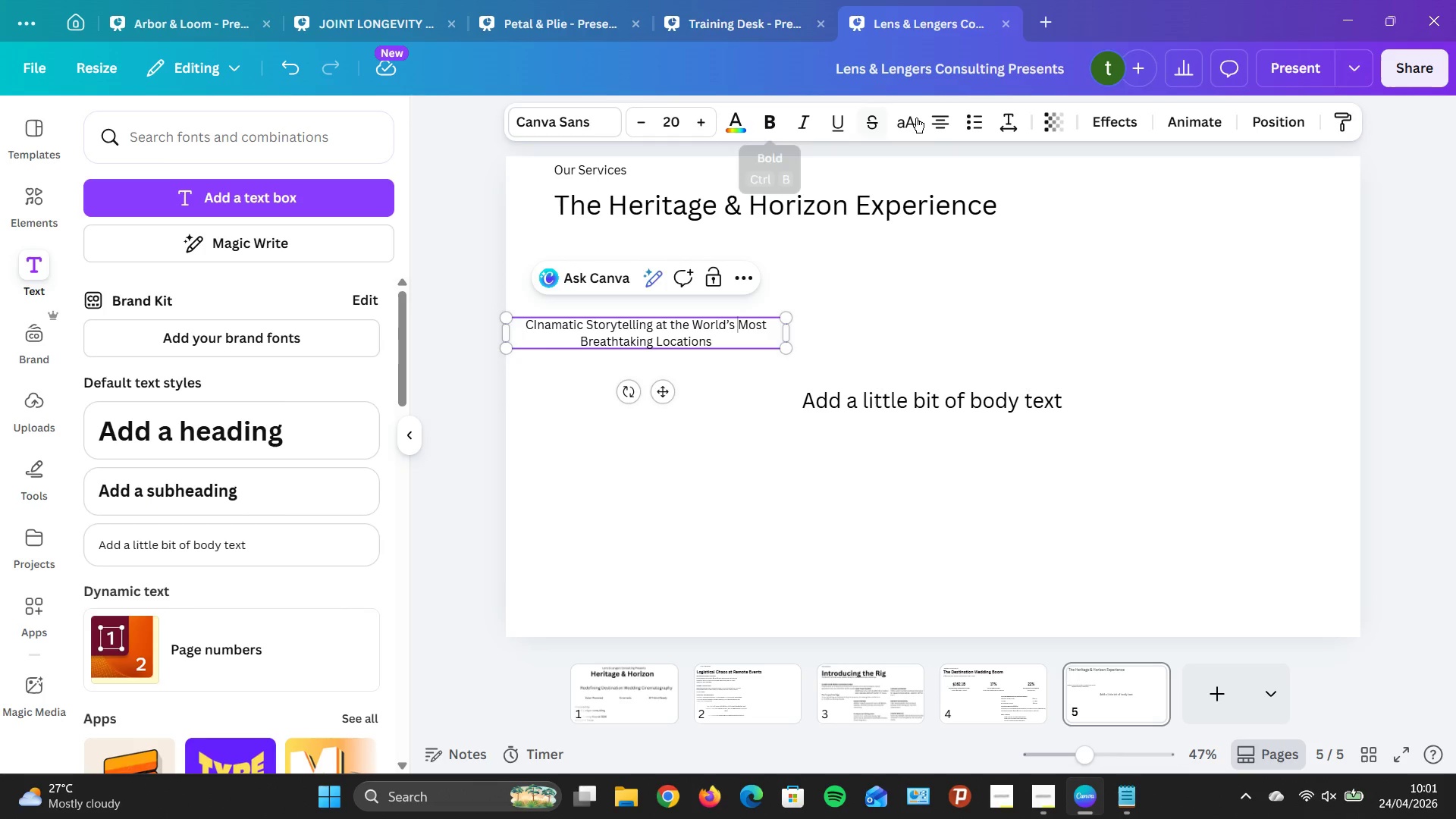 
left_click([932, 115])
 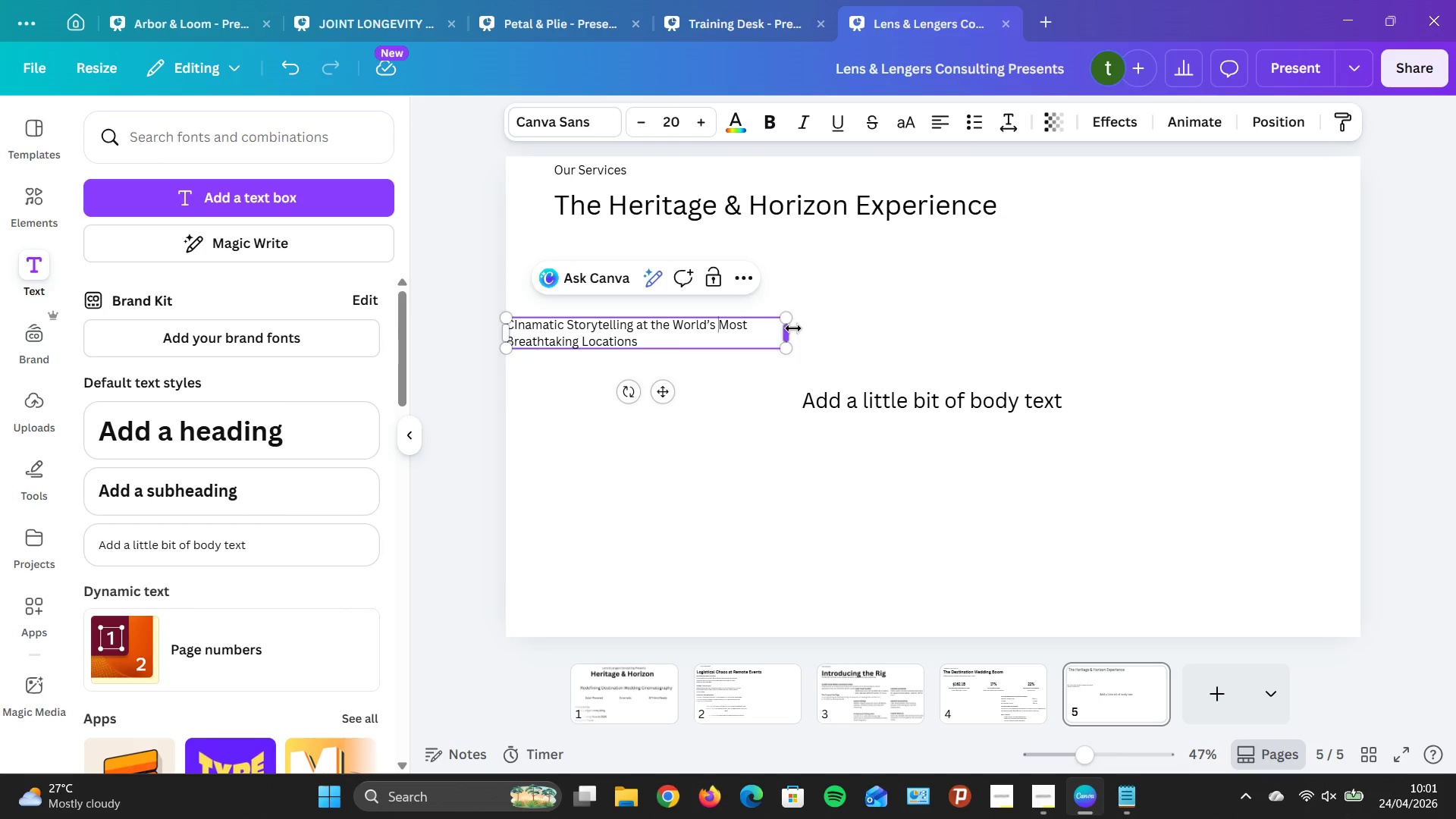 
left_click_drag(start_coordinate=[789, 330], to_coordinate=[912, 319])
 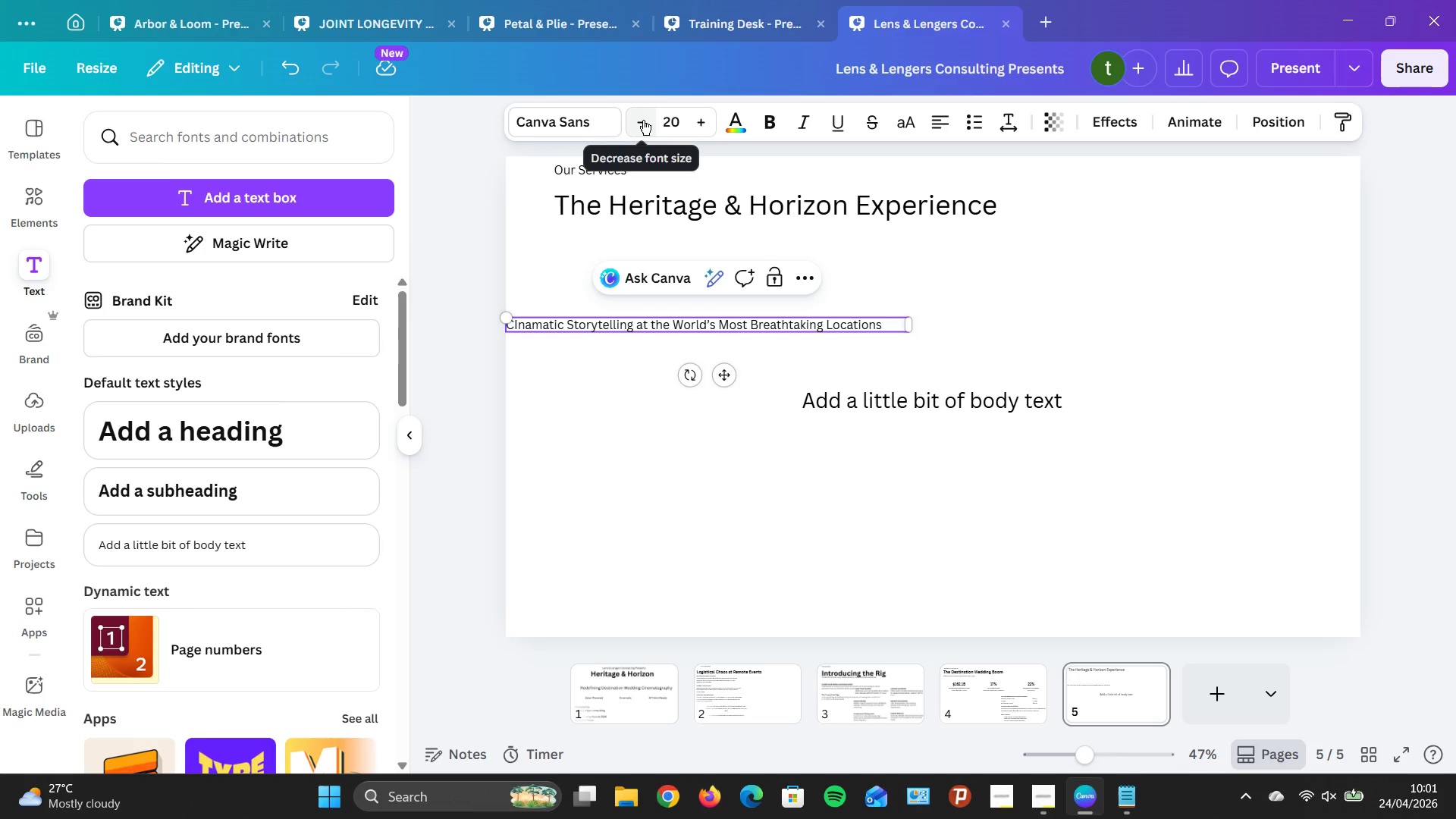 
left_click([643, 120])
 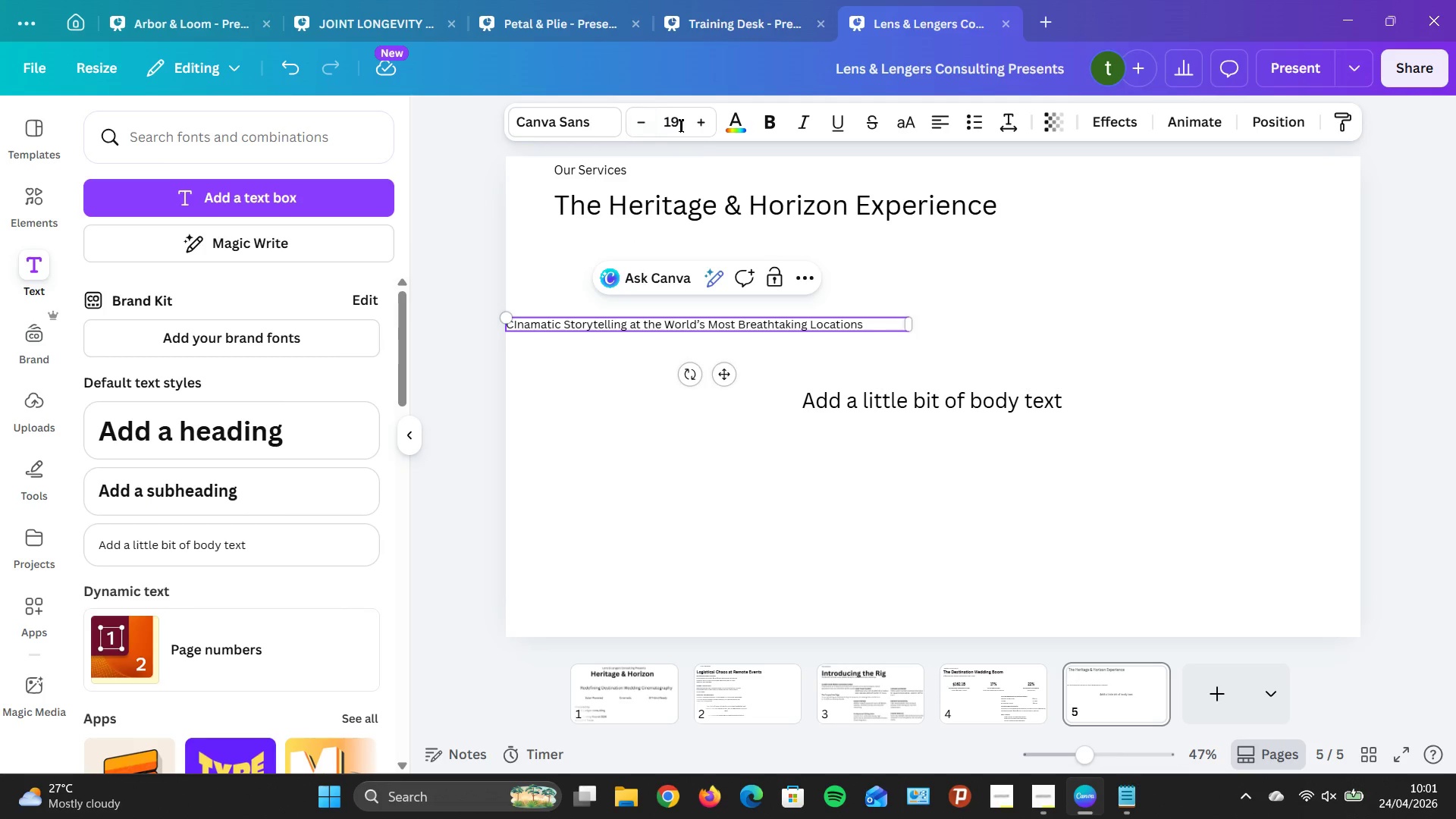 
left_click([702, 118])
 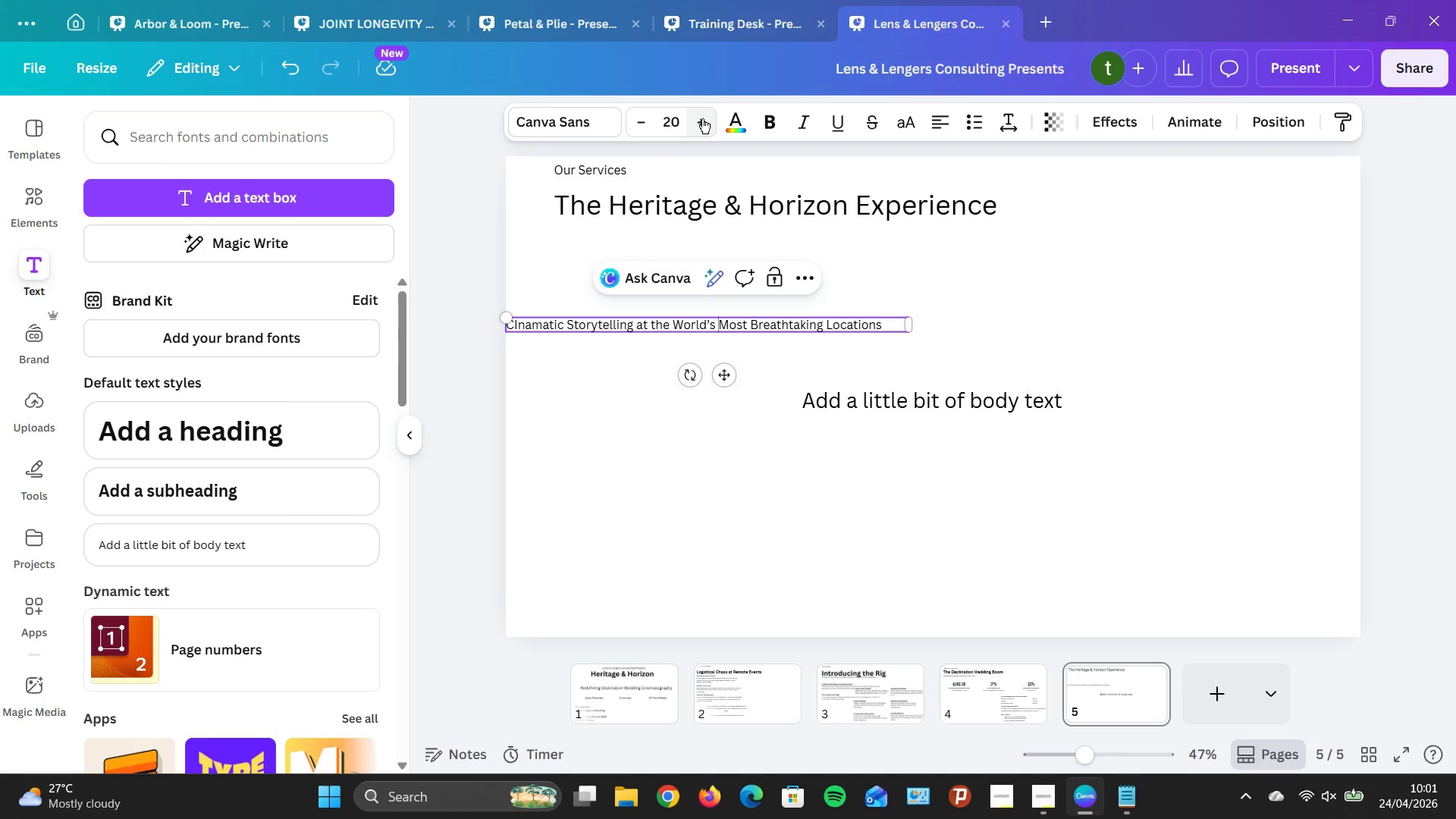 
double_click([702, 118])
 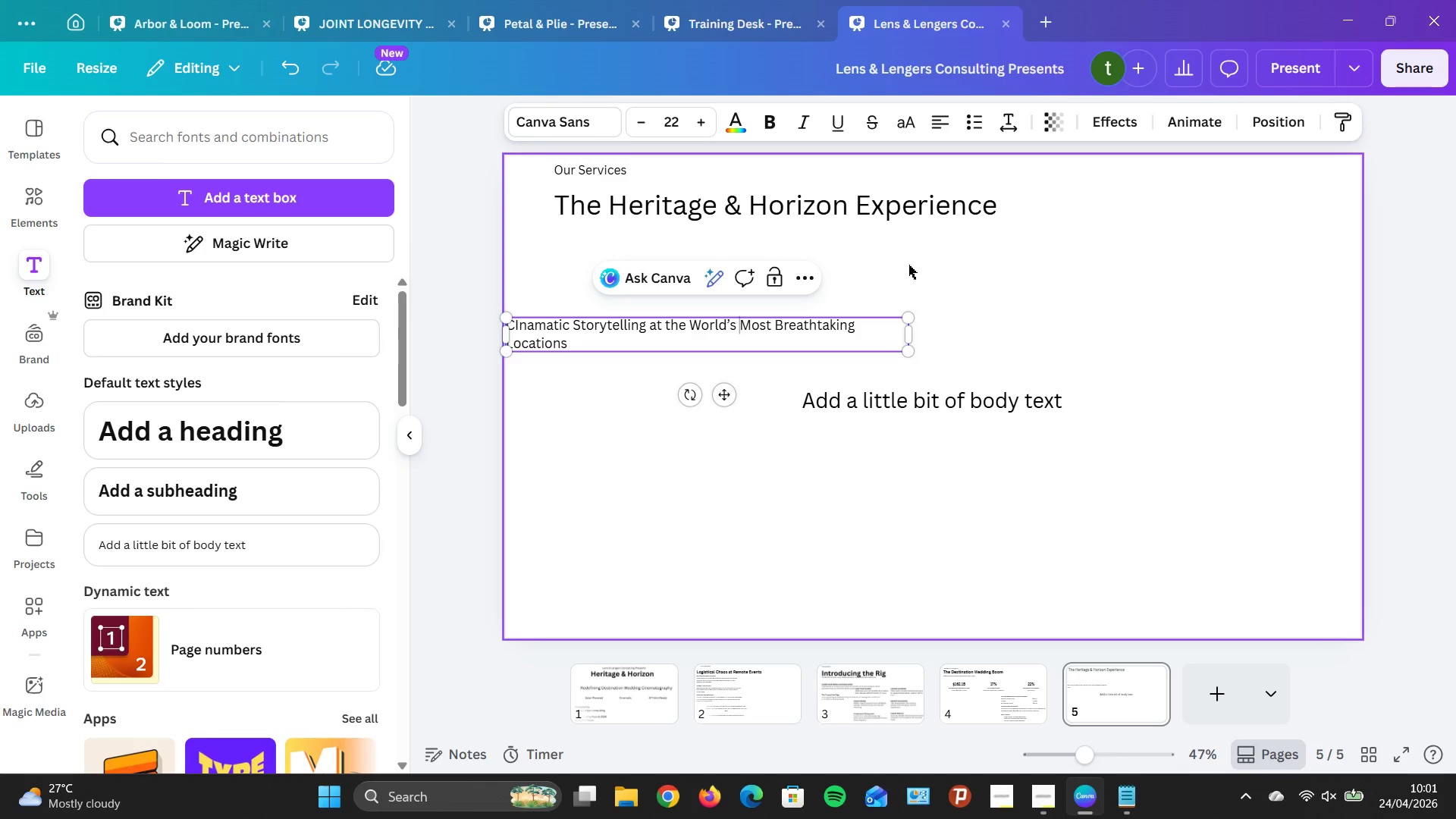 
left_click([910, 265])
 